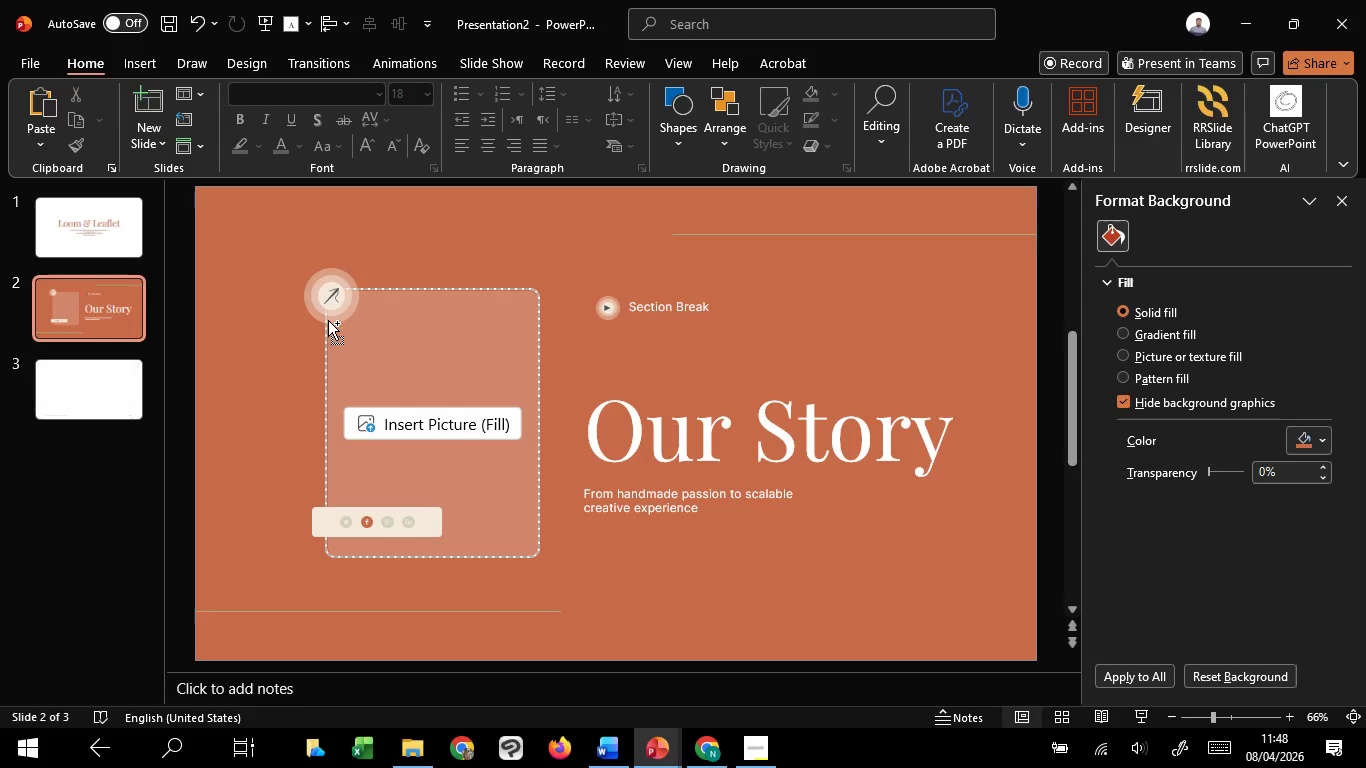 
hold_key(key=ControlLeft, duration=1.5)
 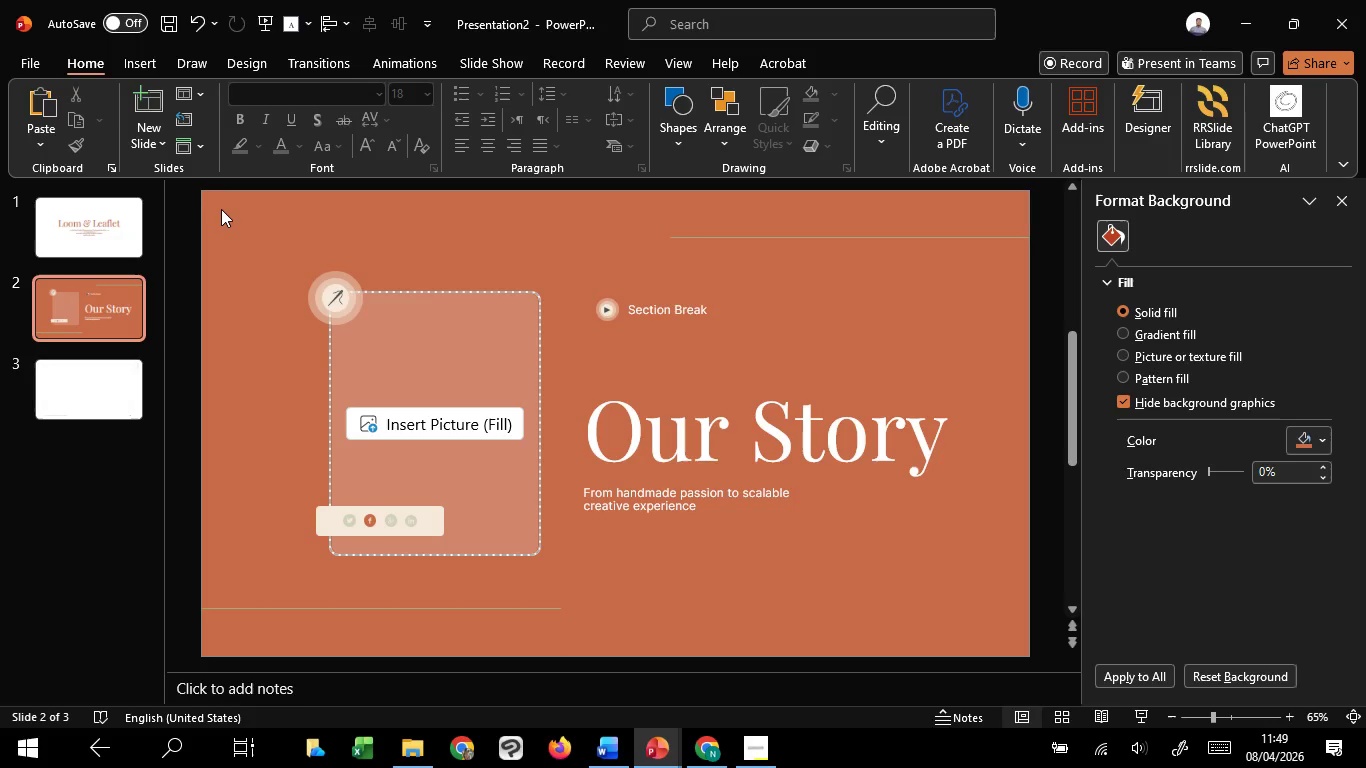 
hold_key(key=ControlLeft, duration=1.52)
 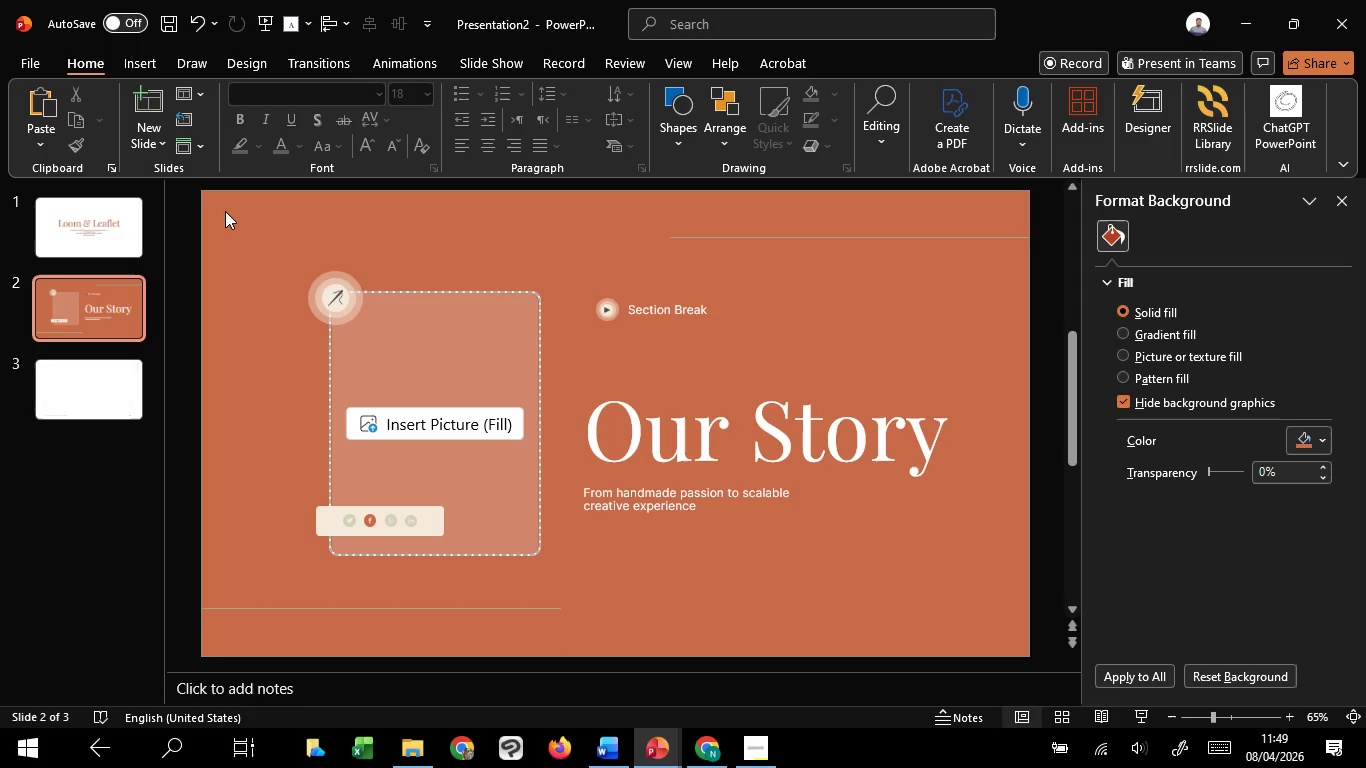 
scroll: coordinate [213, 203], scroll_direction: down, amount: 1.0
 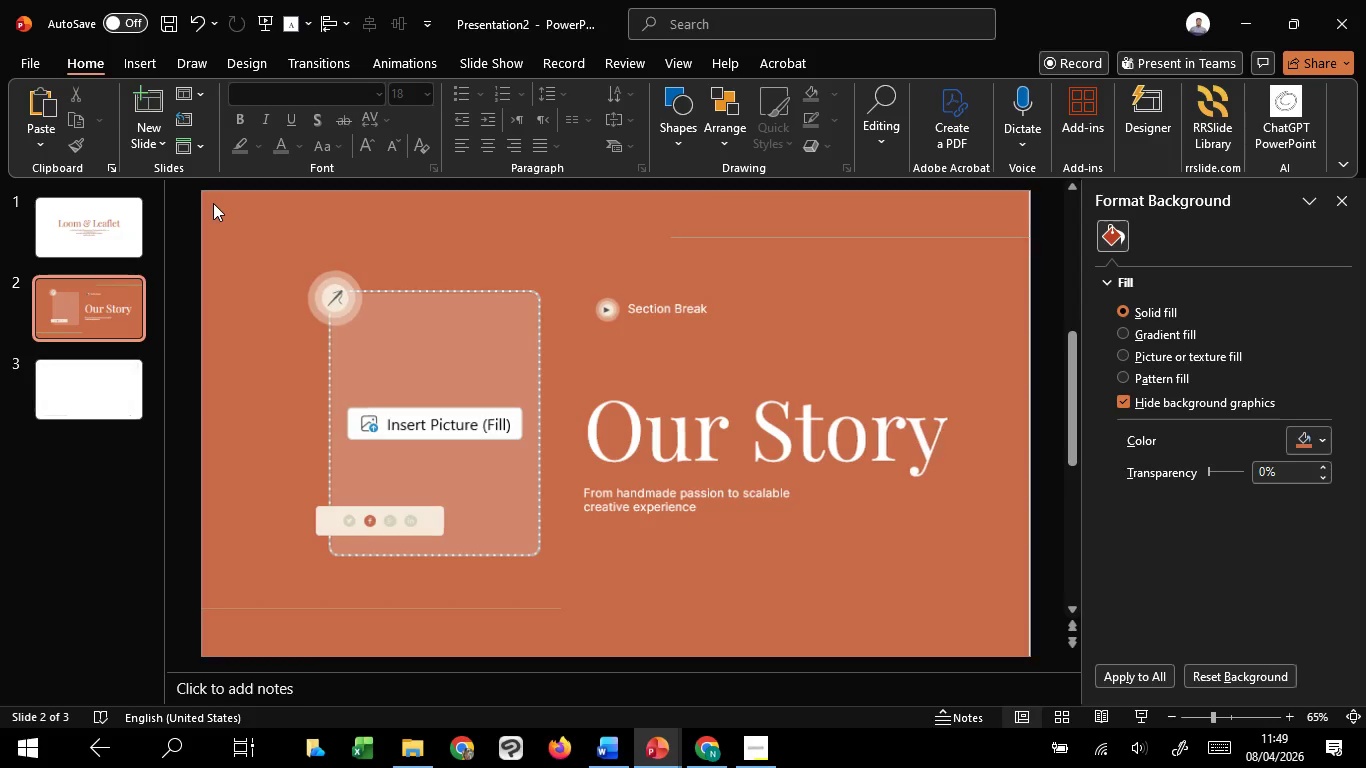 
key(Control+ControlLeft)
 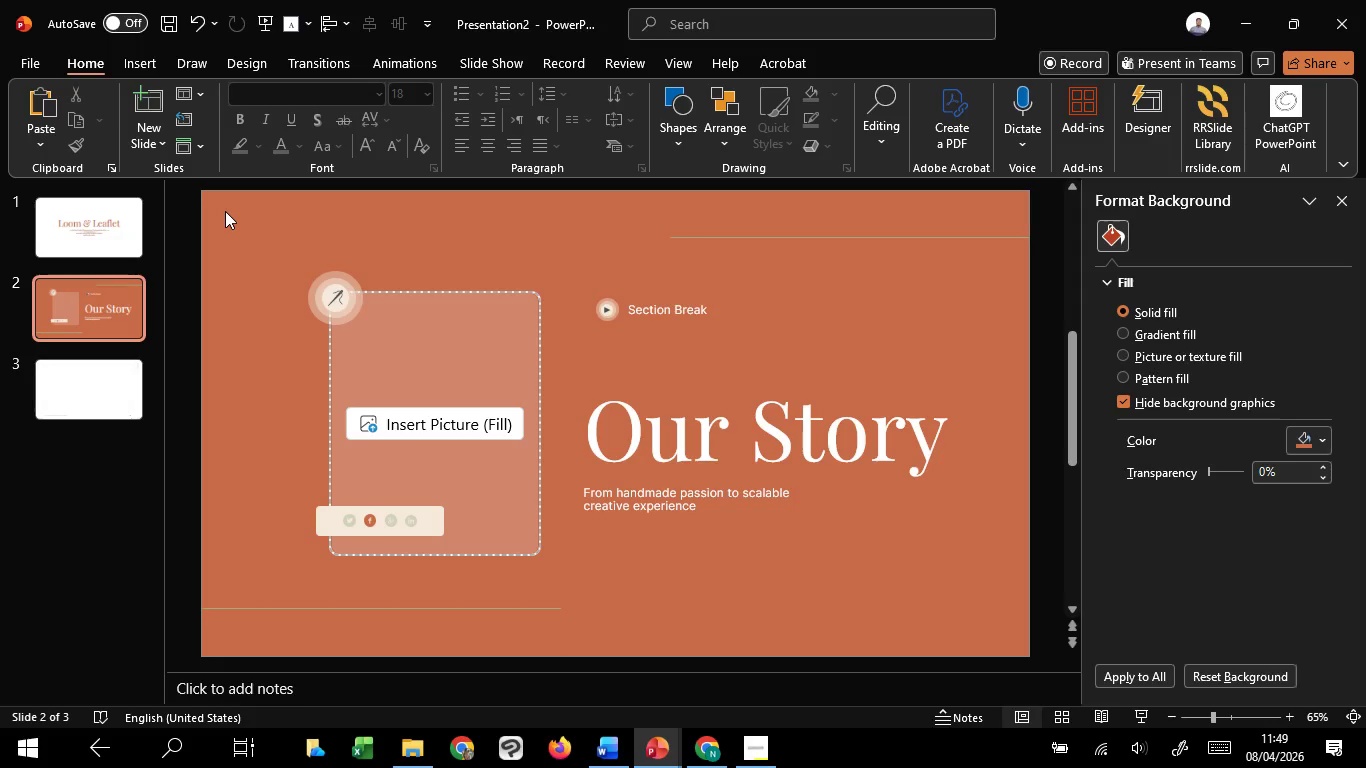 
key(Control+ControlLeft)
 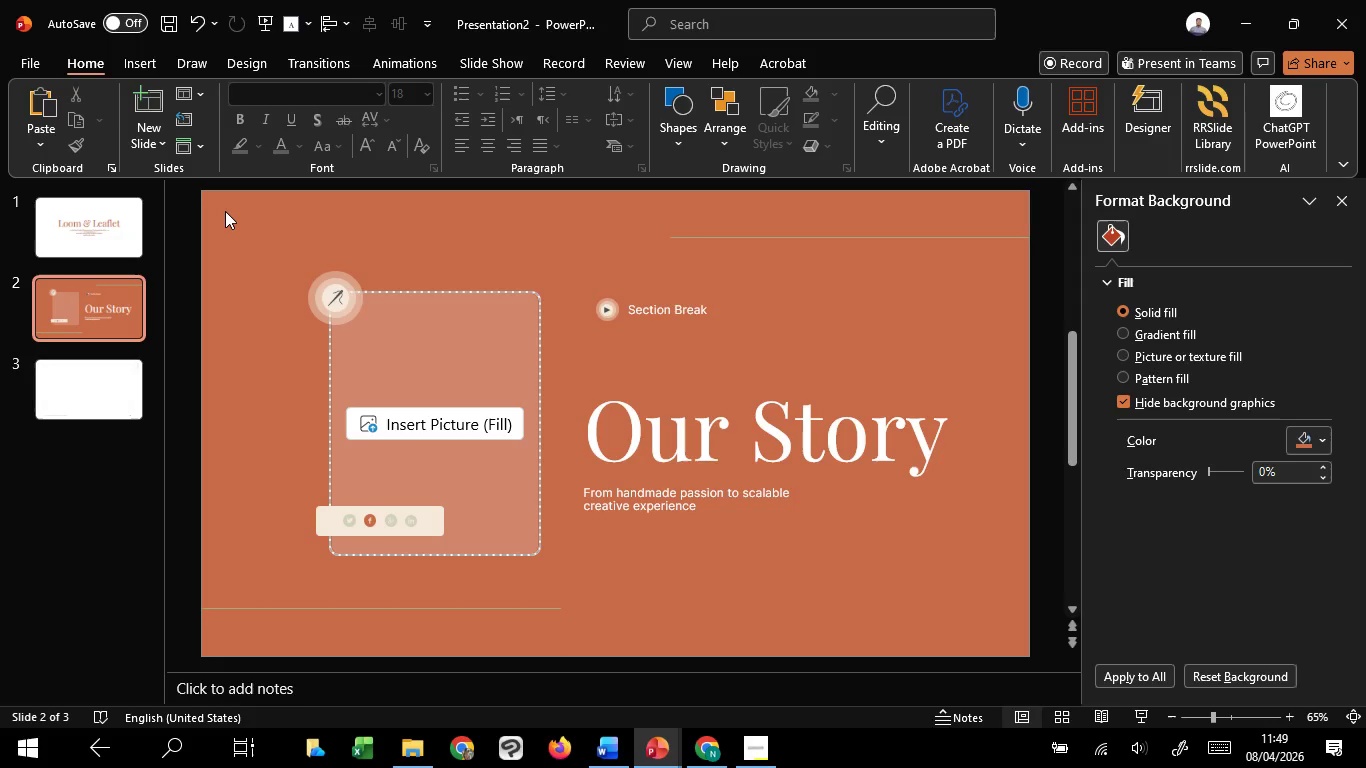 
key(Meta+Shift+S)
 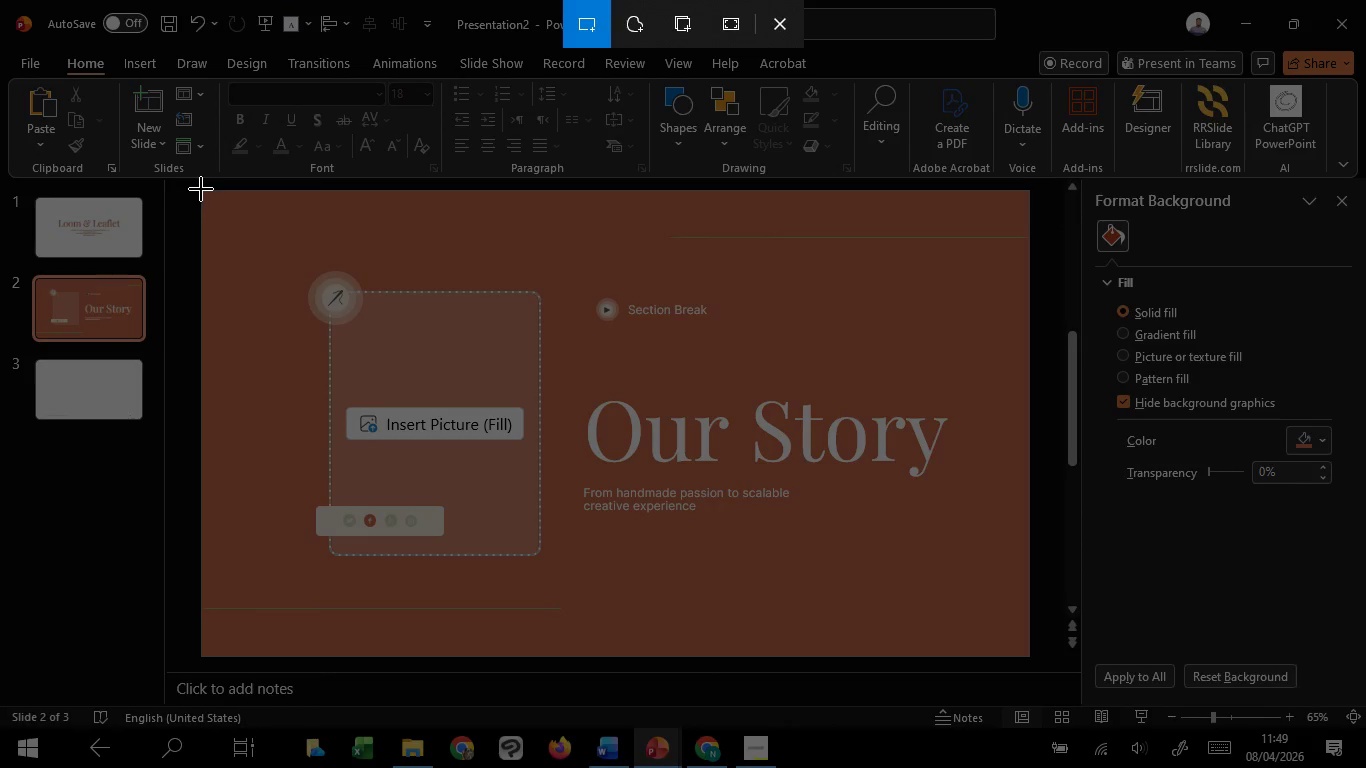 
left_click_drag(start_coordinate=[201, 189], to_coordinate=[1030, 657])
 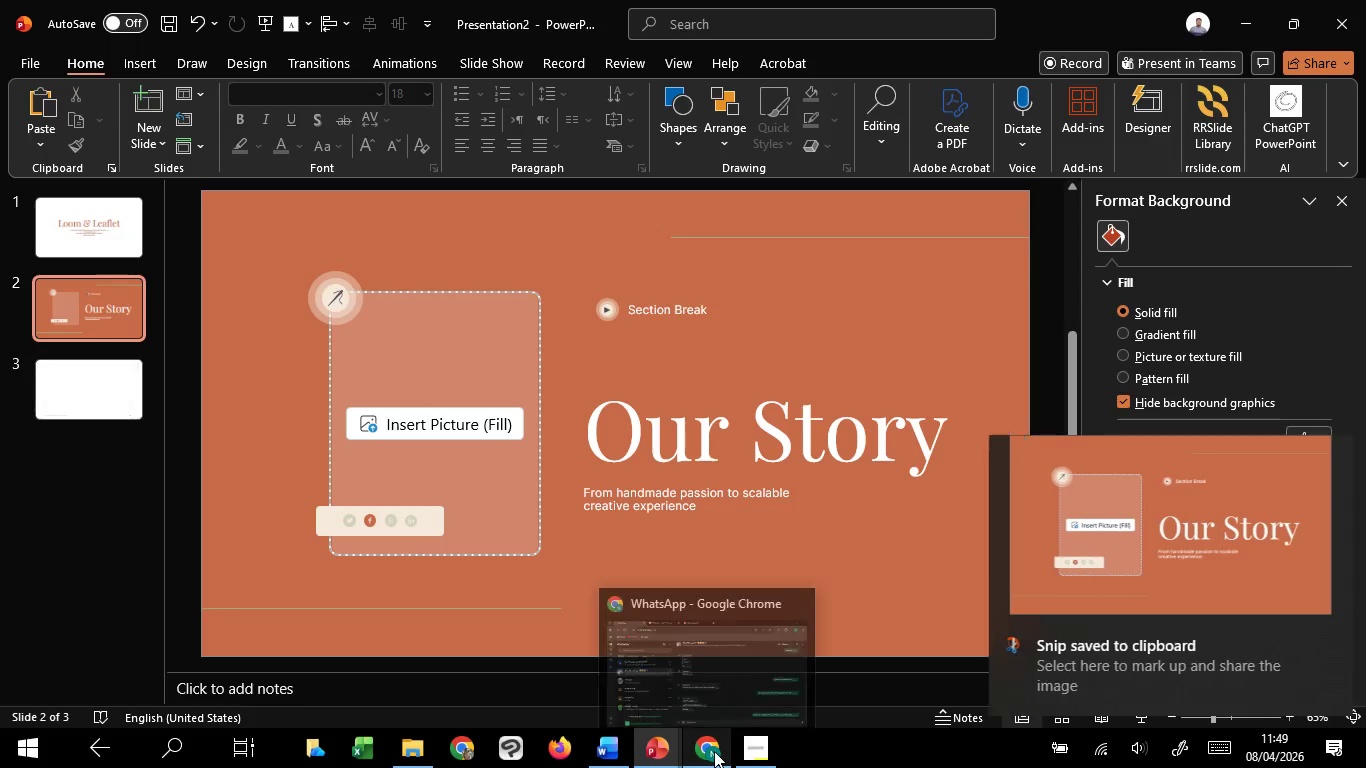 
left_click([701, 680])
 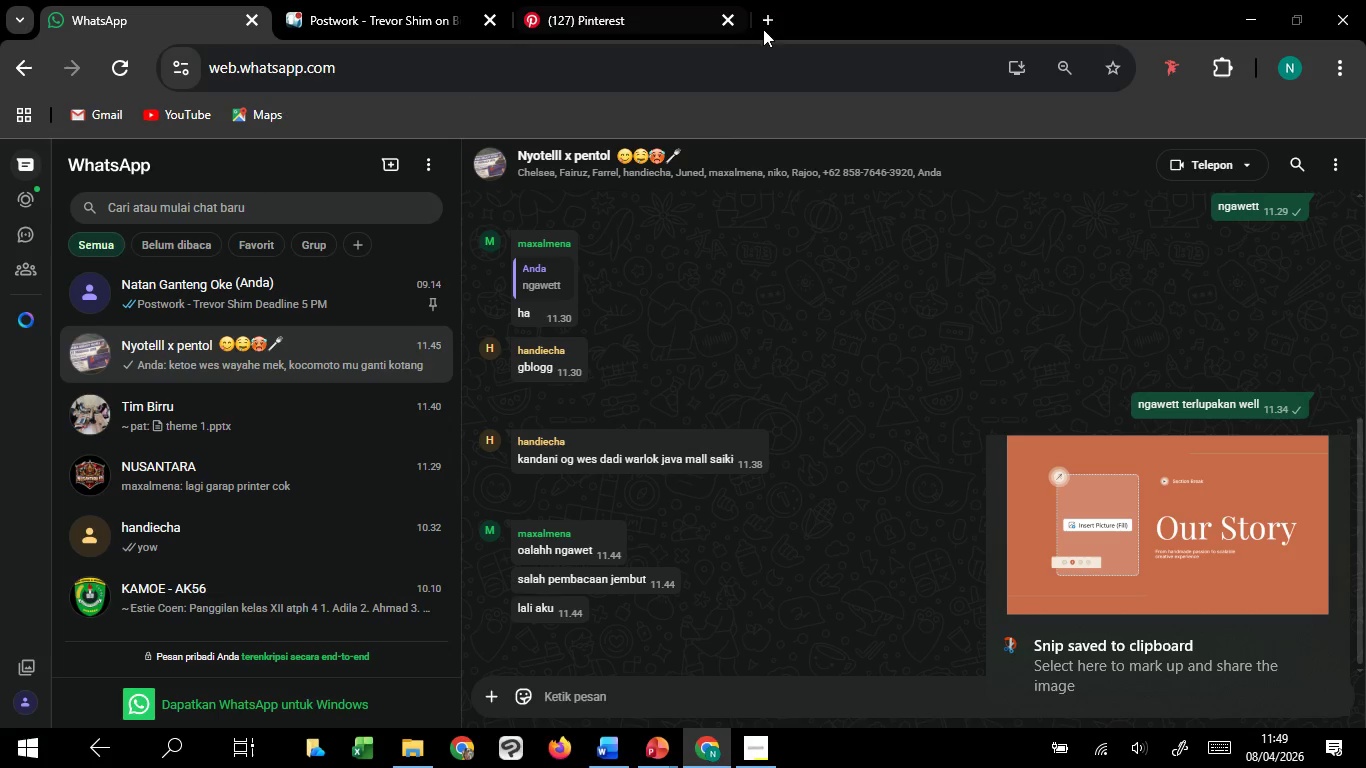 
left_click([771, 22])
 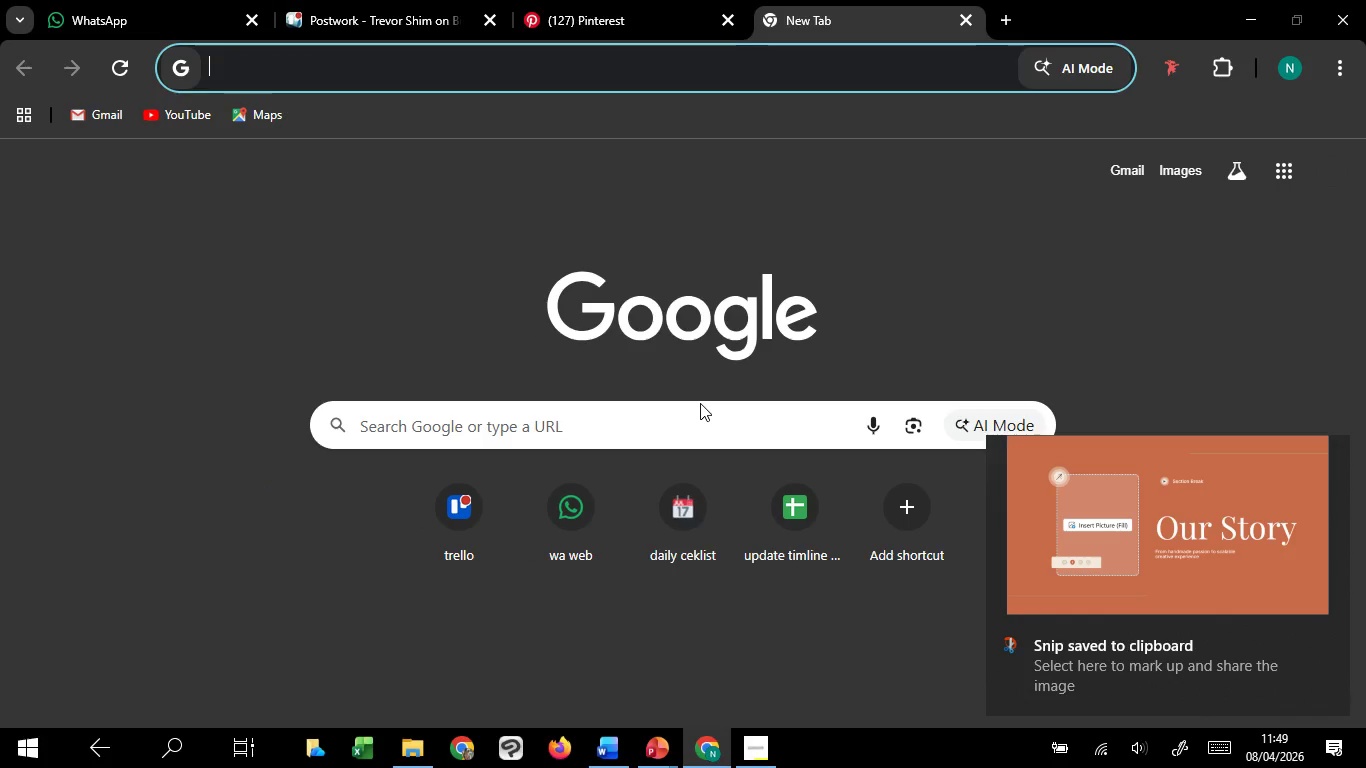 
double_click([693, 432])
 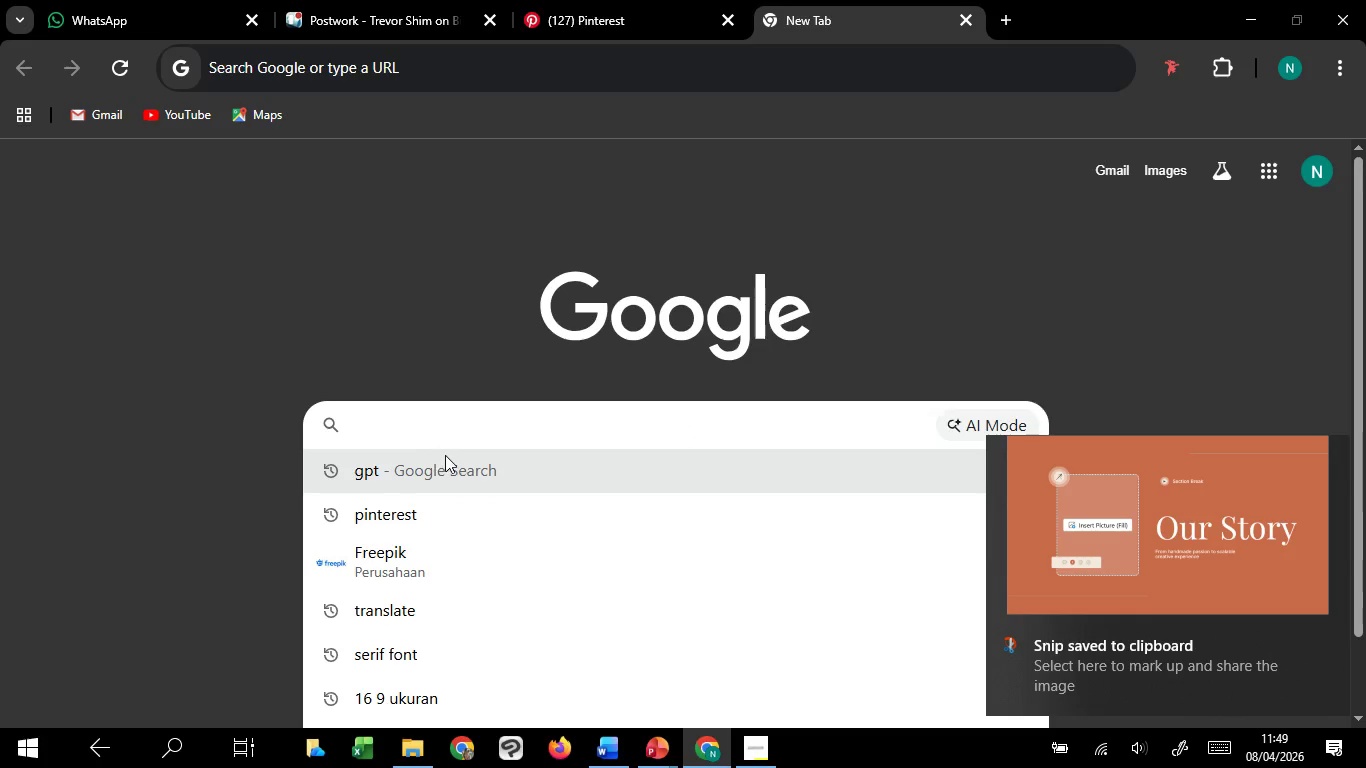 
left_click([447, 454])
 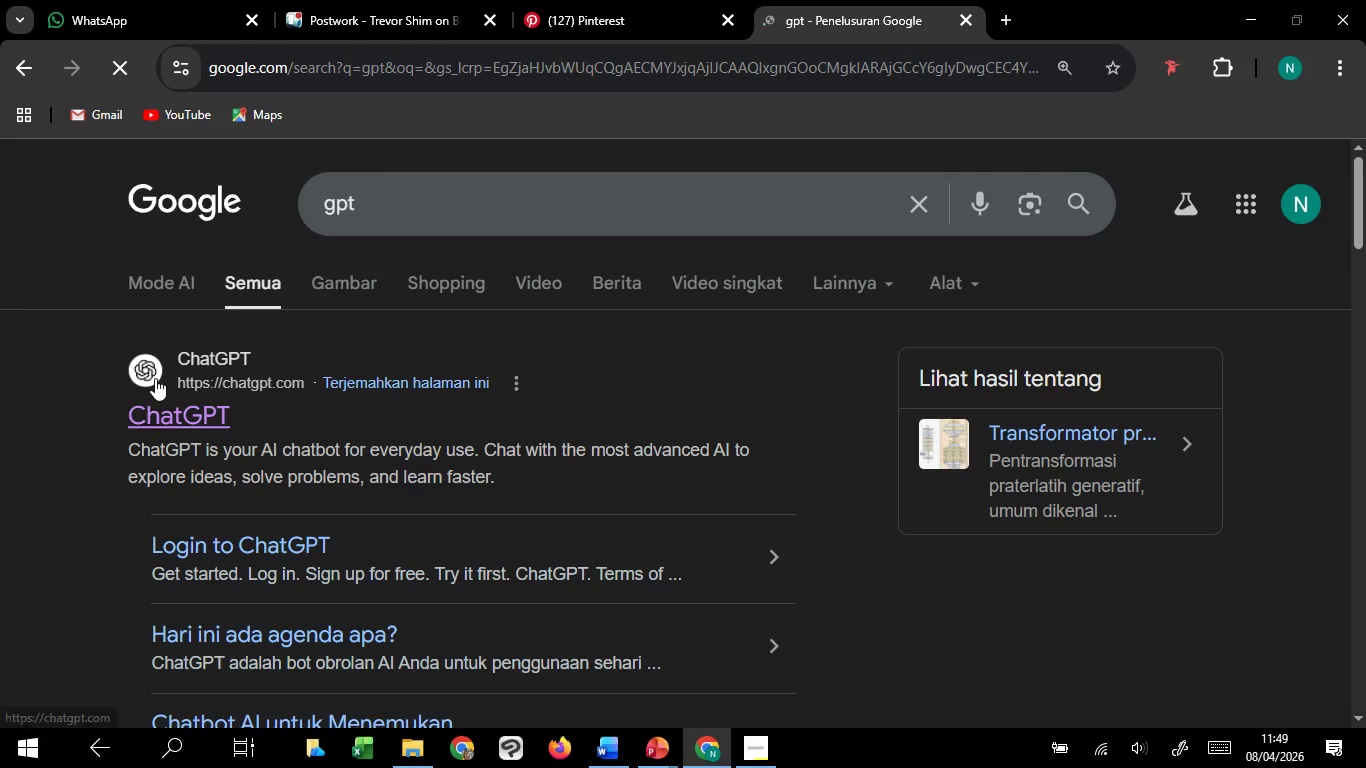 
left_click([182, 423])
 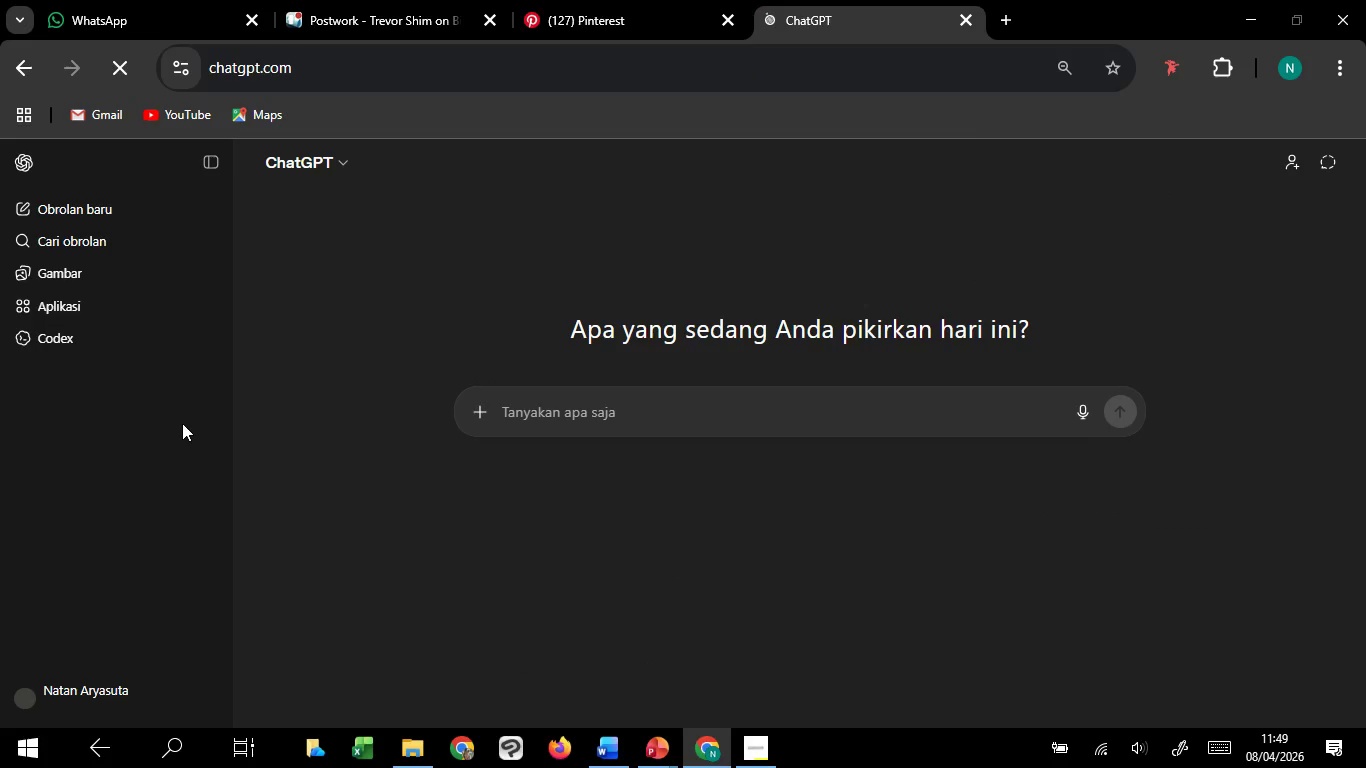 
wait(9.61)
 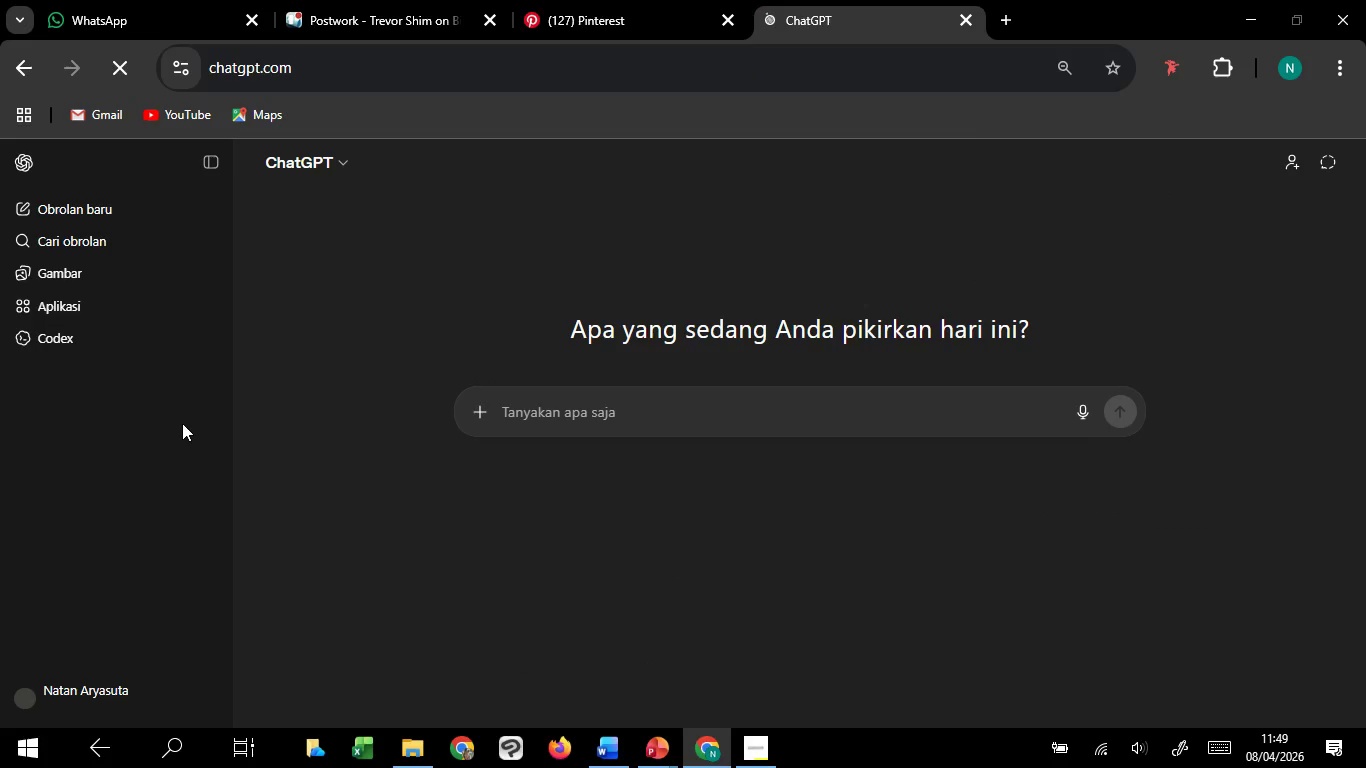 
left_click([559, 409])
 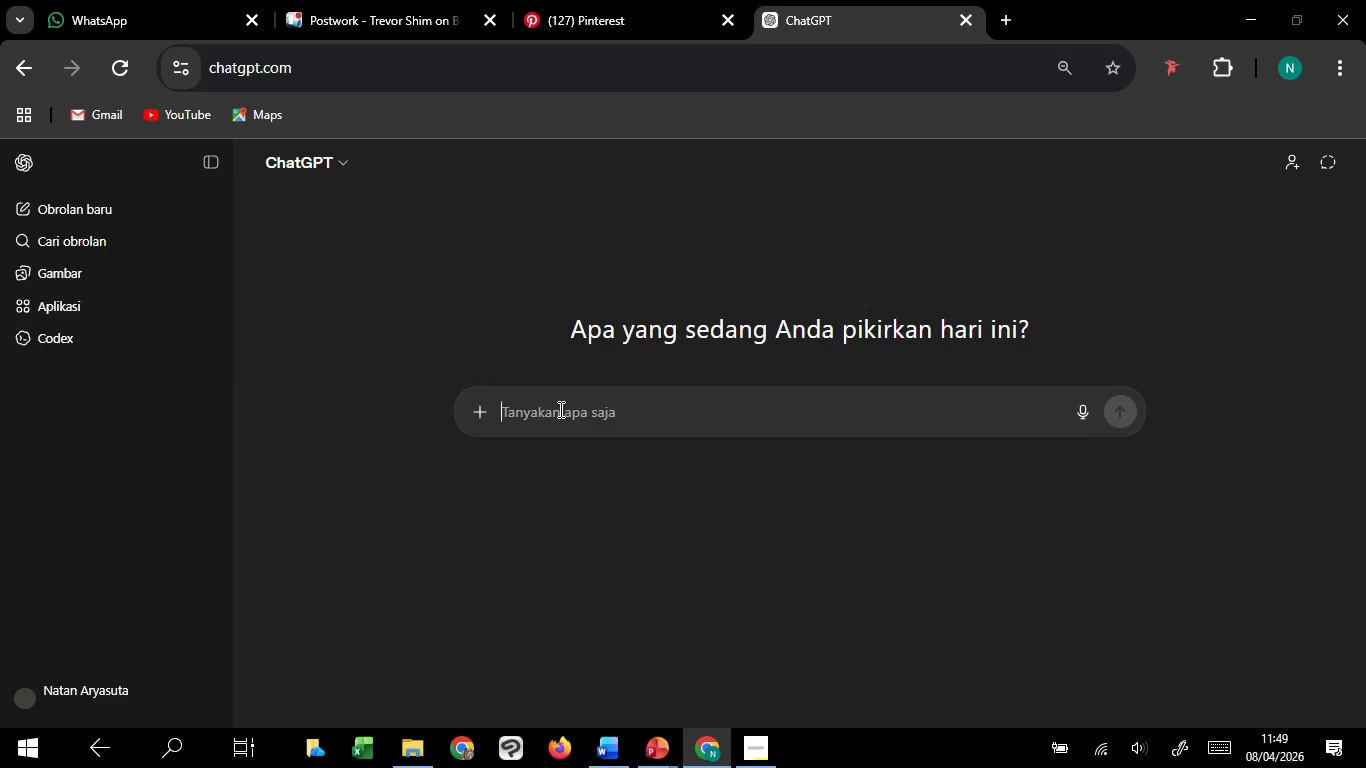 
left_click([559, 409])
 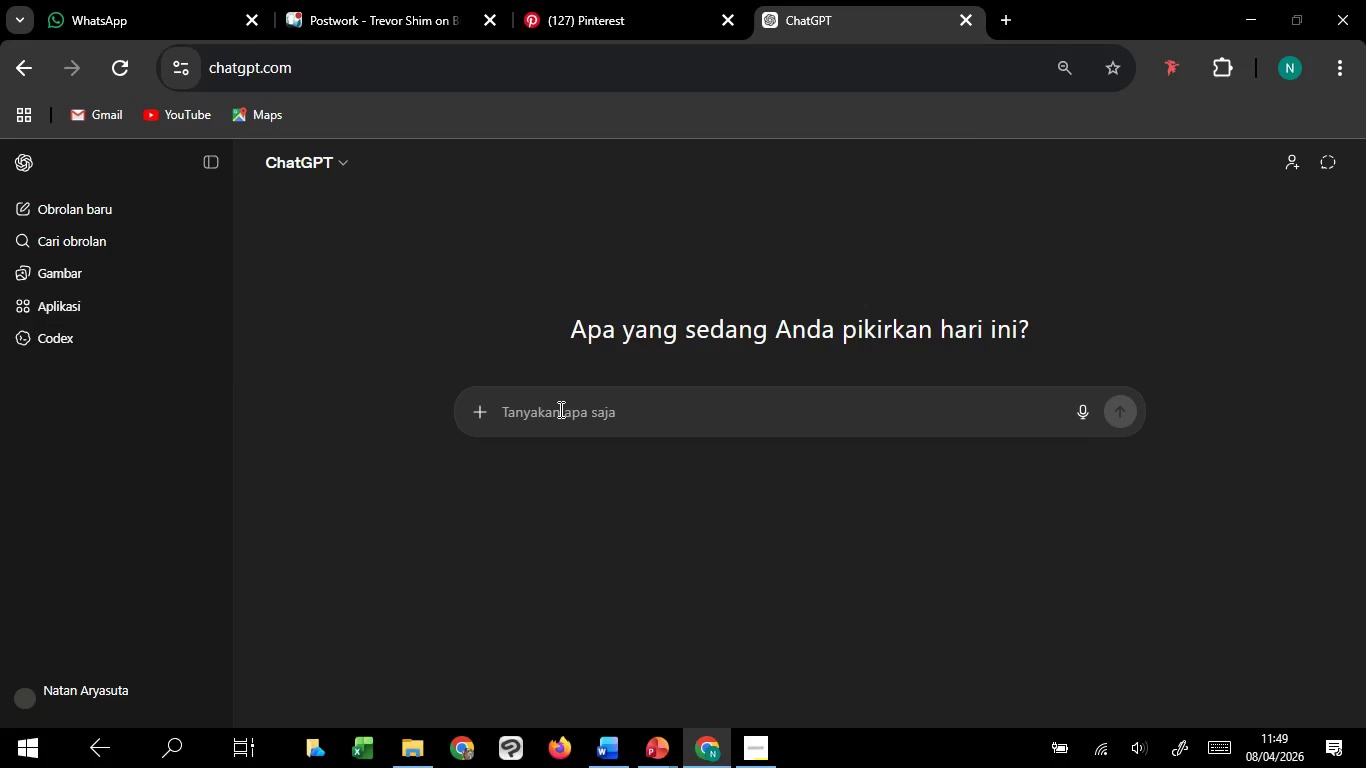 
hold_key(key=ControlLeft, duration=1.52)
 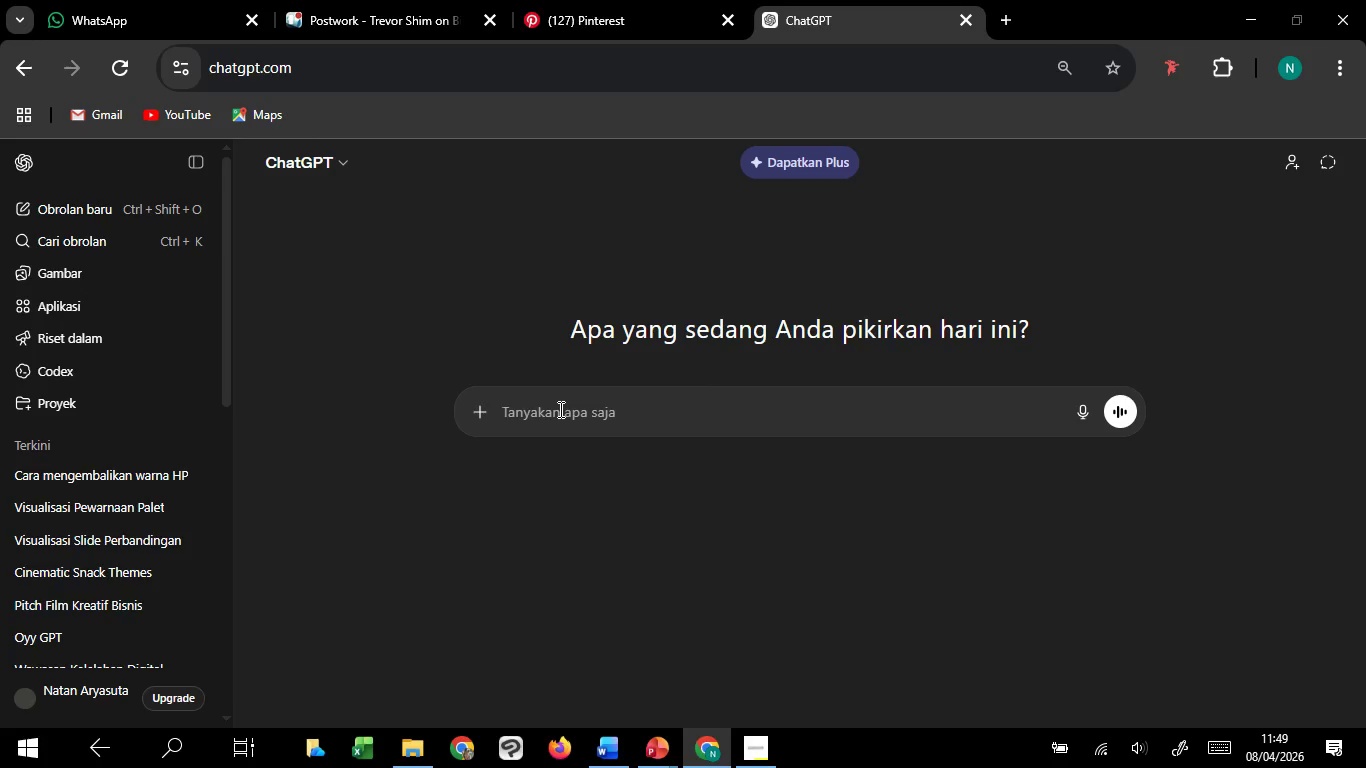 
hold_key(key=ControlLeft, duration=1.51)
 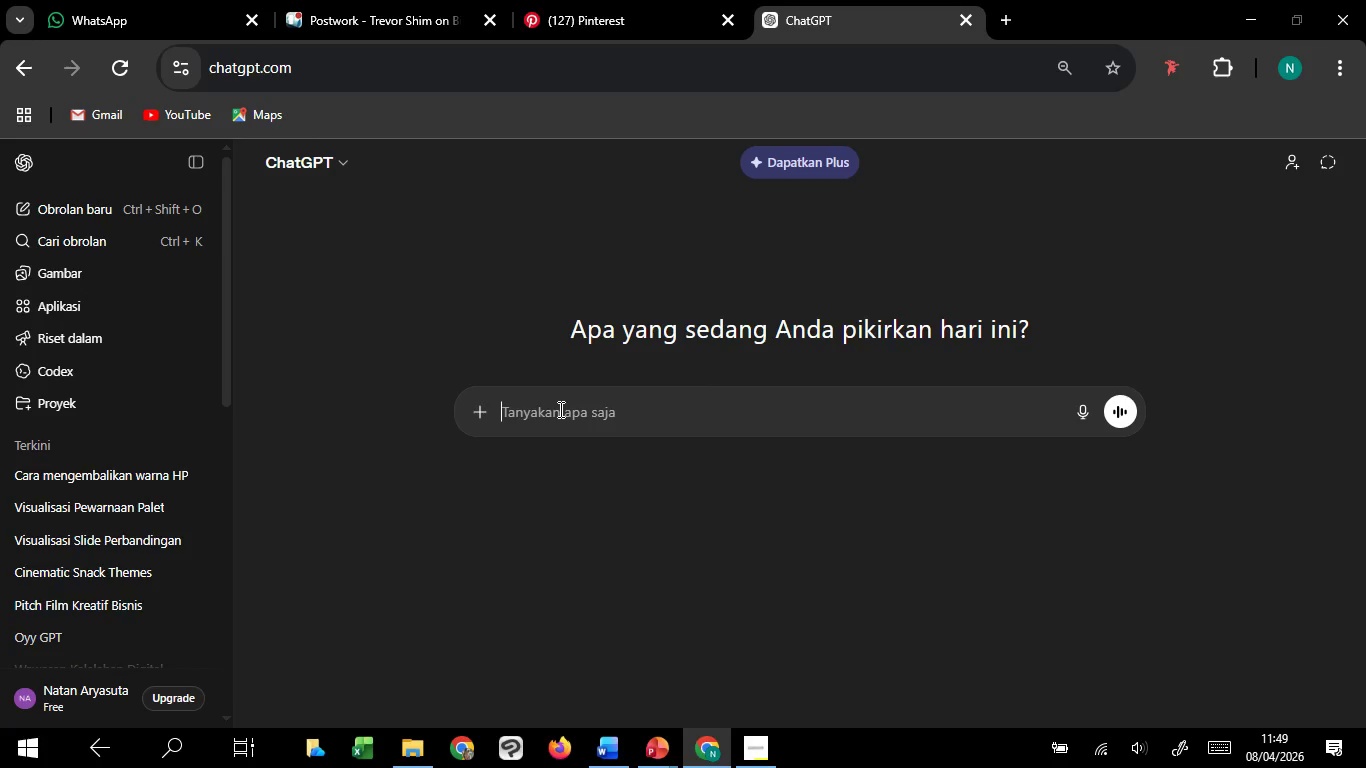 
key(Control+V)
 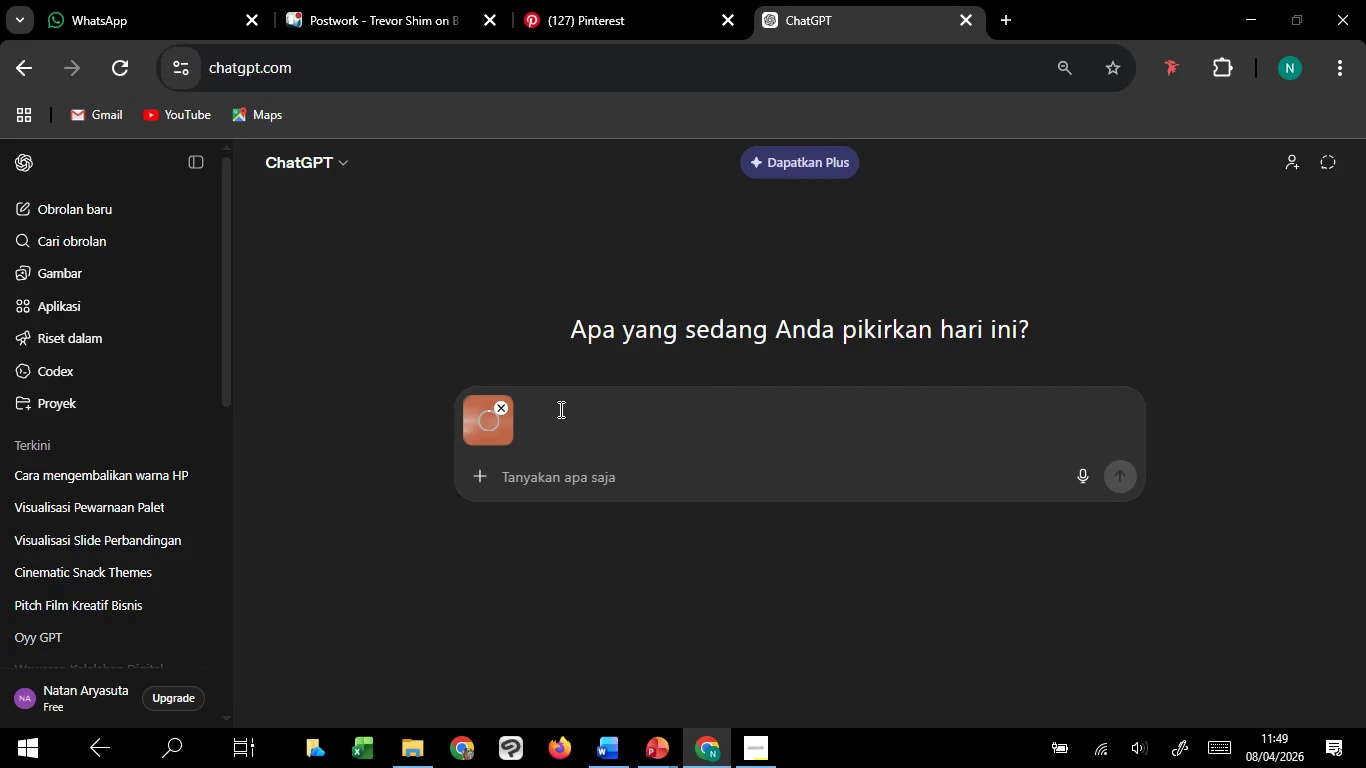 
type(GPT, TOLONG BUATKAN PROMPT FREEPIK UNTUK SLIDE INI)
 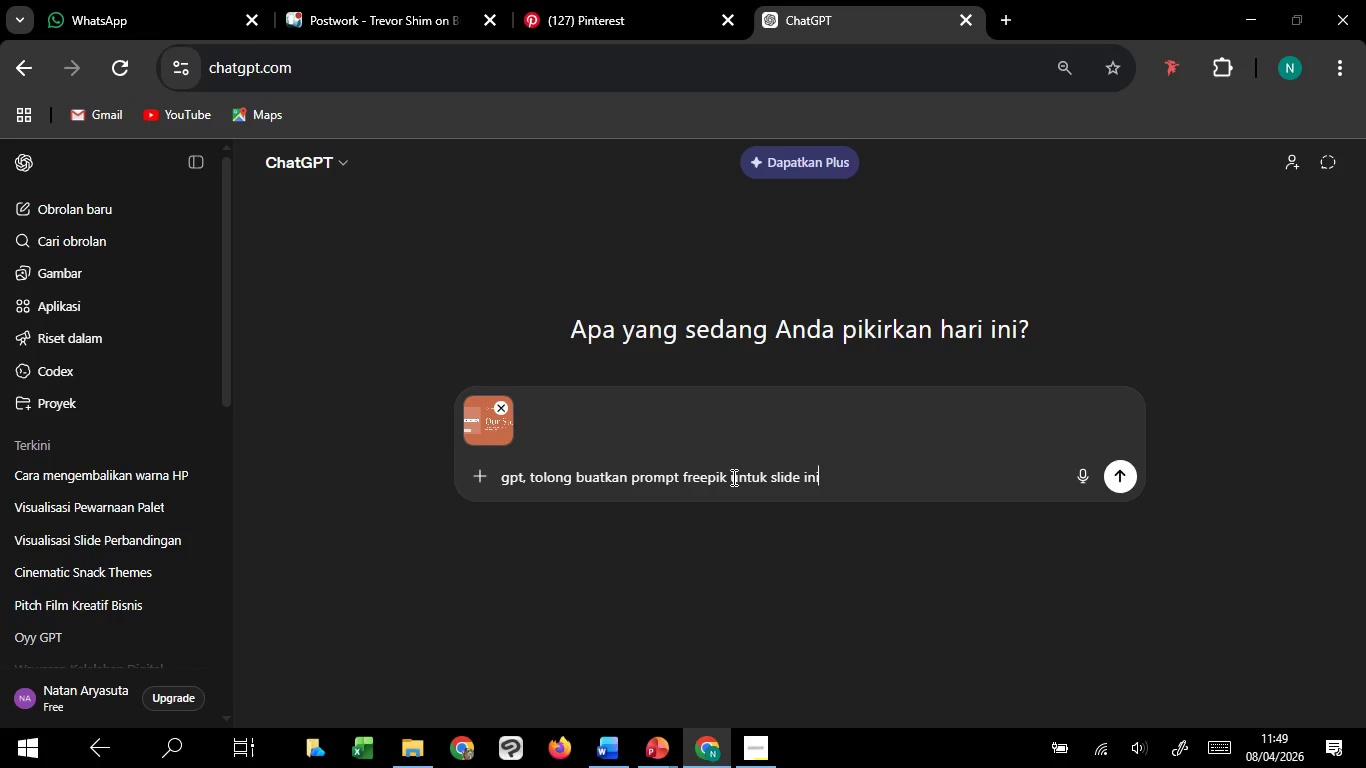 
left_click([769, 473])
 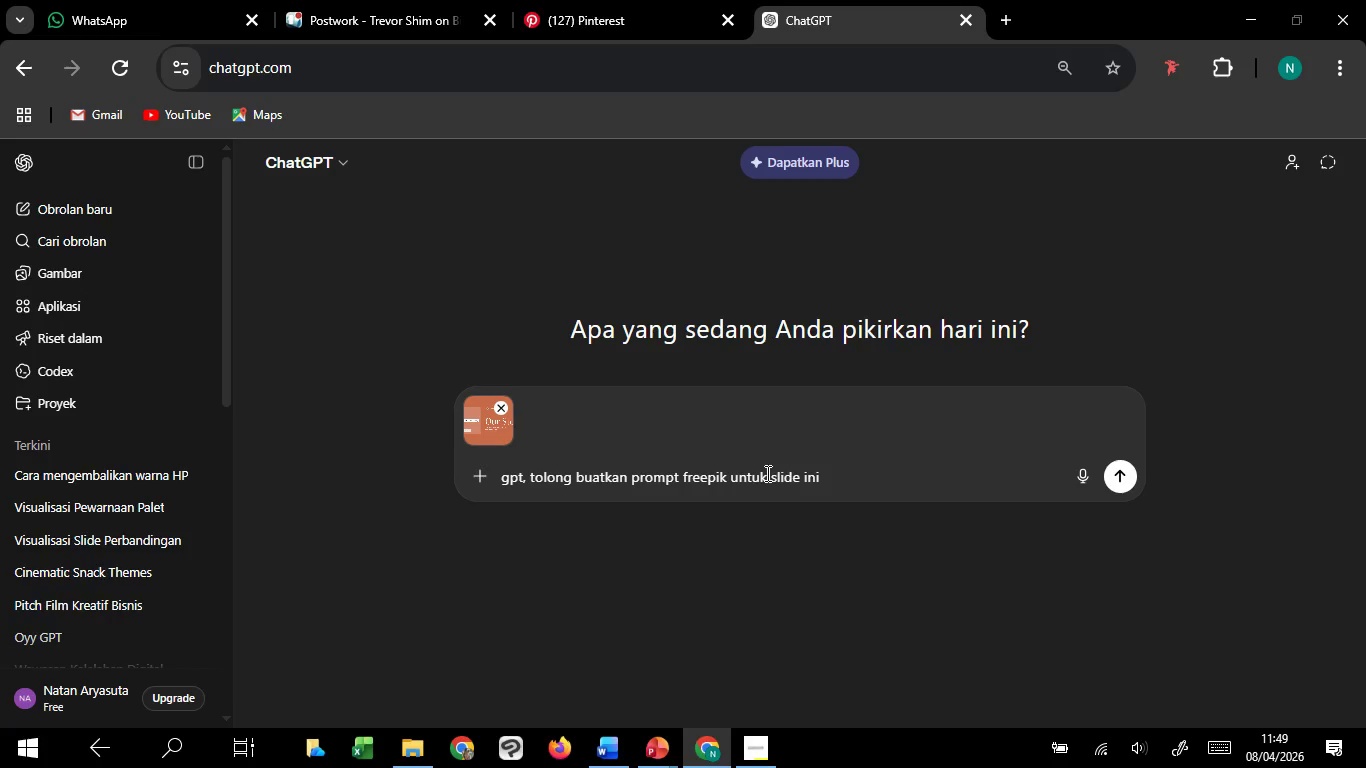 
type(MENGISI PLACEHOLDER FOTO DI )
 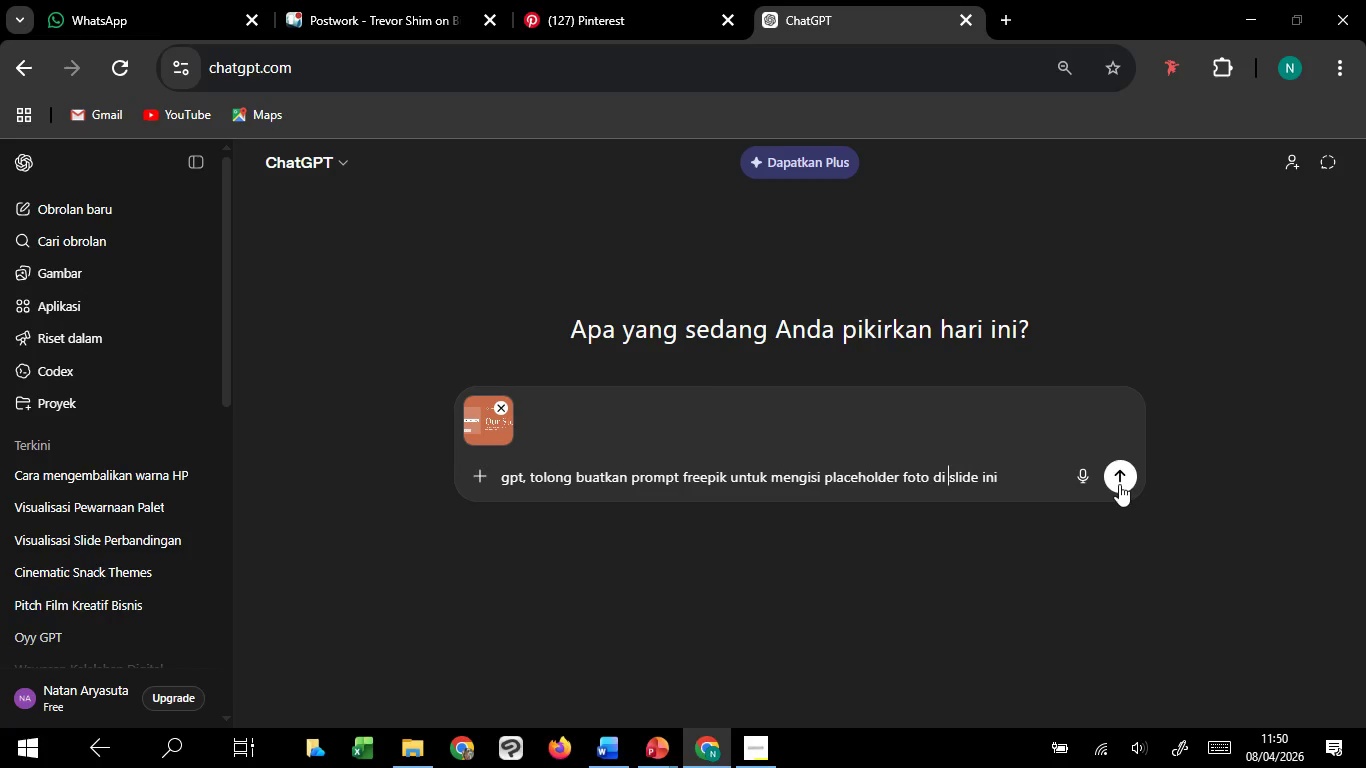 
left_click([1028, 479])
 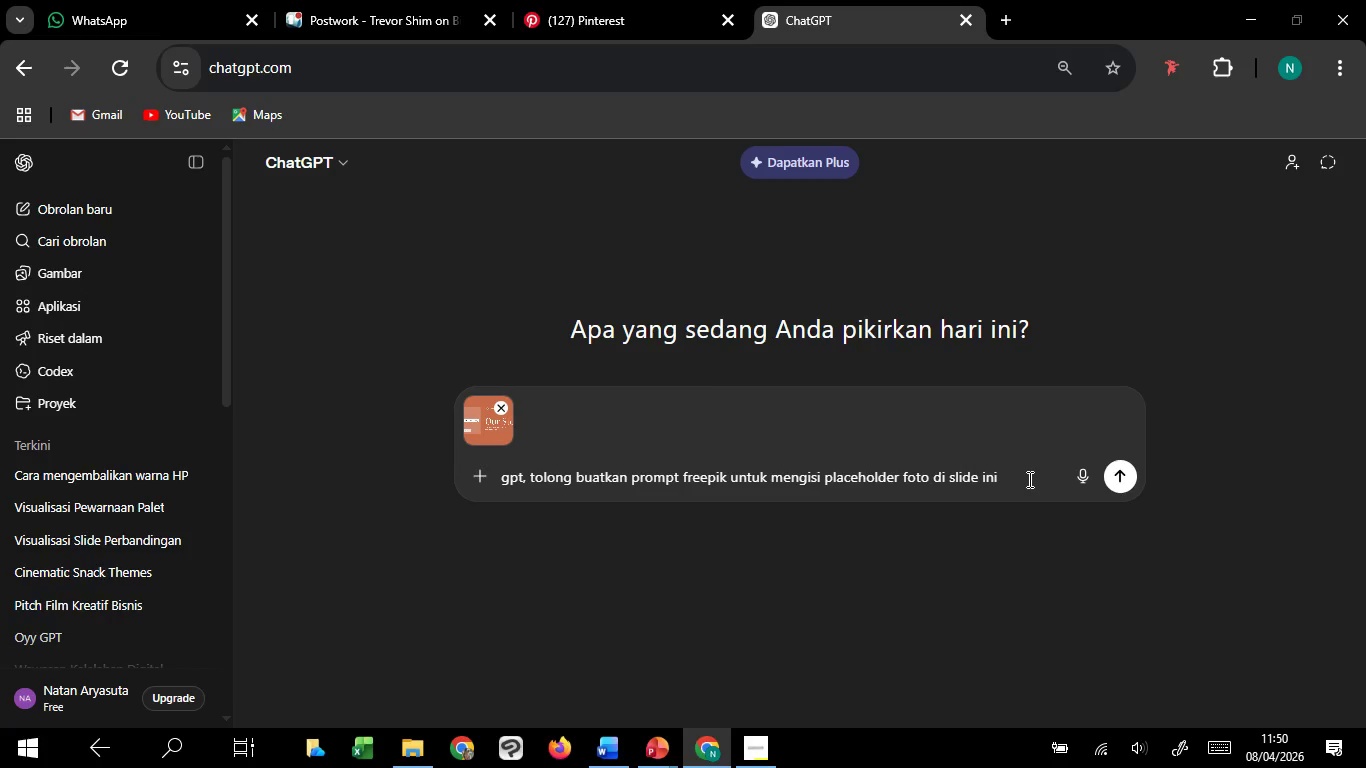 
type(, USAHAKAN YANG BERKAITAN DENGAN ISI SLIDE)
 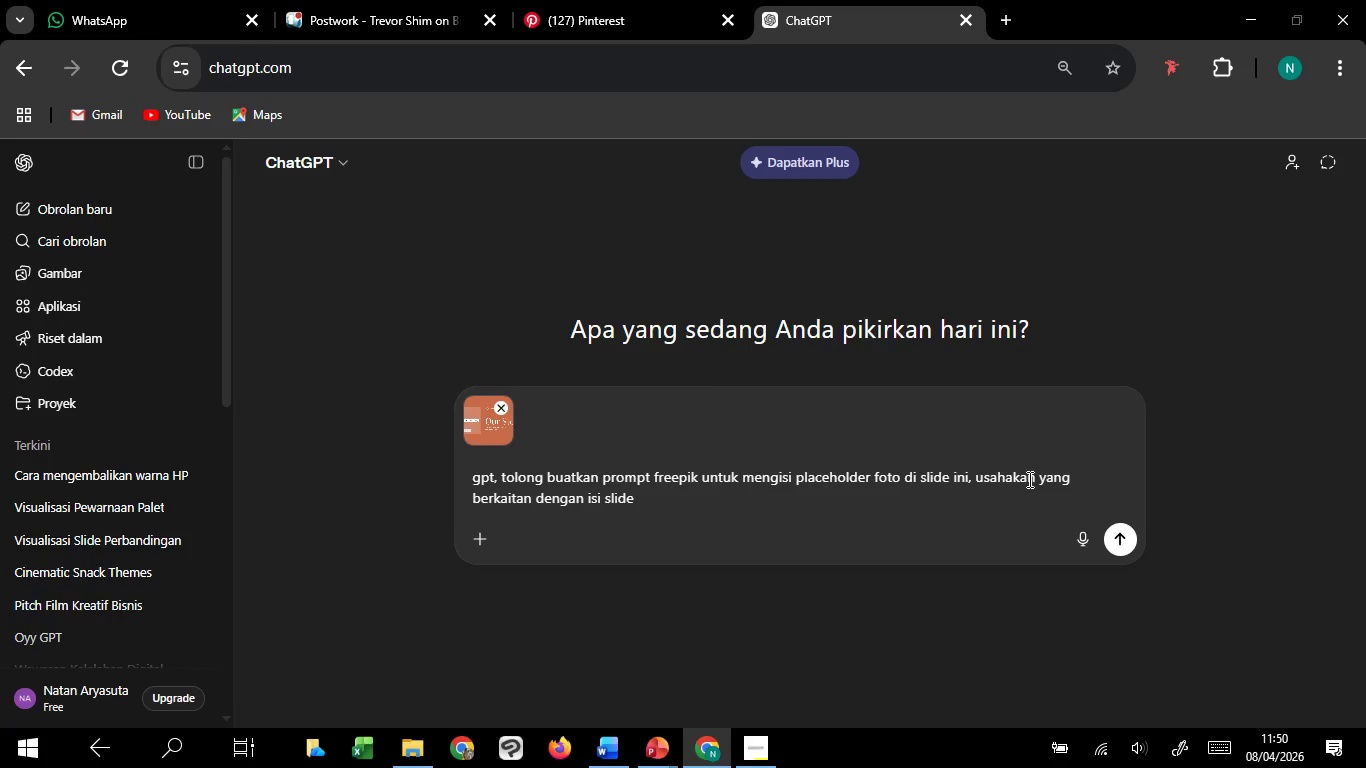 
key(Enter)
 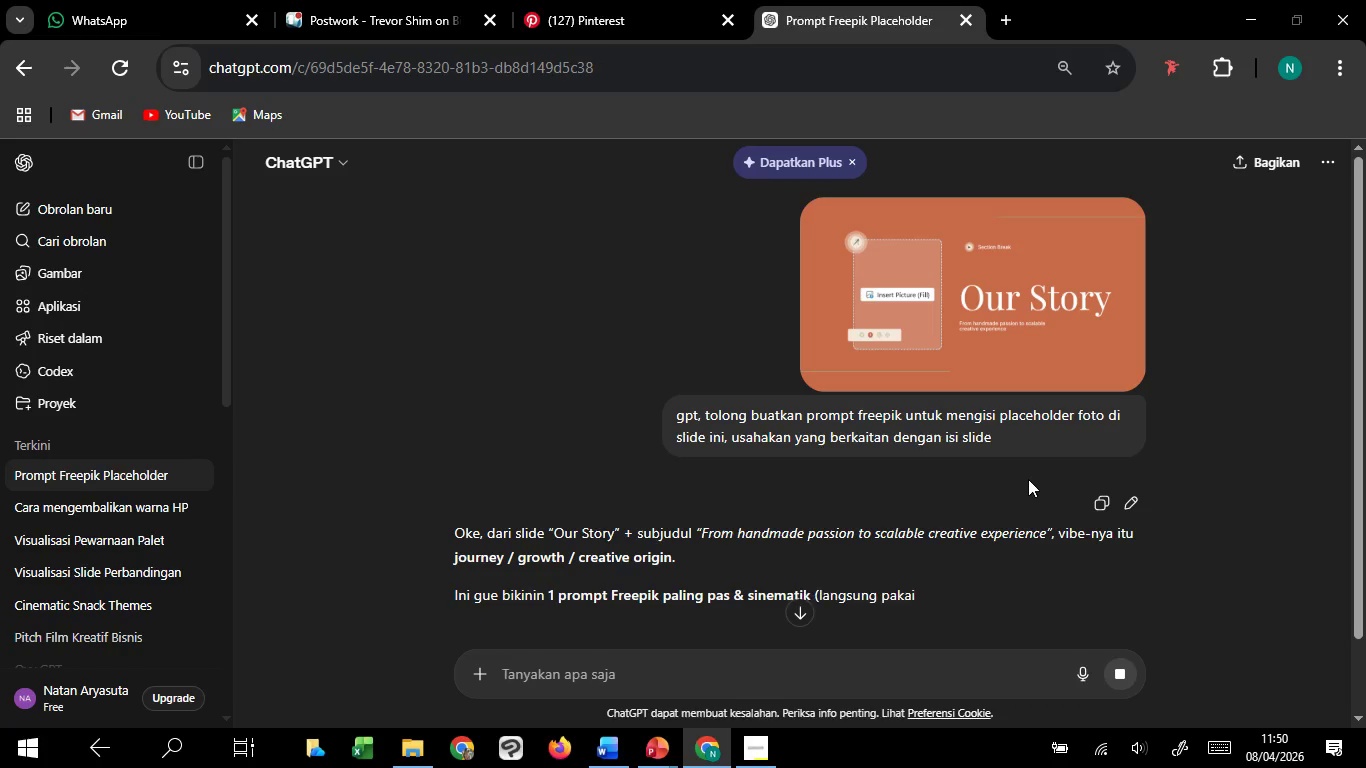 
wait(9.3)
 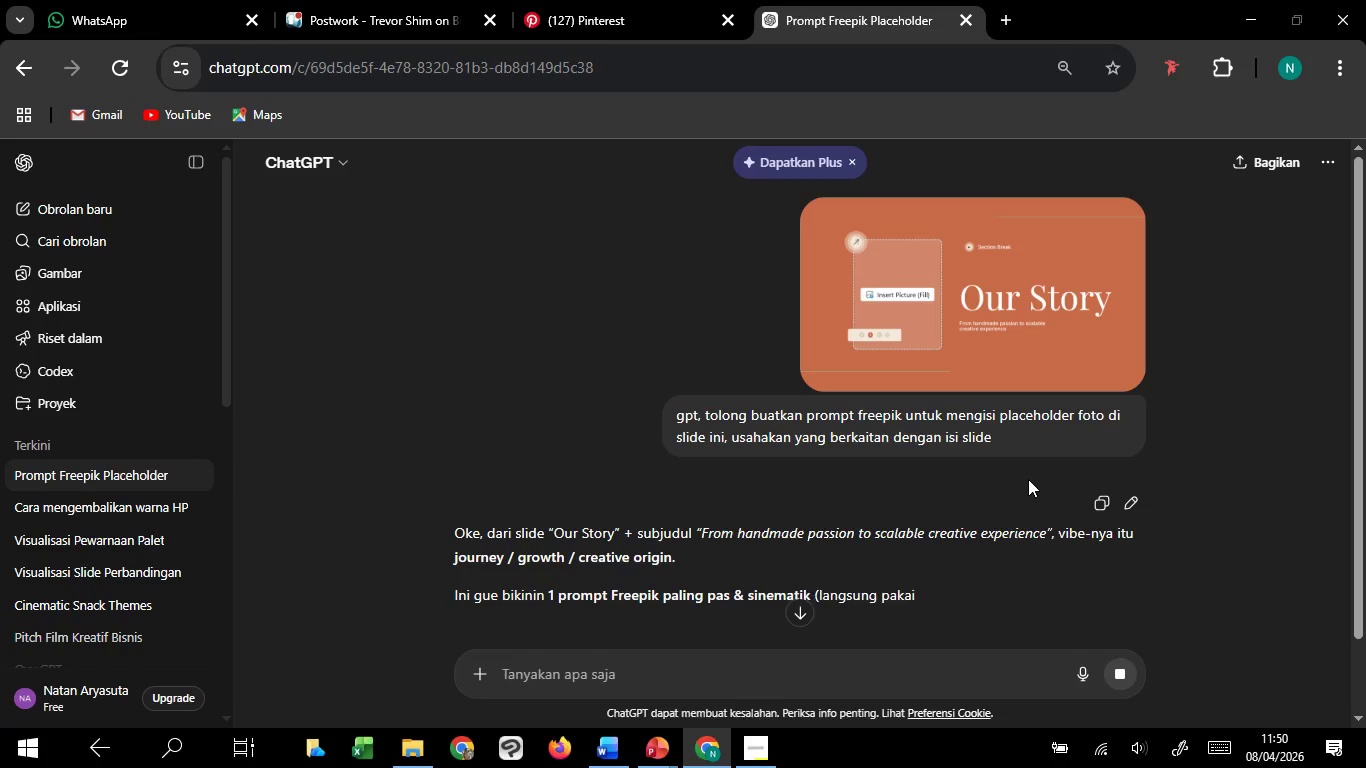 
scroll: coordinate [1028, 479], scroll_direction: down, amount: 3.0
 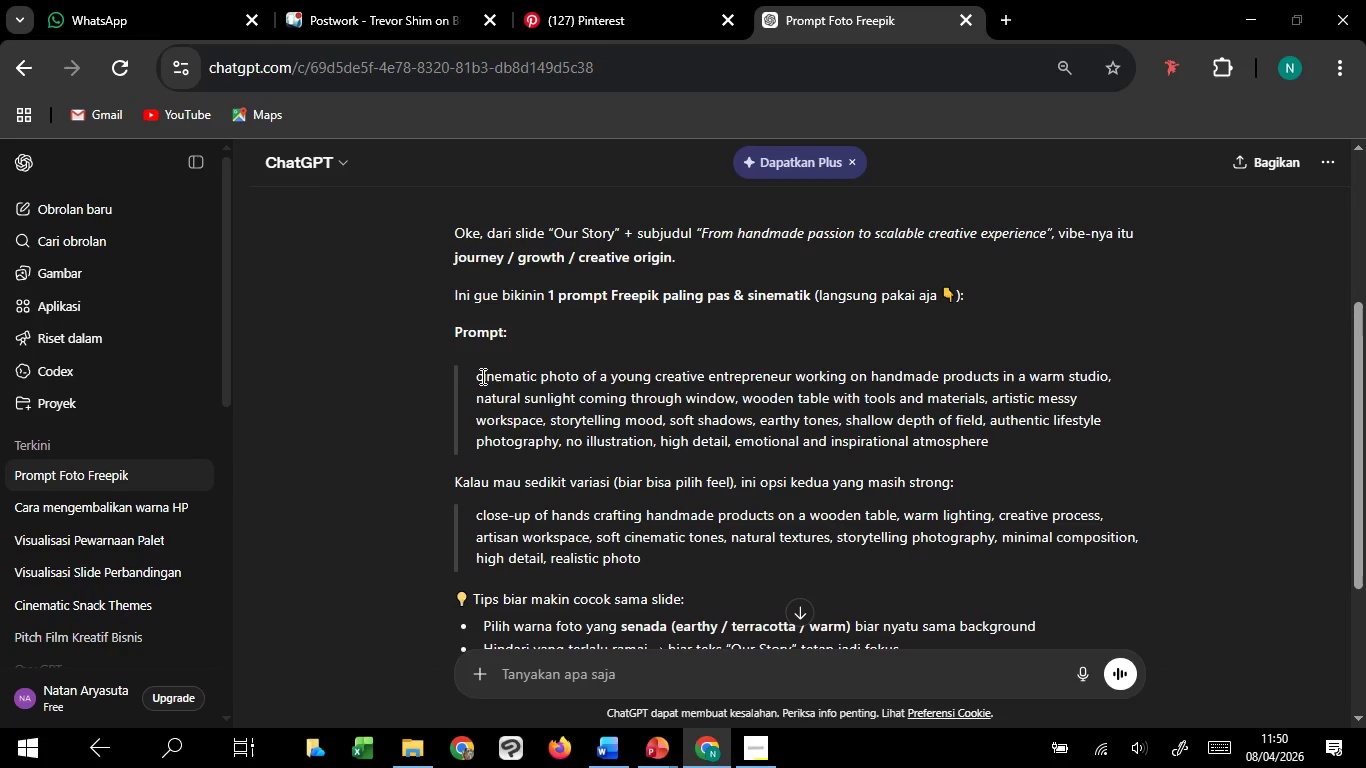 
wait(9.9)
 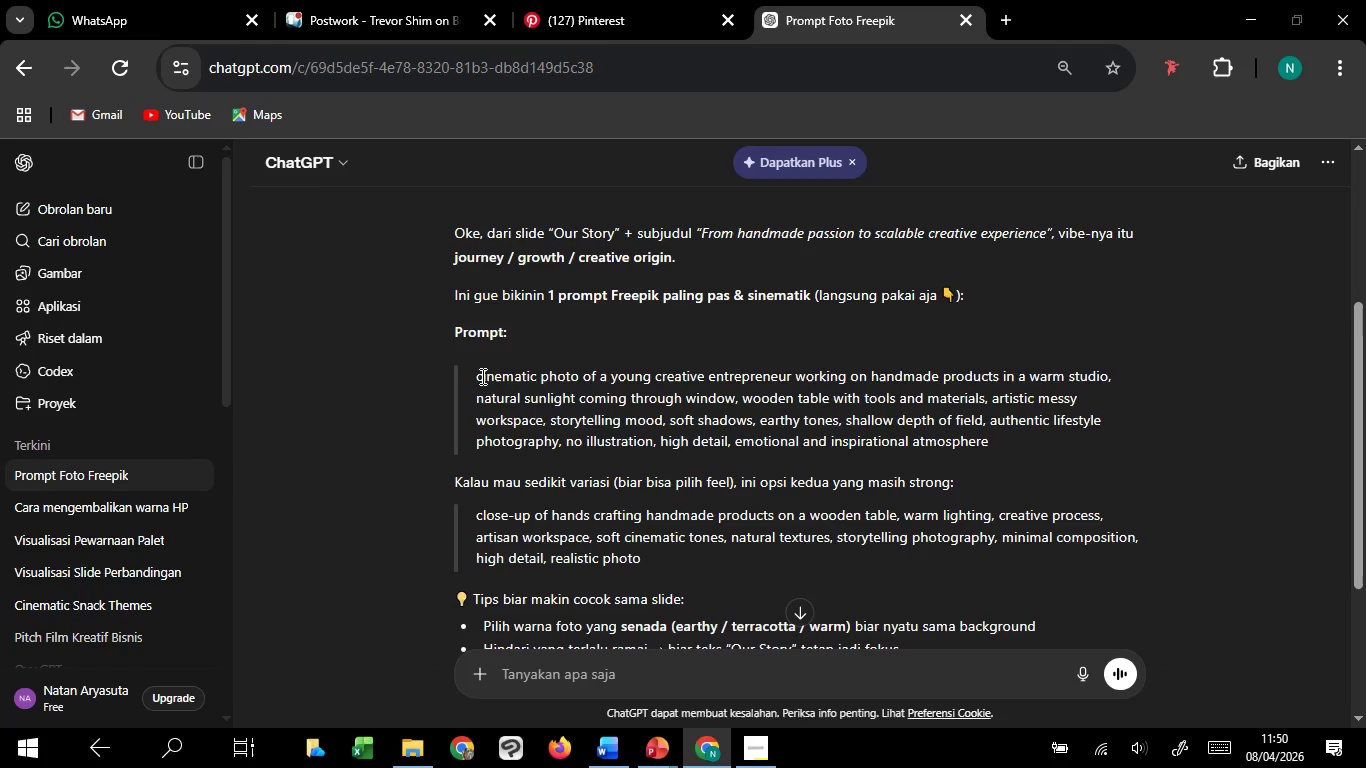 
left_click_drag(start_coordinate=[479, 376], to_coordinate=[997, 455])
 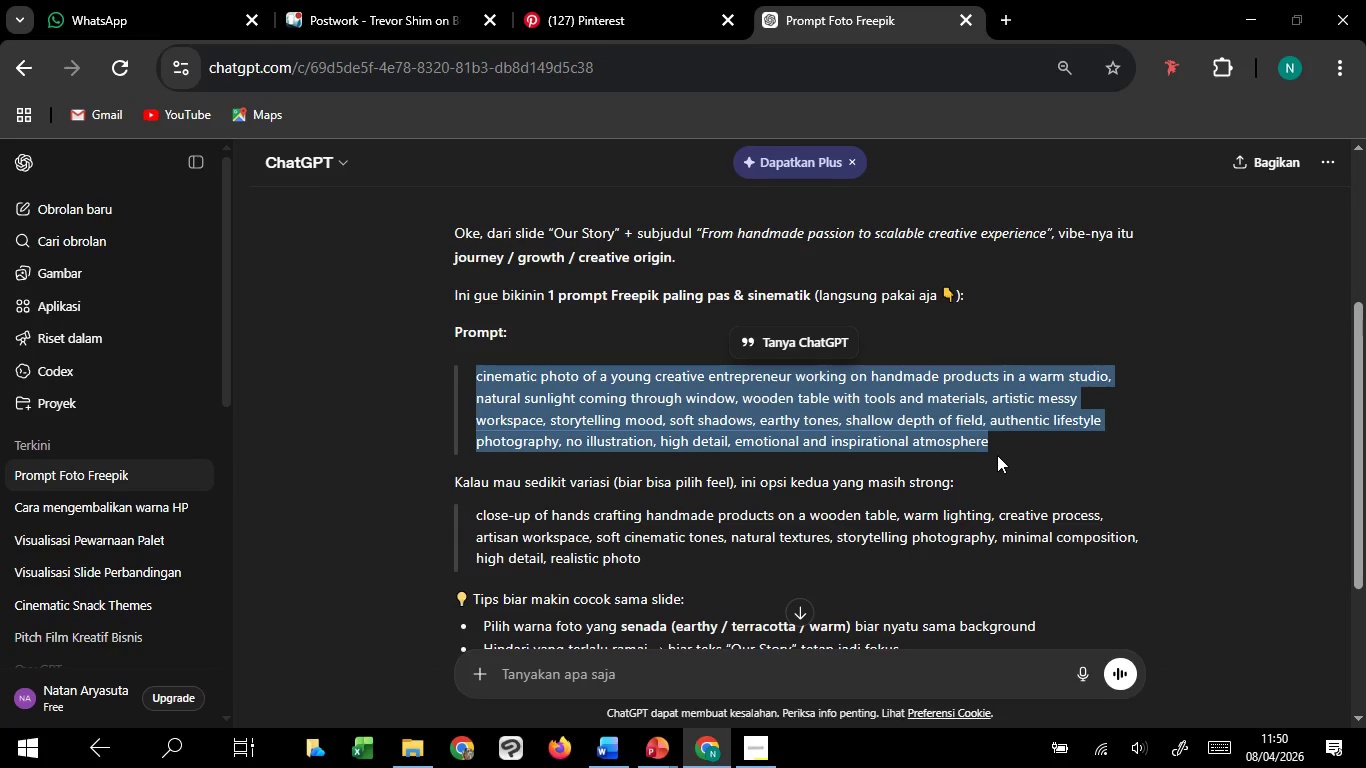 
key(Control+C)
 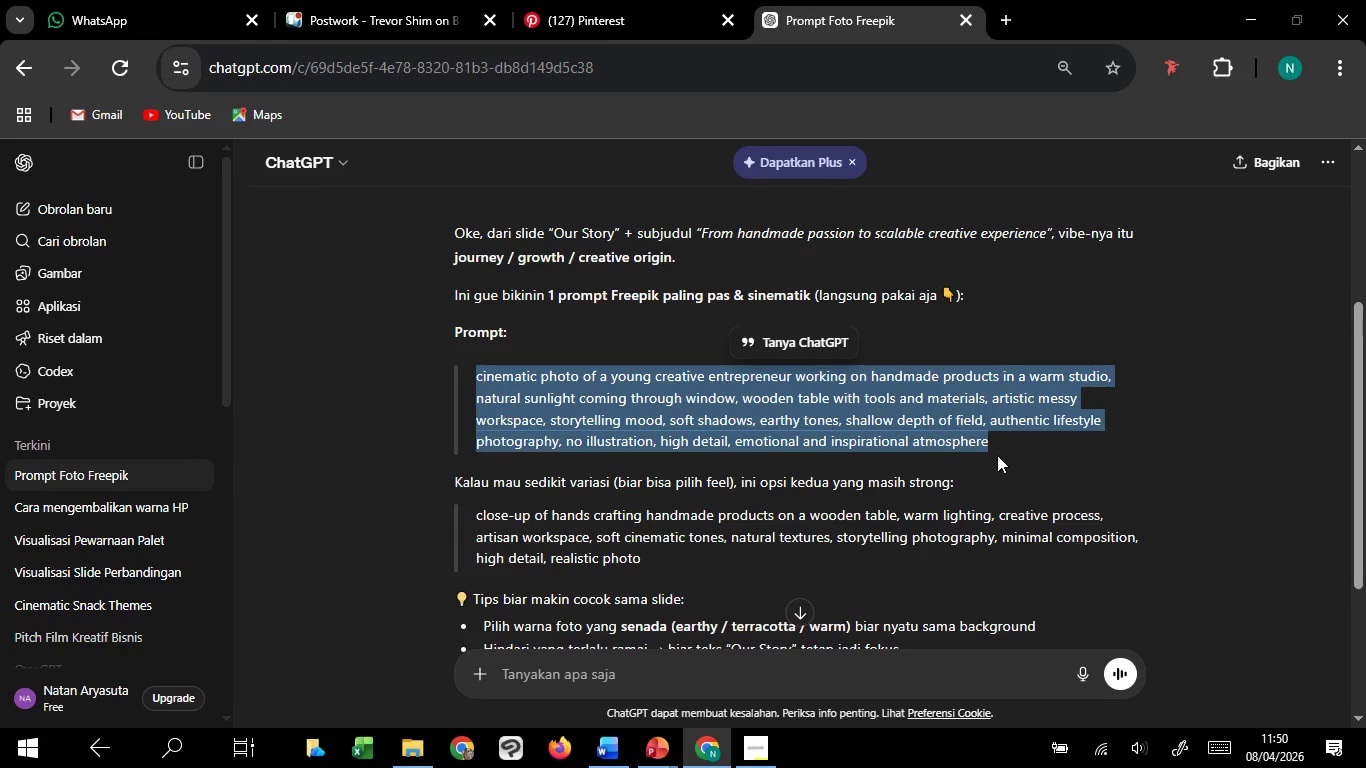 
key(Control+C)
 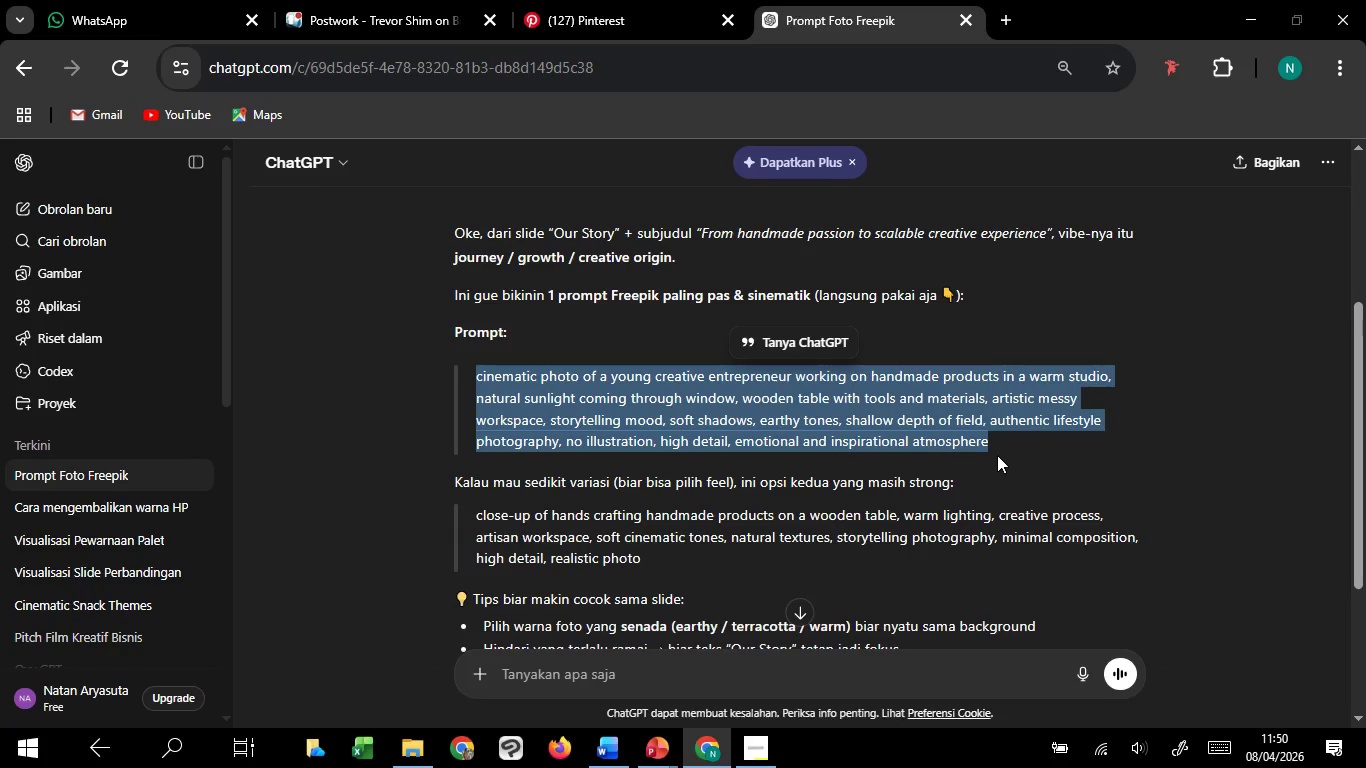 
key(Control+C)
 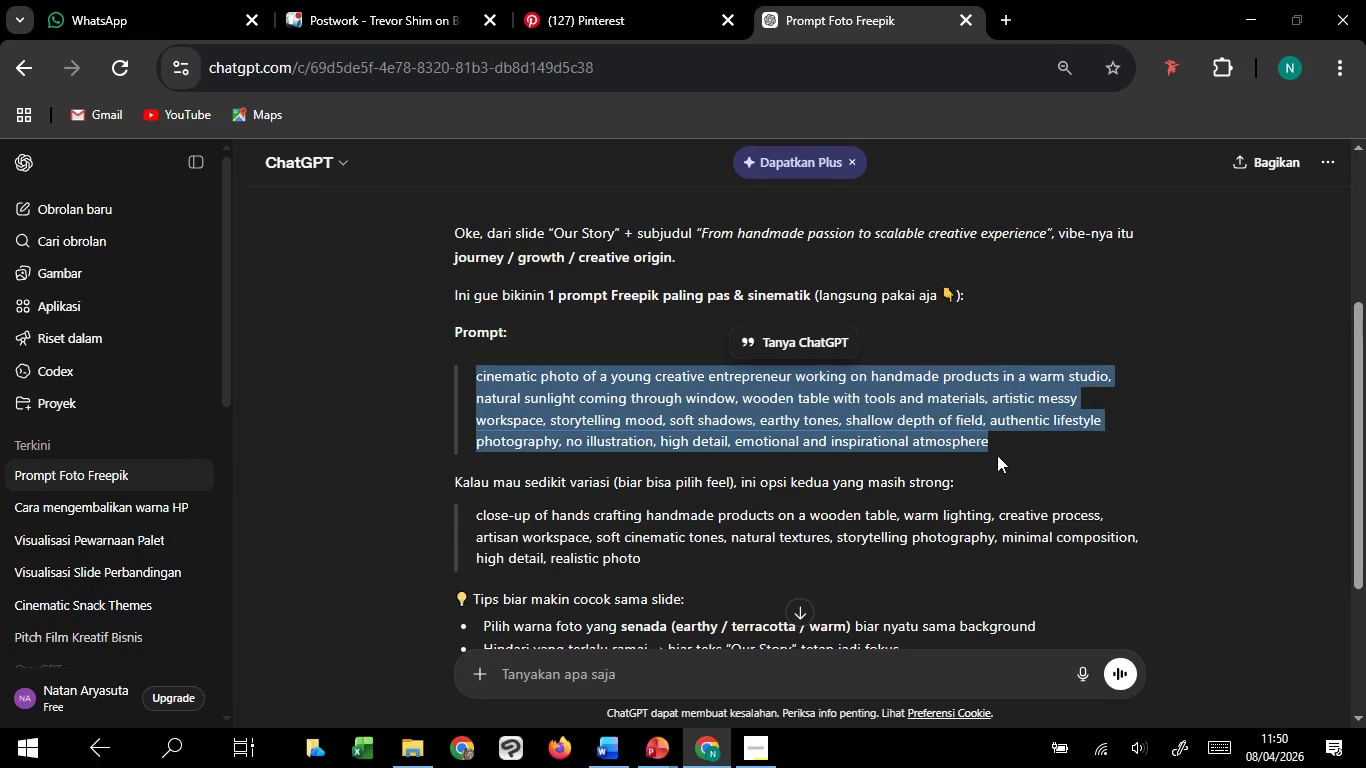 
key(Control+C)
 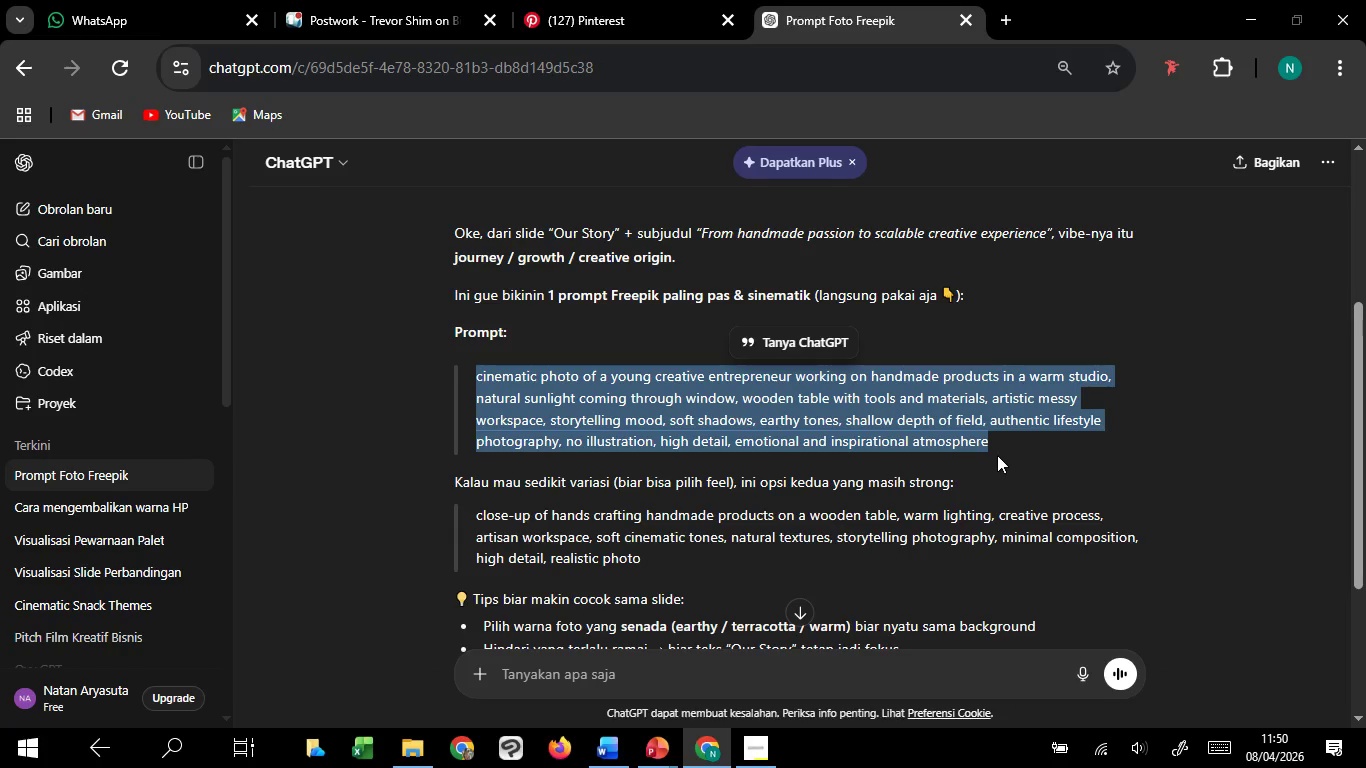 
key(Control+C)
 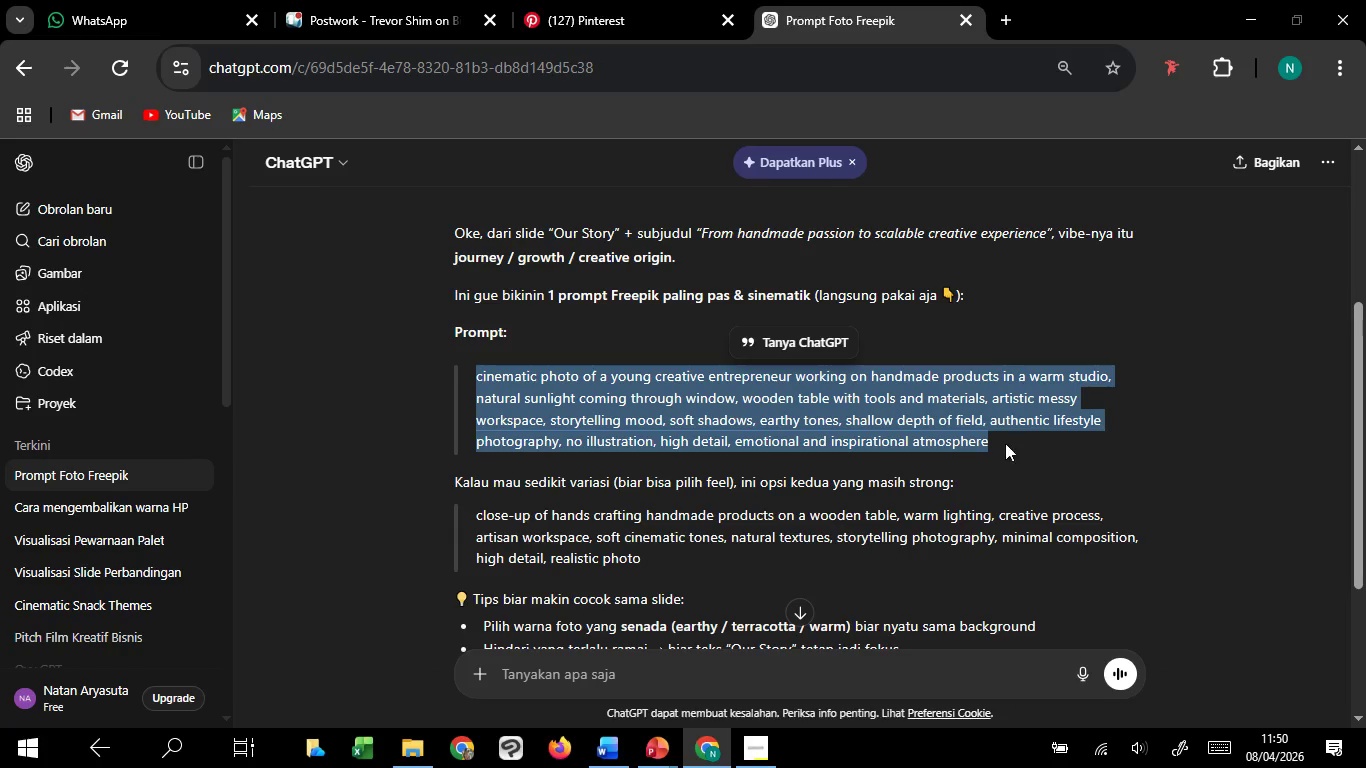 
key(Control+C)
 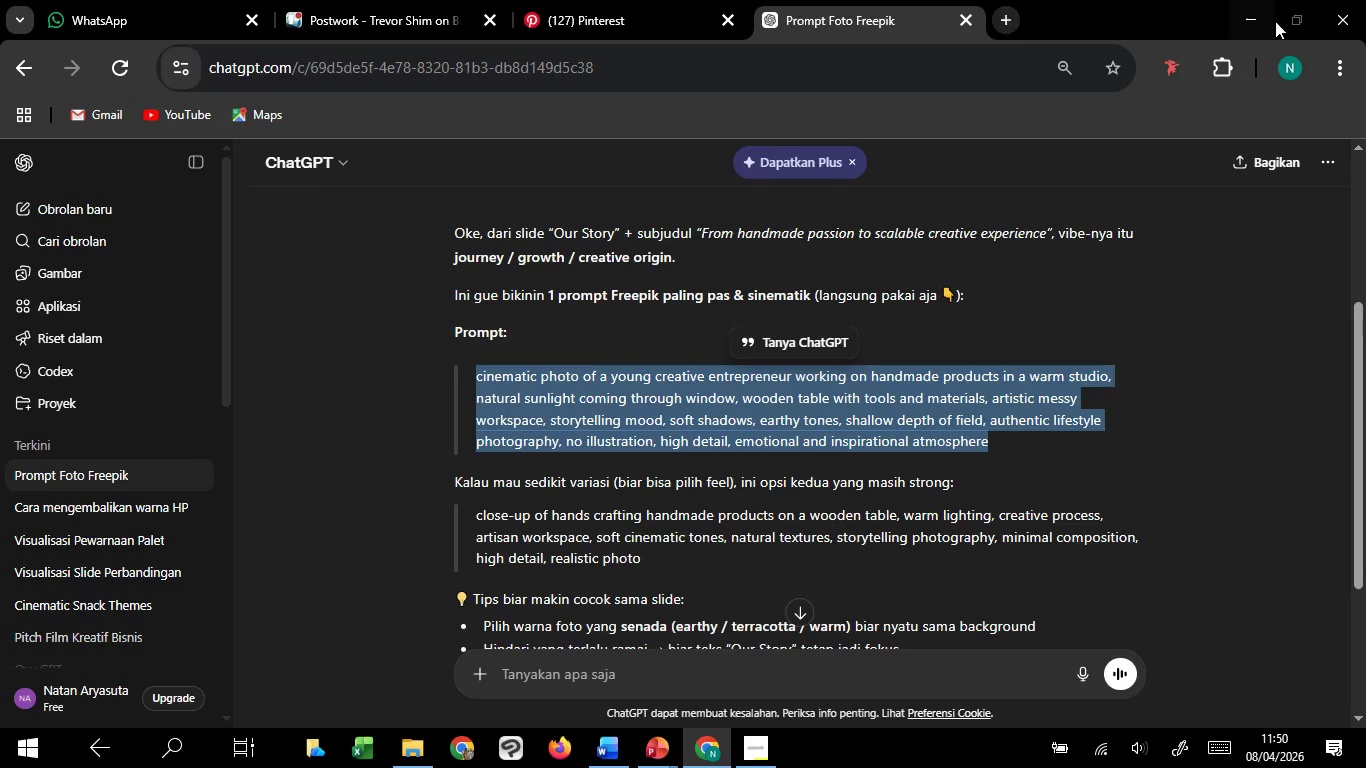 
left_click([1256, 13])
 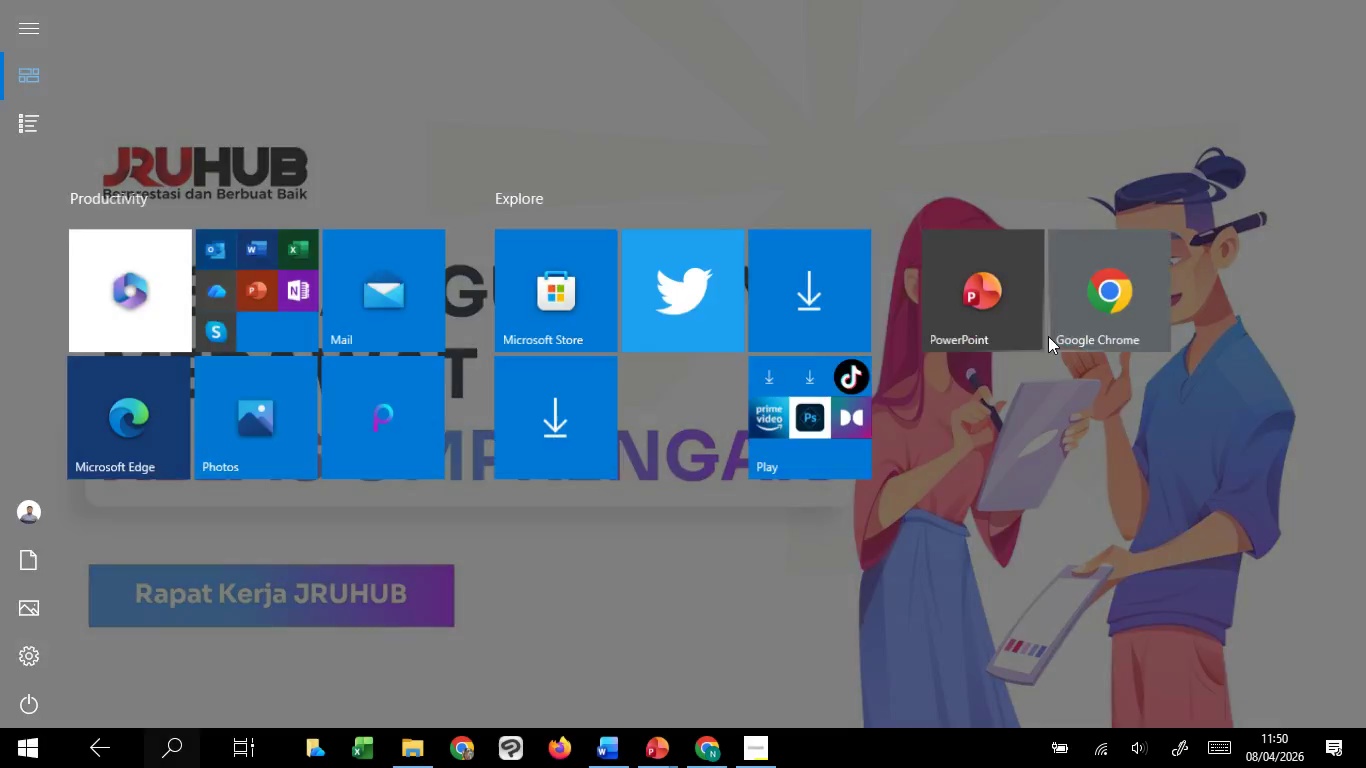 
left_click([1129, 233])
 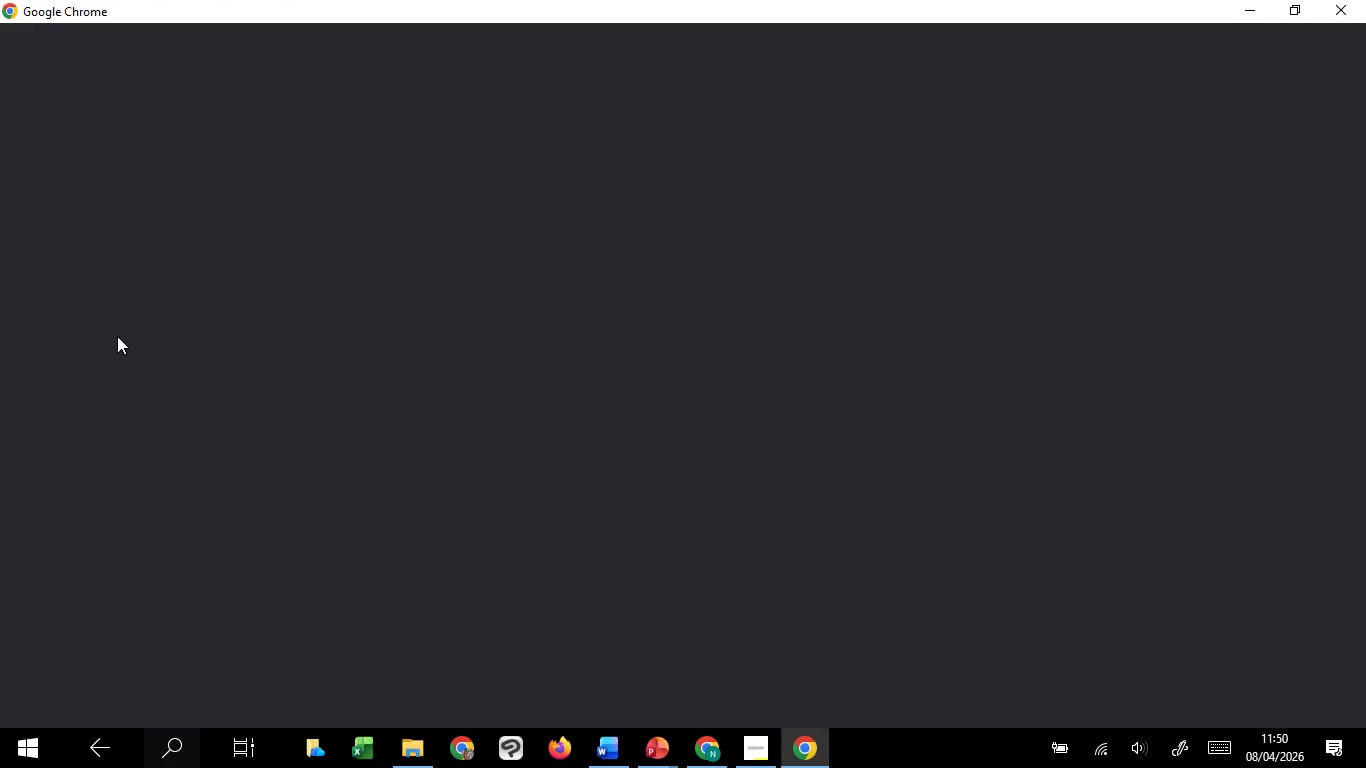 
left_click([220, 345])
 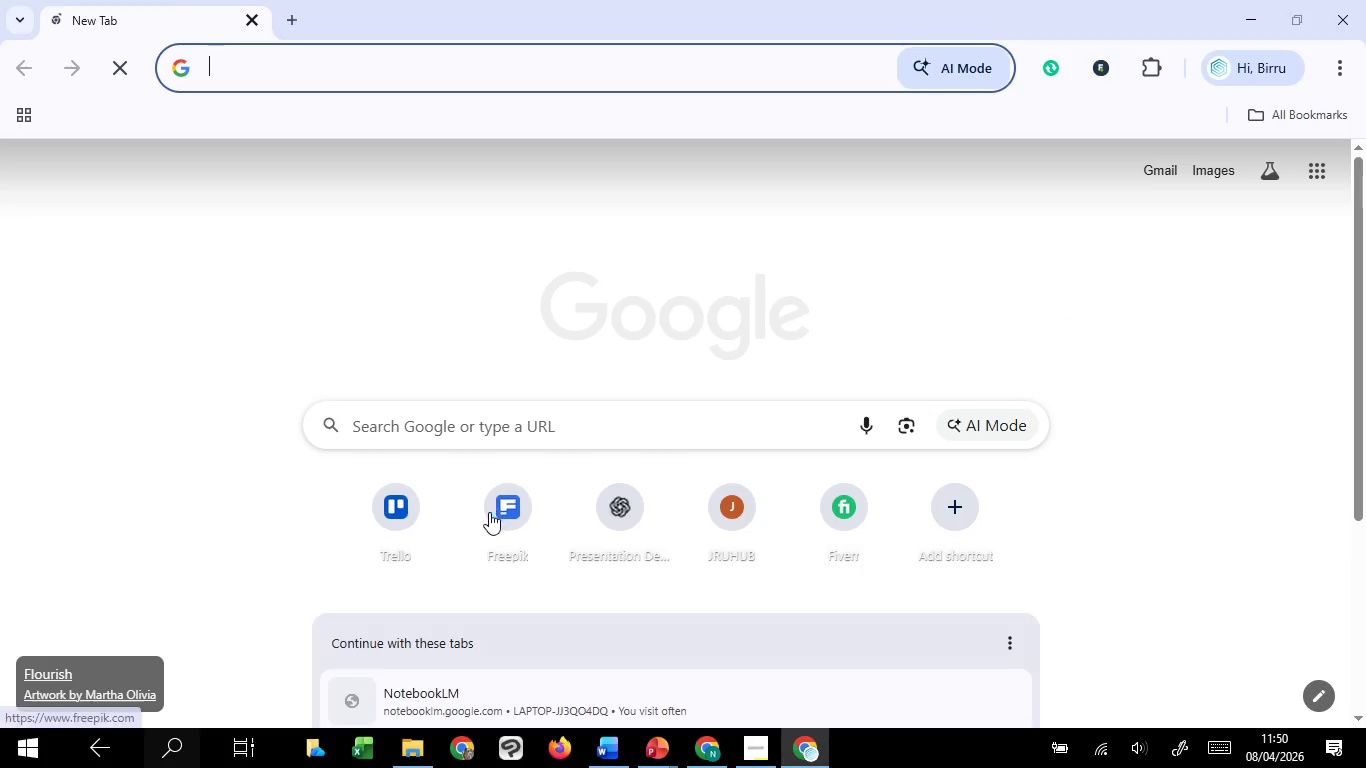 
left_click([494, 526])
 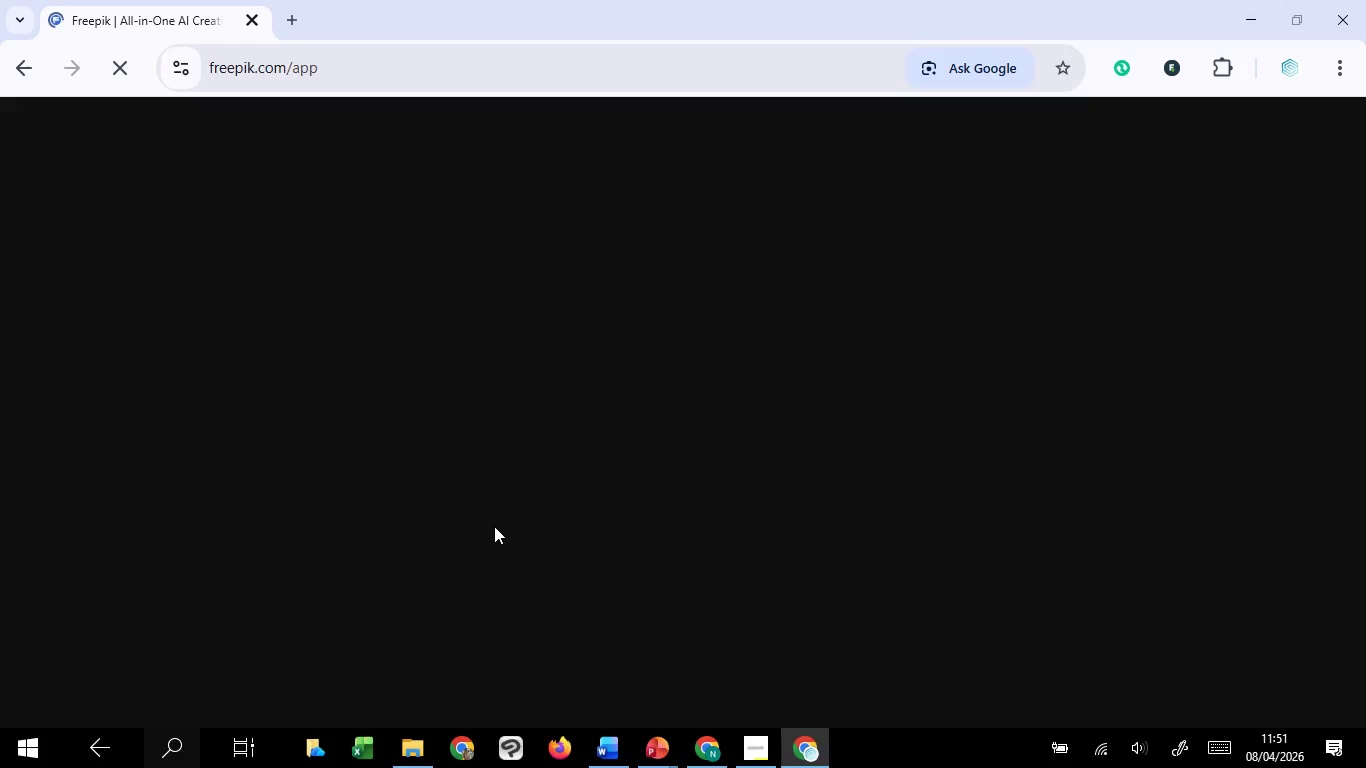 
wait(8.65)
 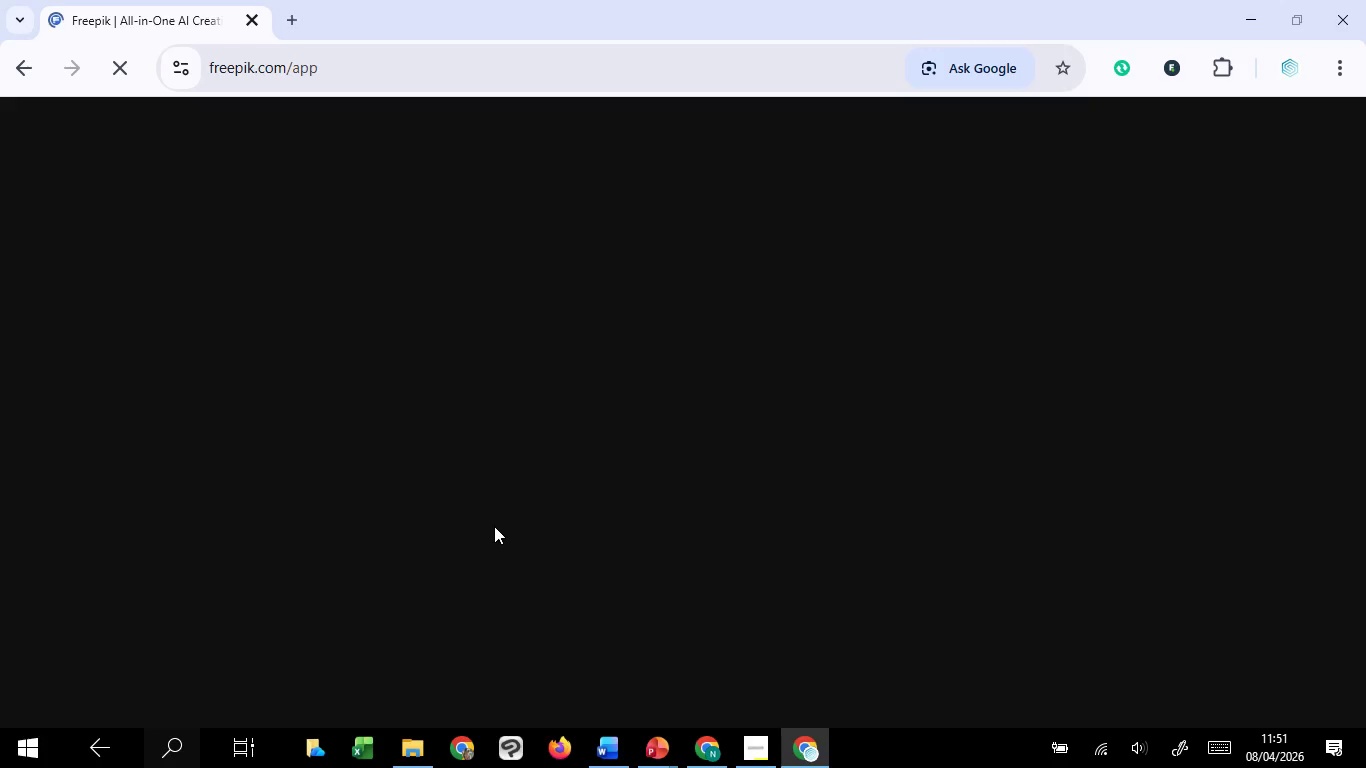 
mouse_move([739, 669])
 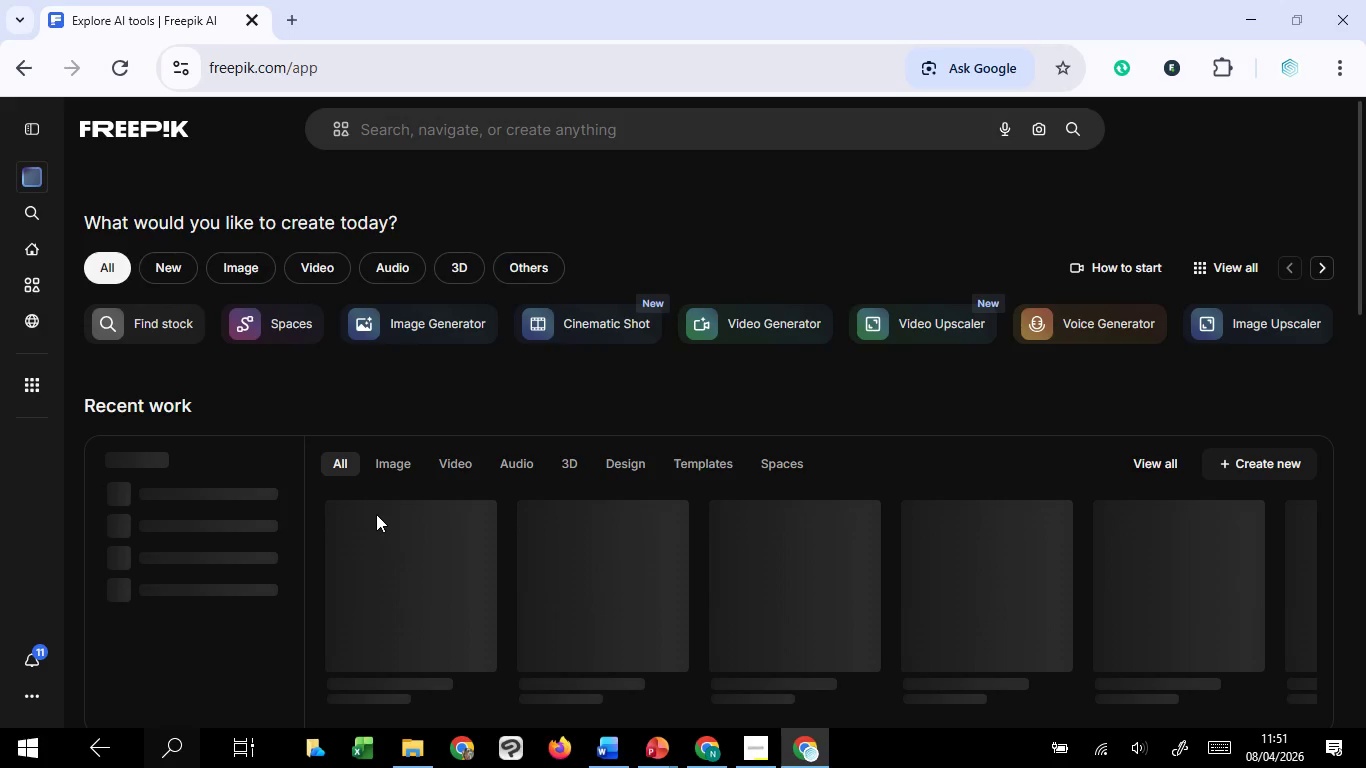 
wait(9.55)
 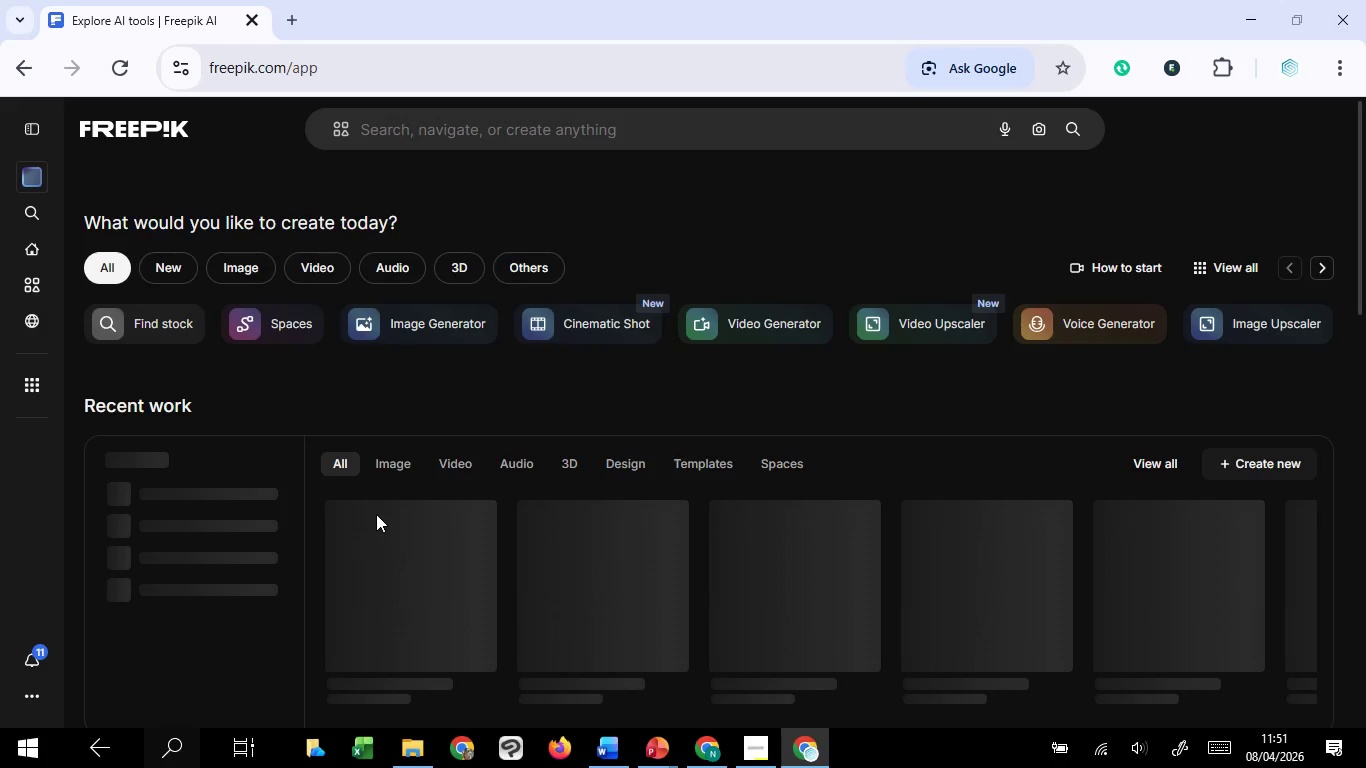 
left_click([407, 139])
 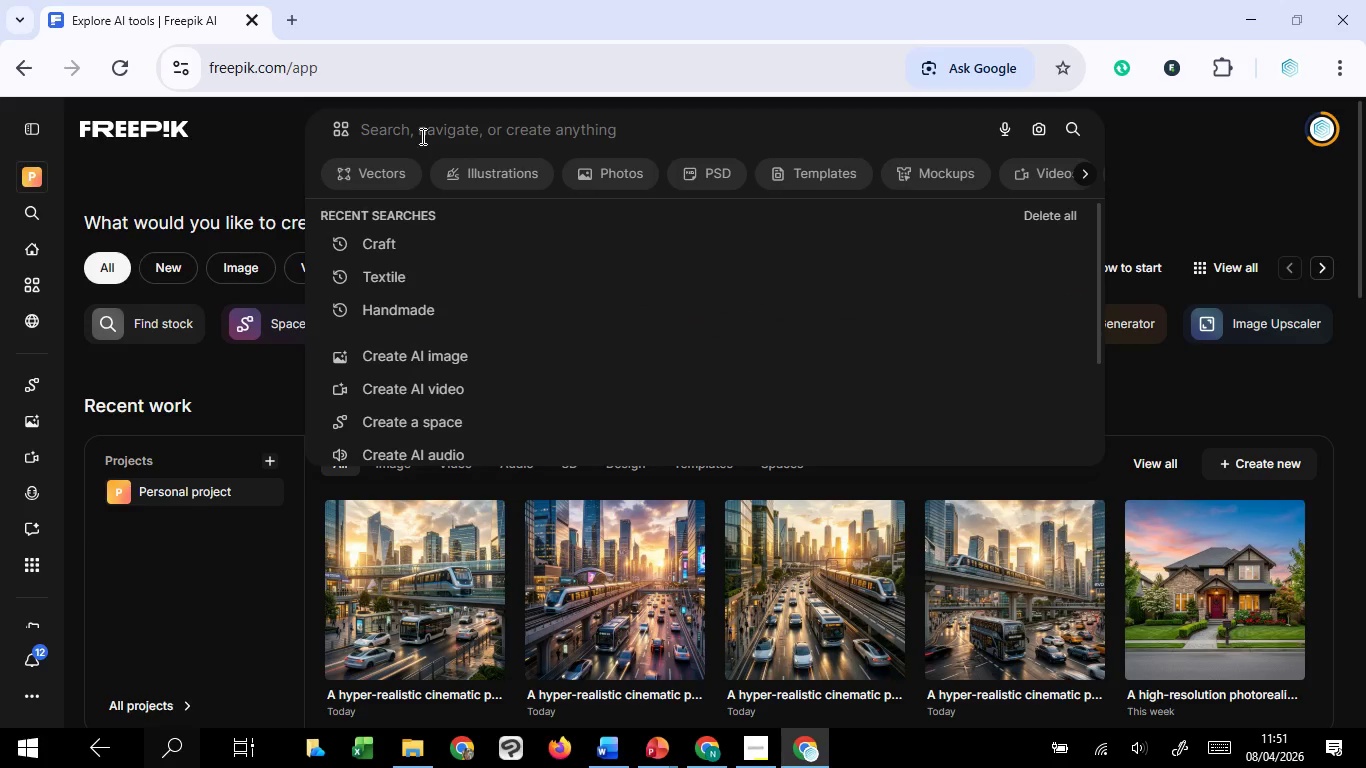 
key(Control+V)
 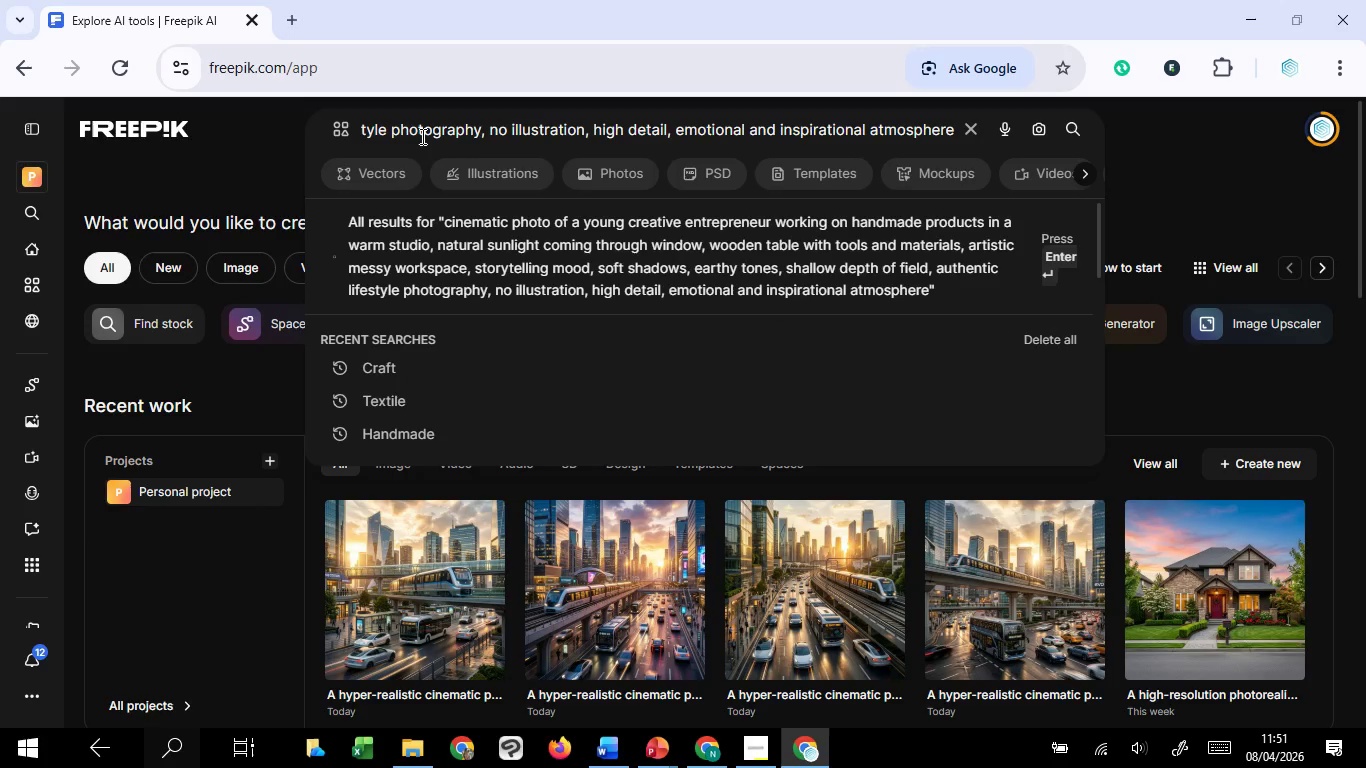 
key(Enter)
 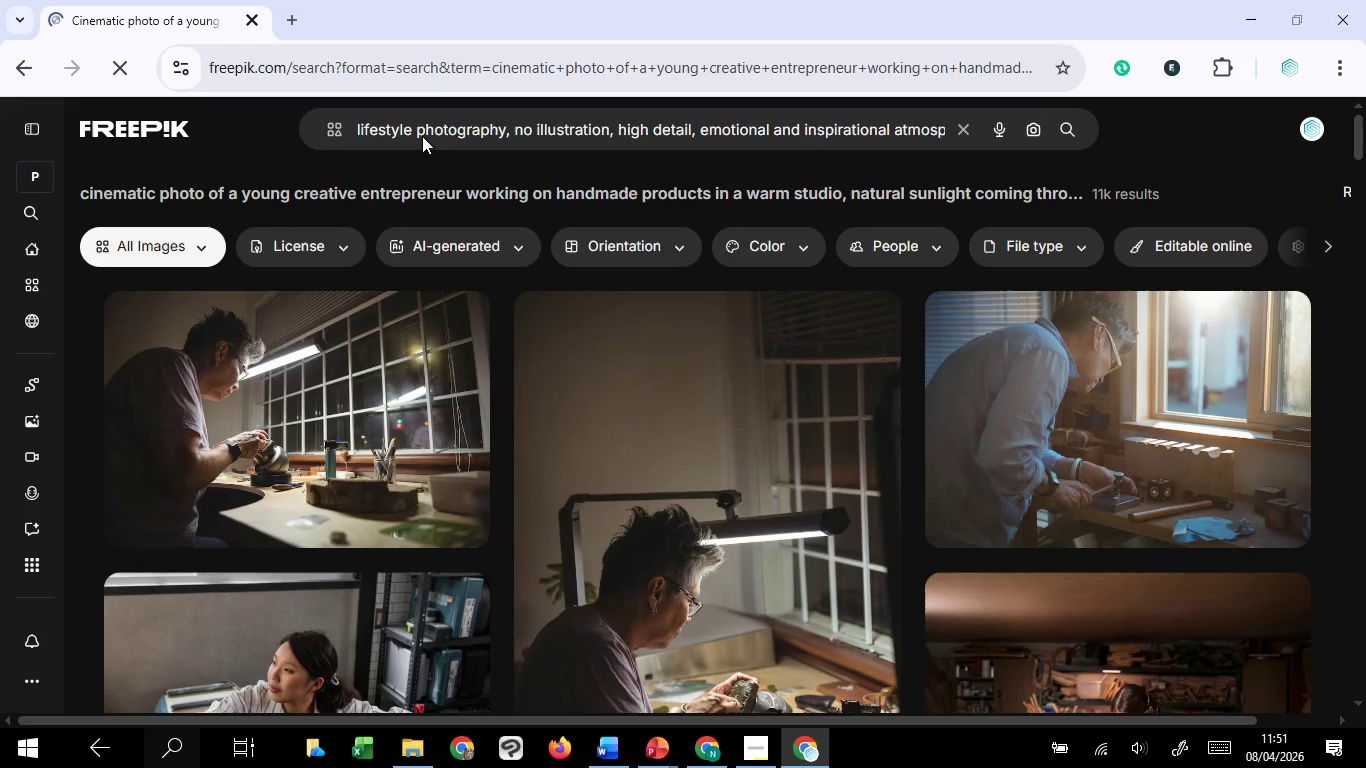 
wait(7.62)
 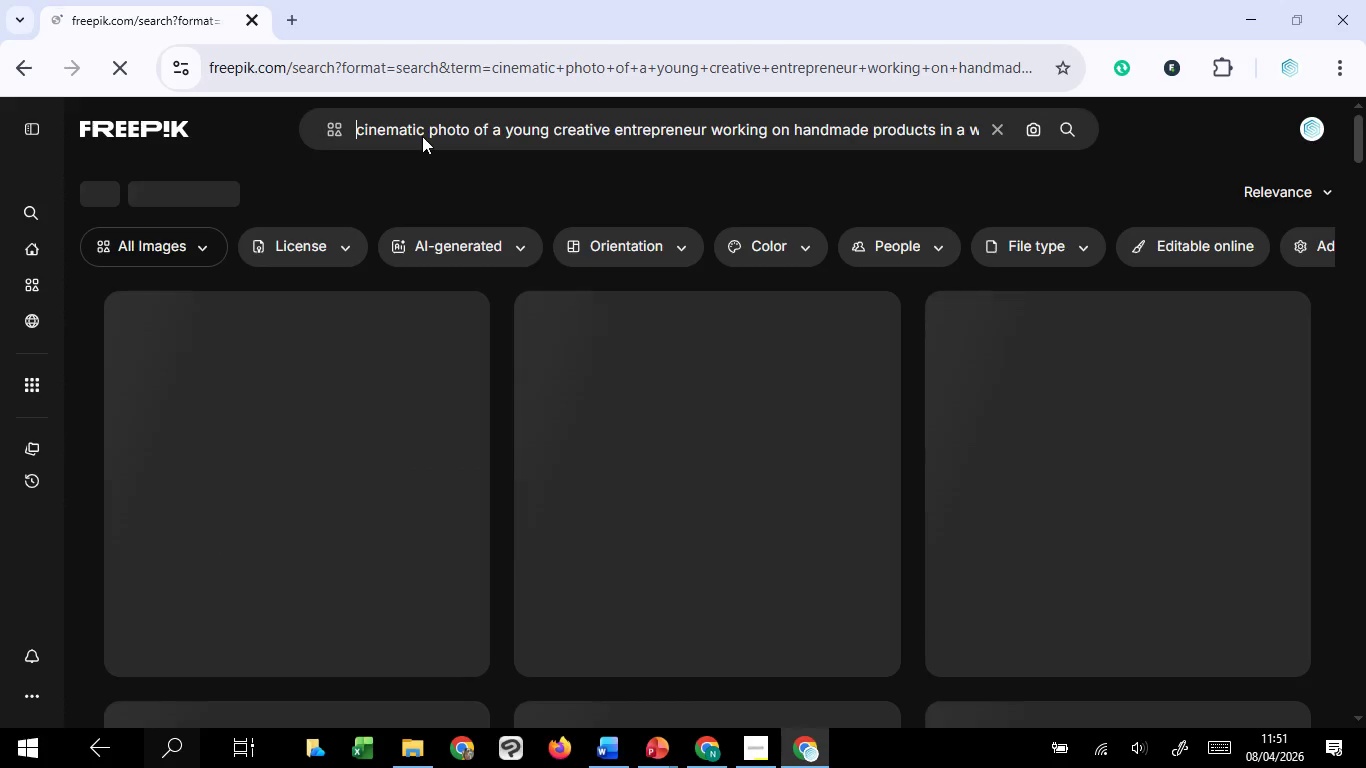 
scroll: coordinate [501, 548], scroll_direction: down, amount: 9.0
 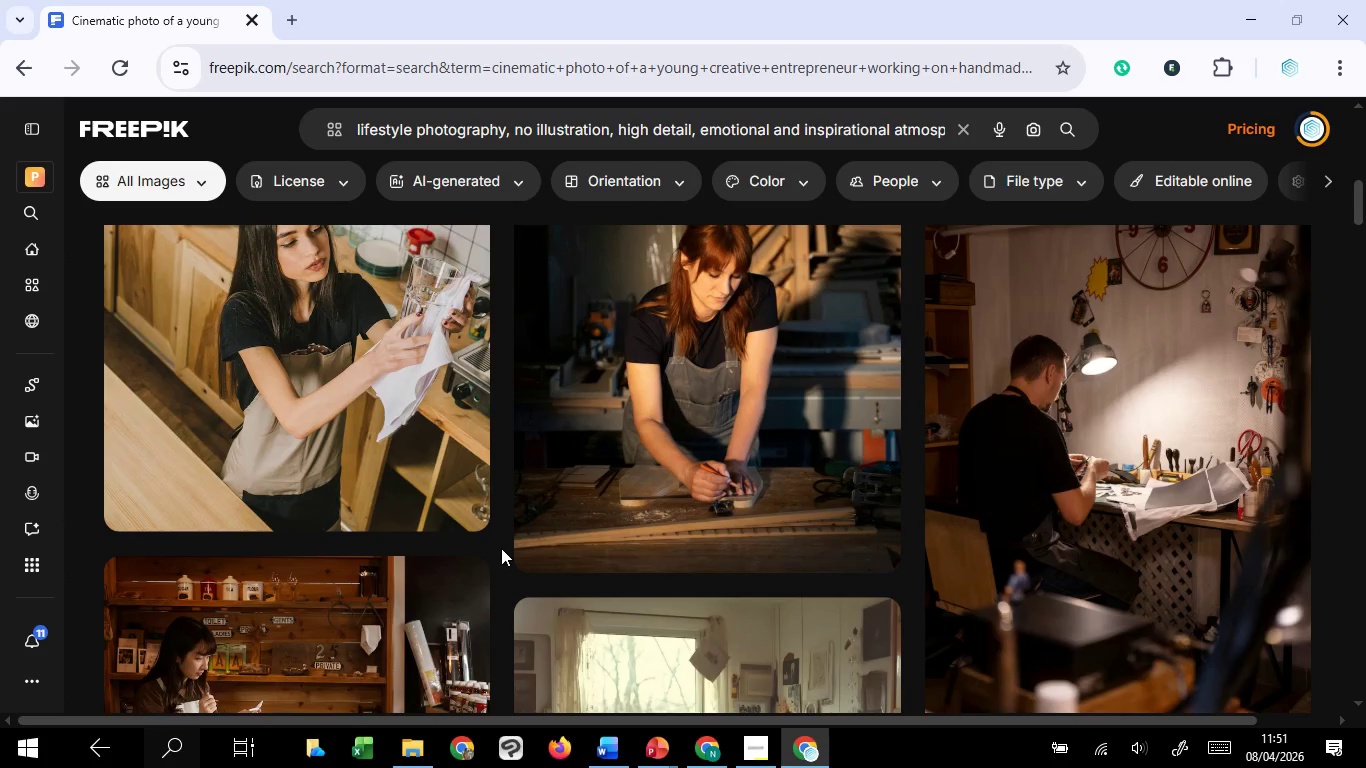 
scroll: coordinate [501, 548], scroll_direction: up, amount: 1.0
 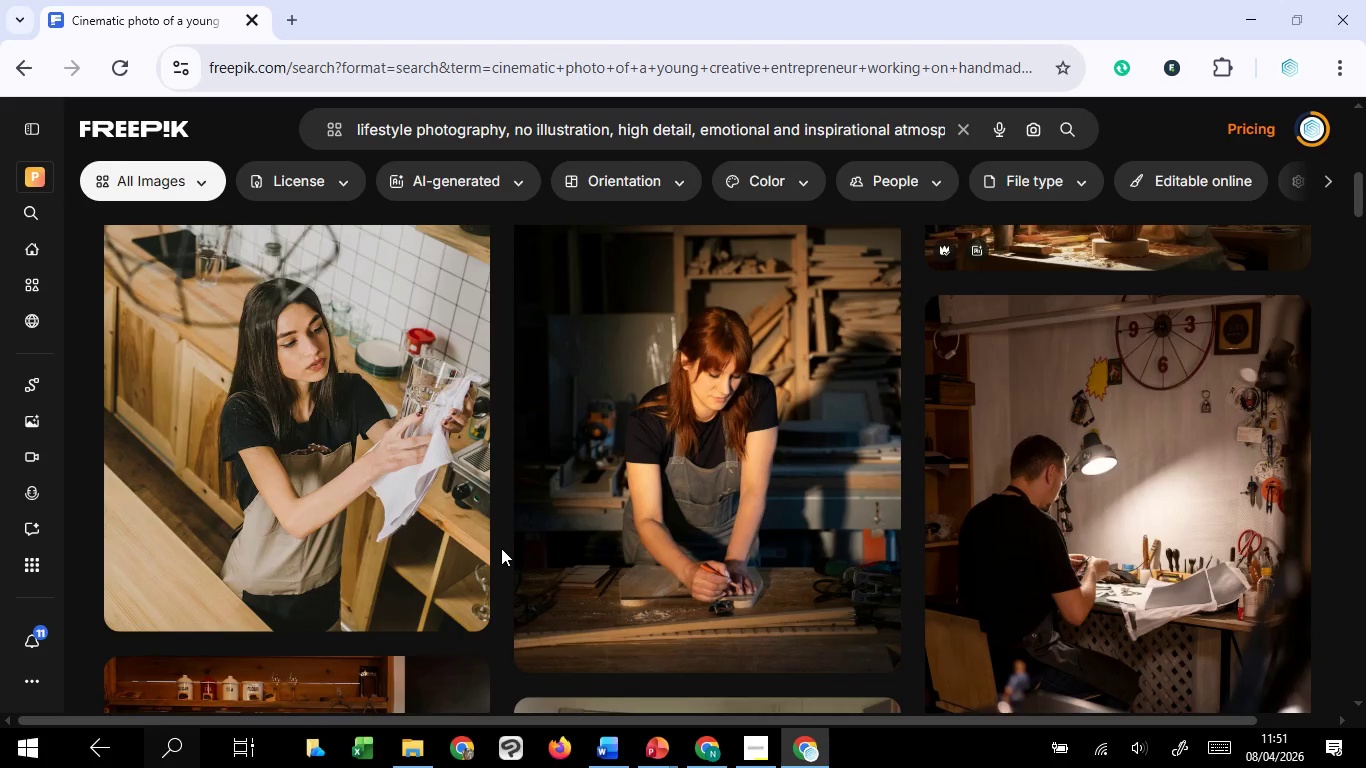 
scroll: coordinate [502, 549], scroll_direction: down, amount: 4.0
 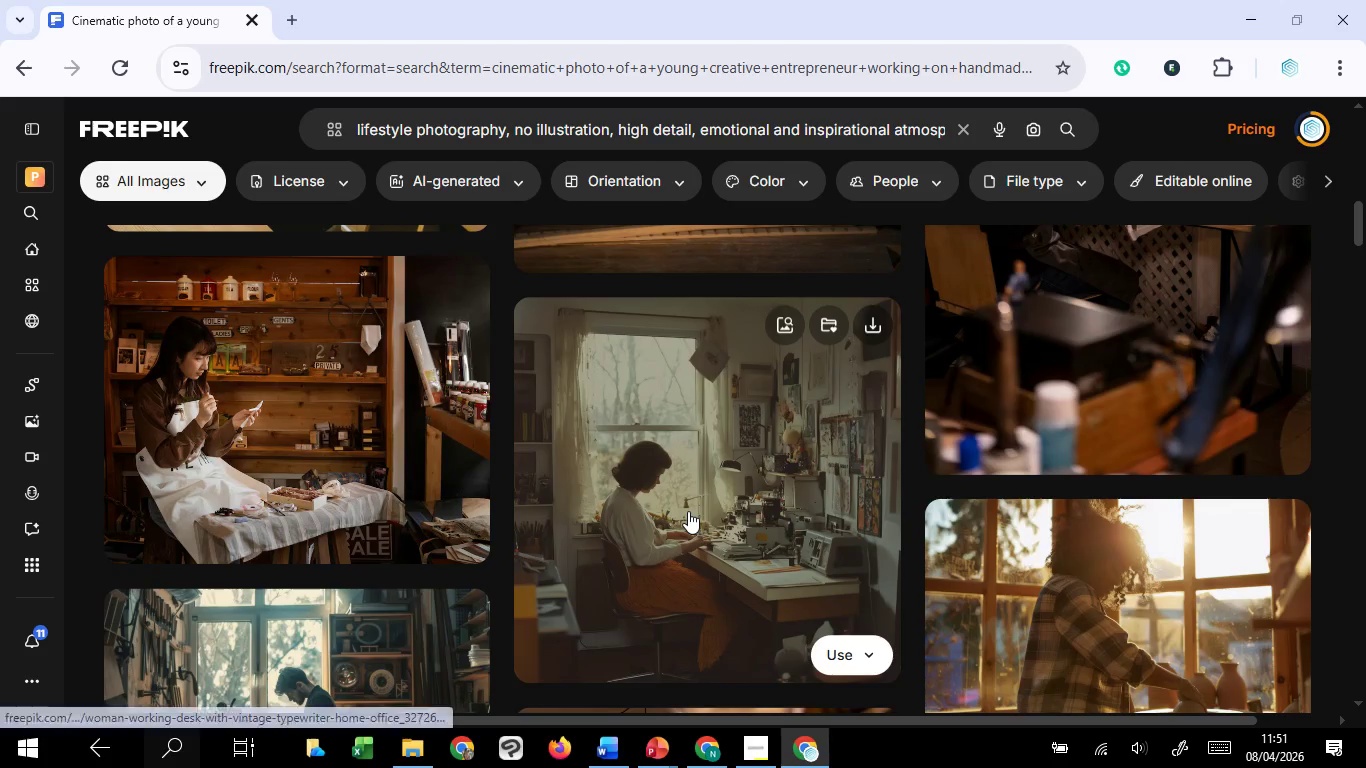 
left_click([688, 511])
 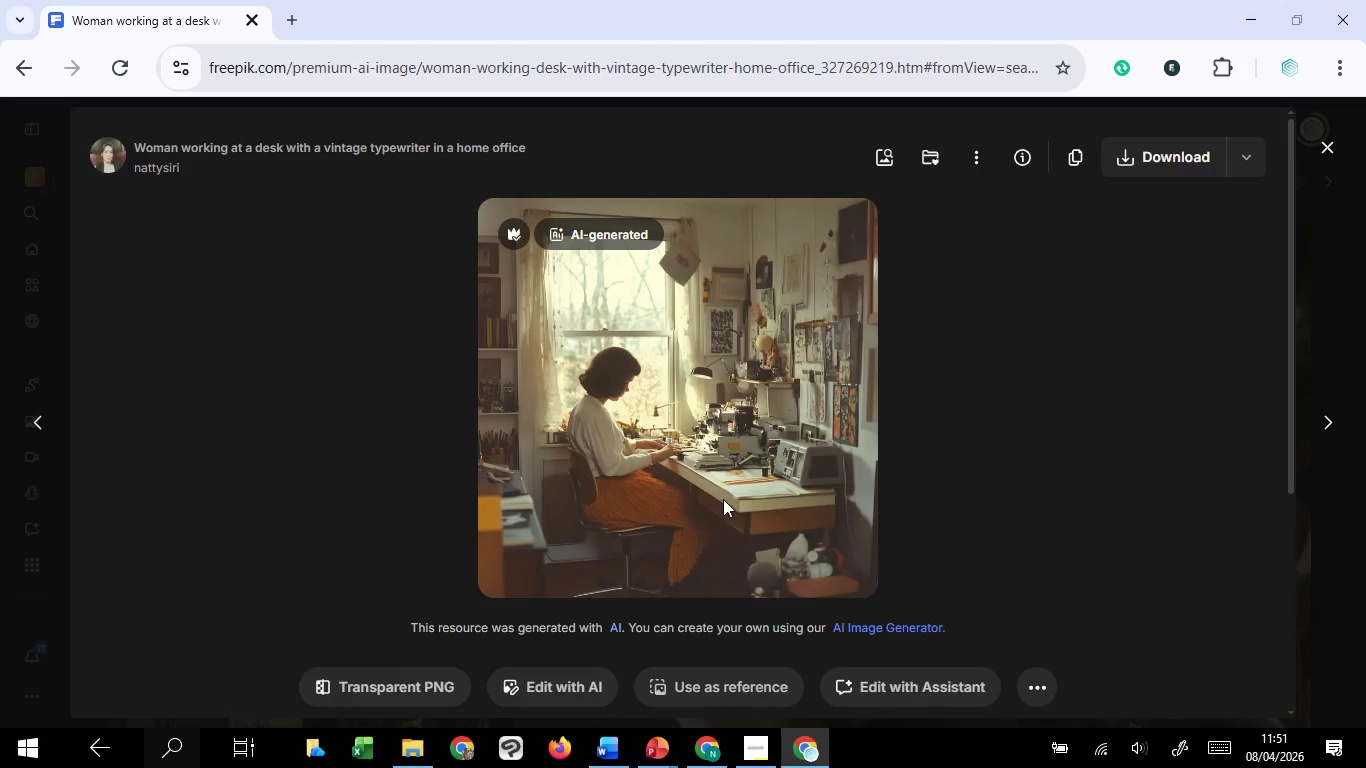 
scroll: coordinate [750, 472], scroll_direction: down, amount: 6.0
 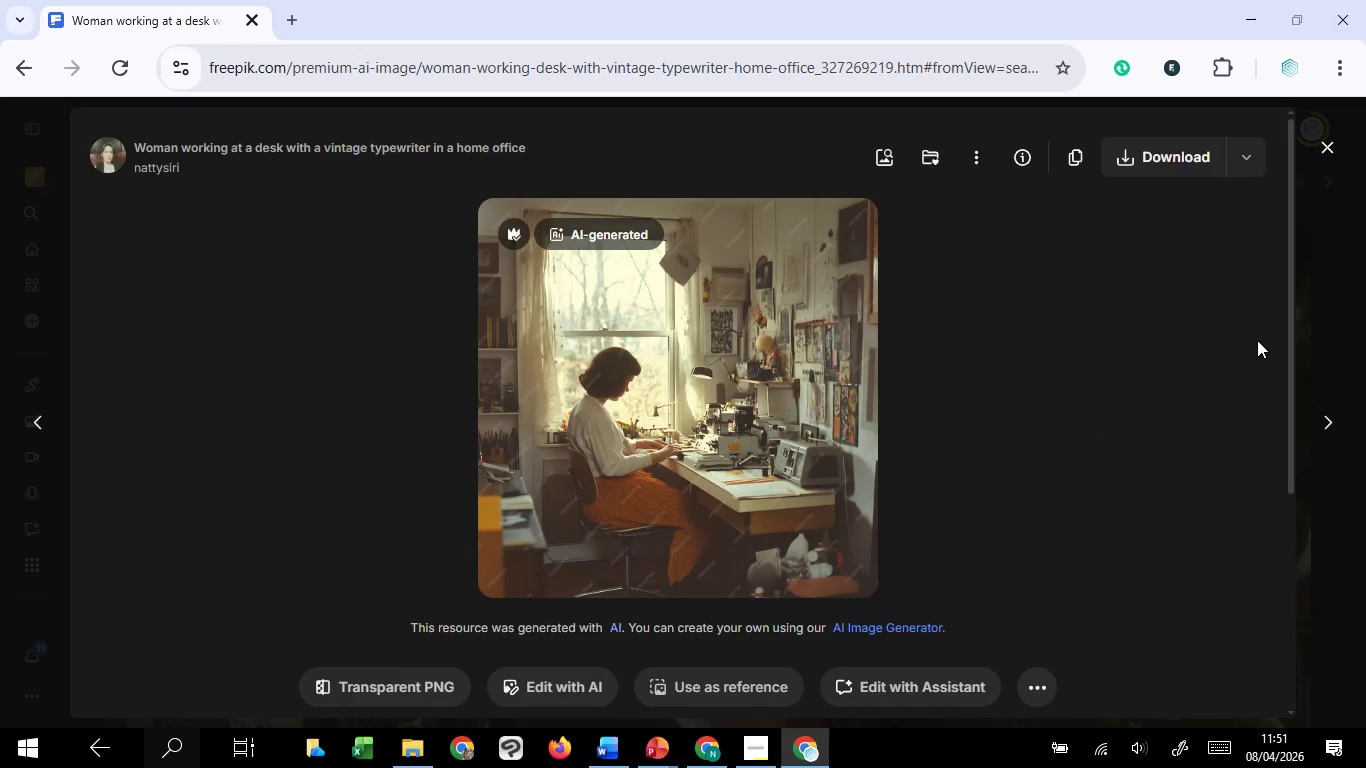 
wait(6.47)
 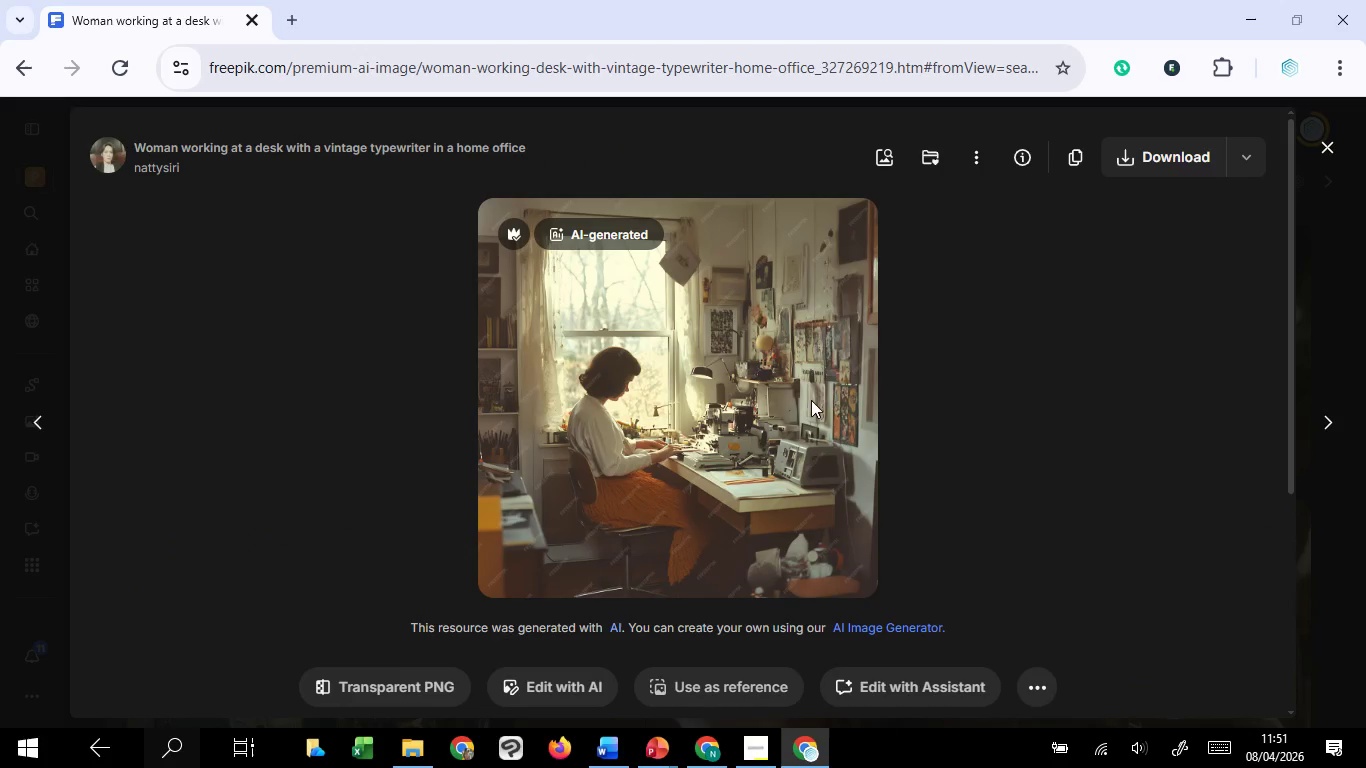 
left_click([1337, 153])
 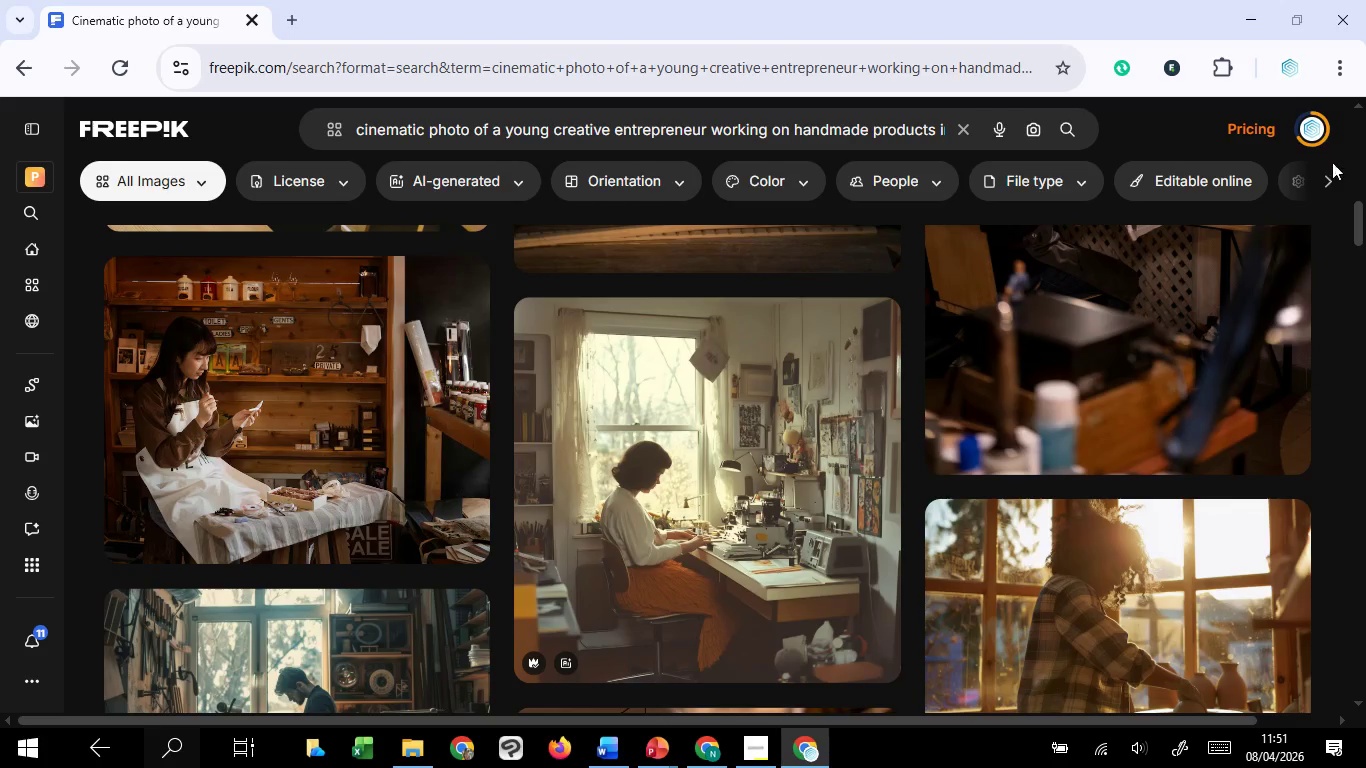 
scroll: coordinate [917, 558], scroll_direction: down, amount: 10.0
 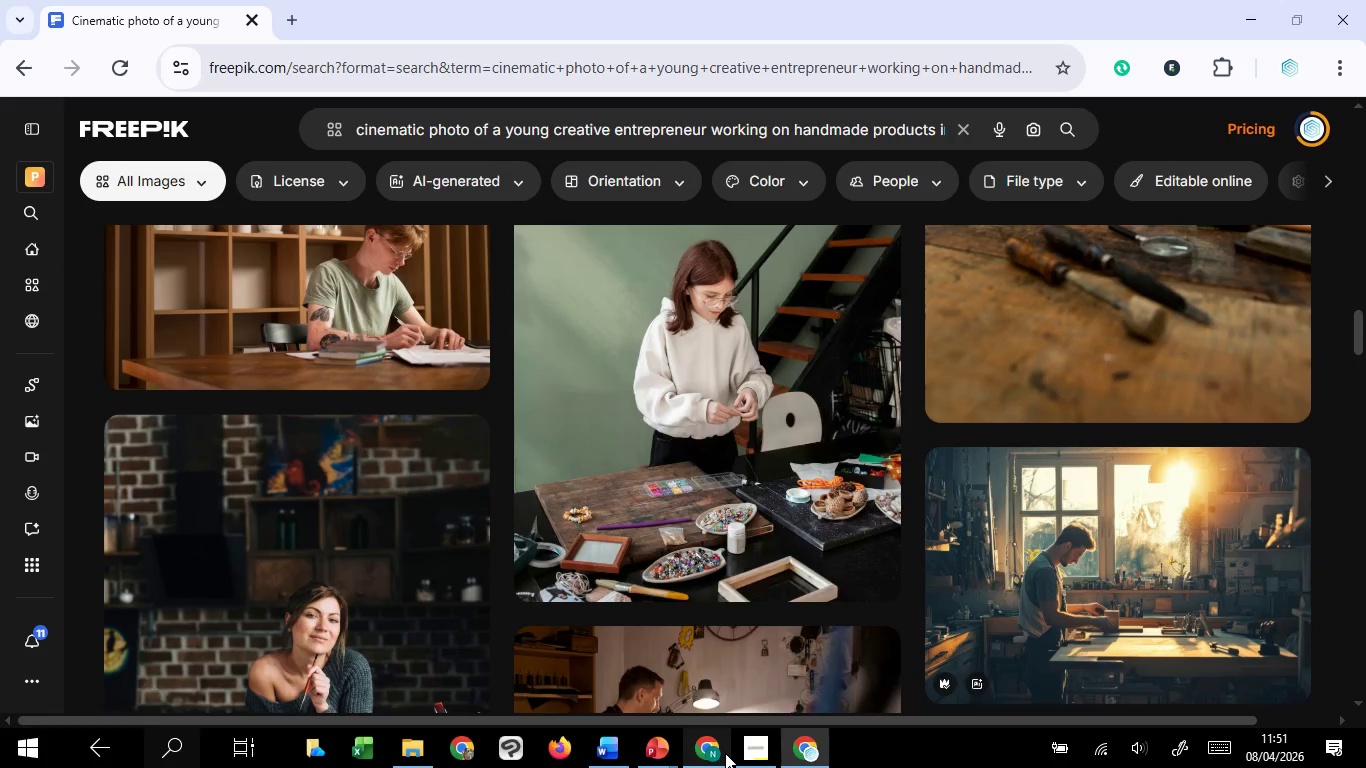 
left_click([736, 683])
 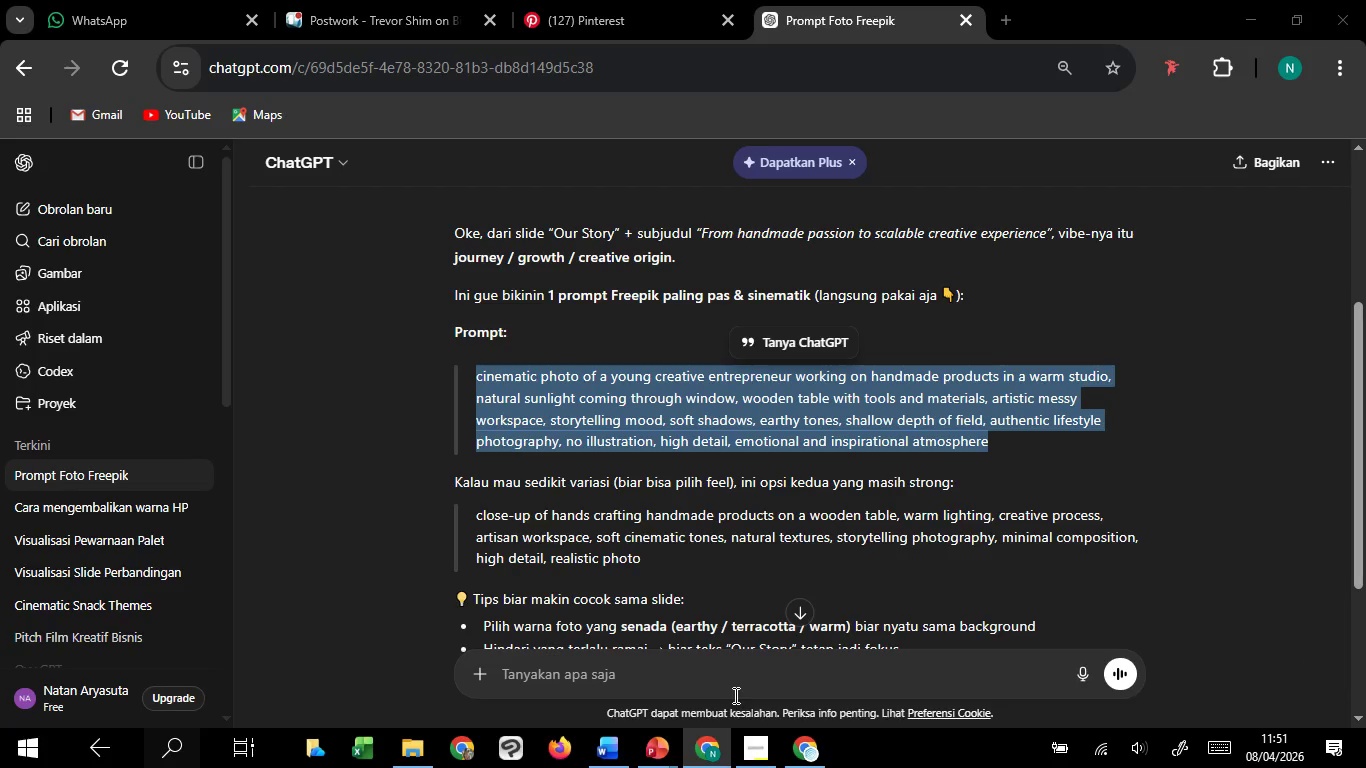 
left_click([734, 695])
 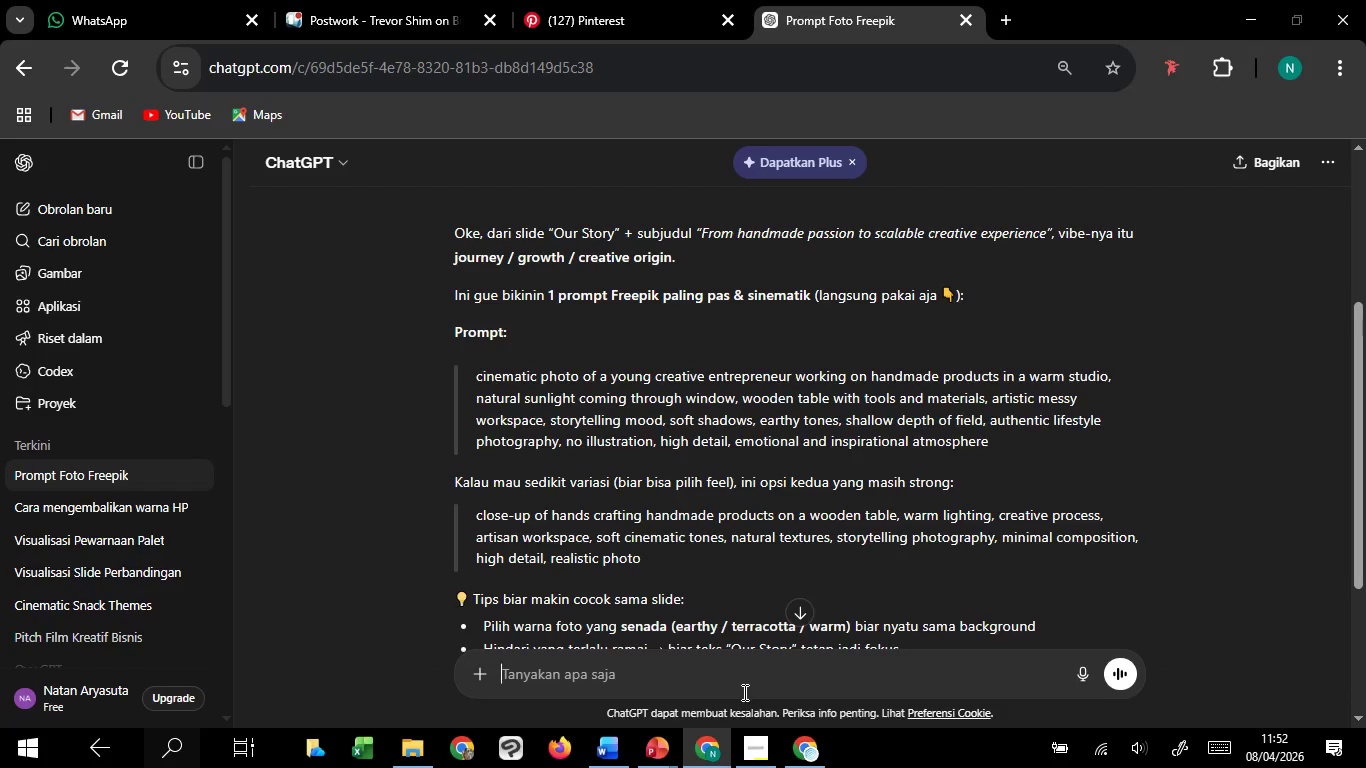 
type(LEBIH KE MENJAHIT)
 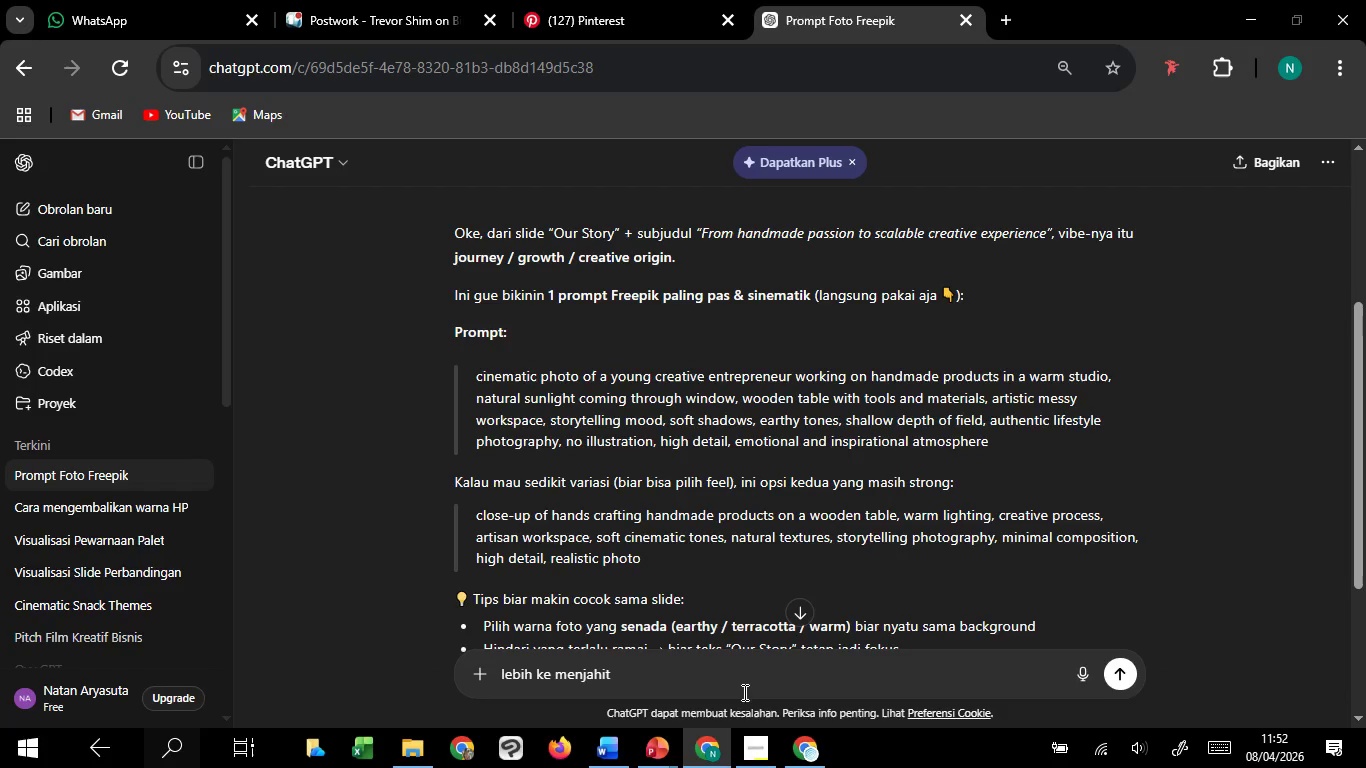 
key(Enter)
 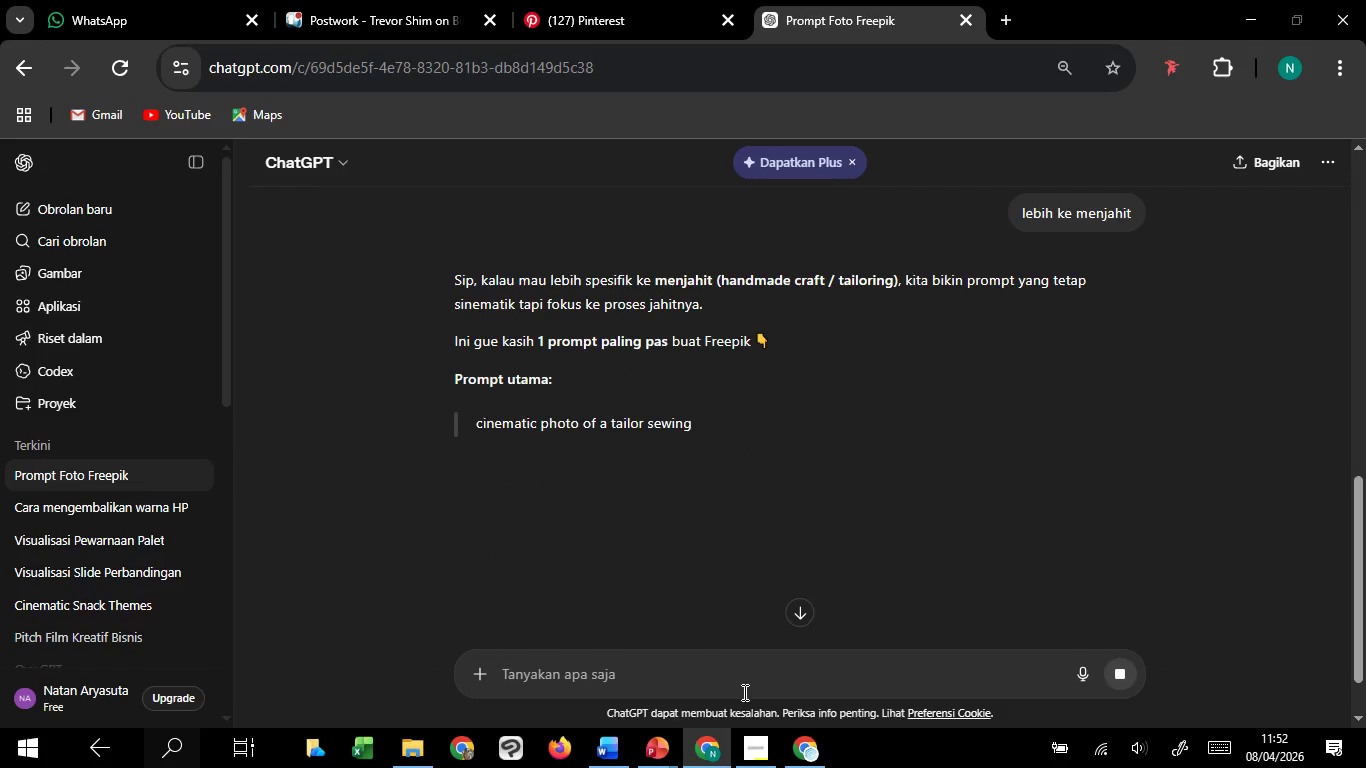 
wait(8.14)
 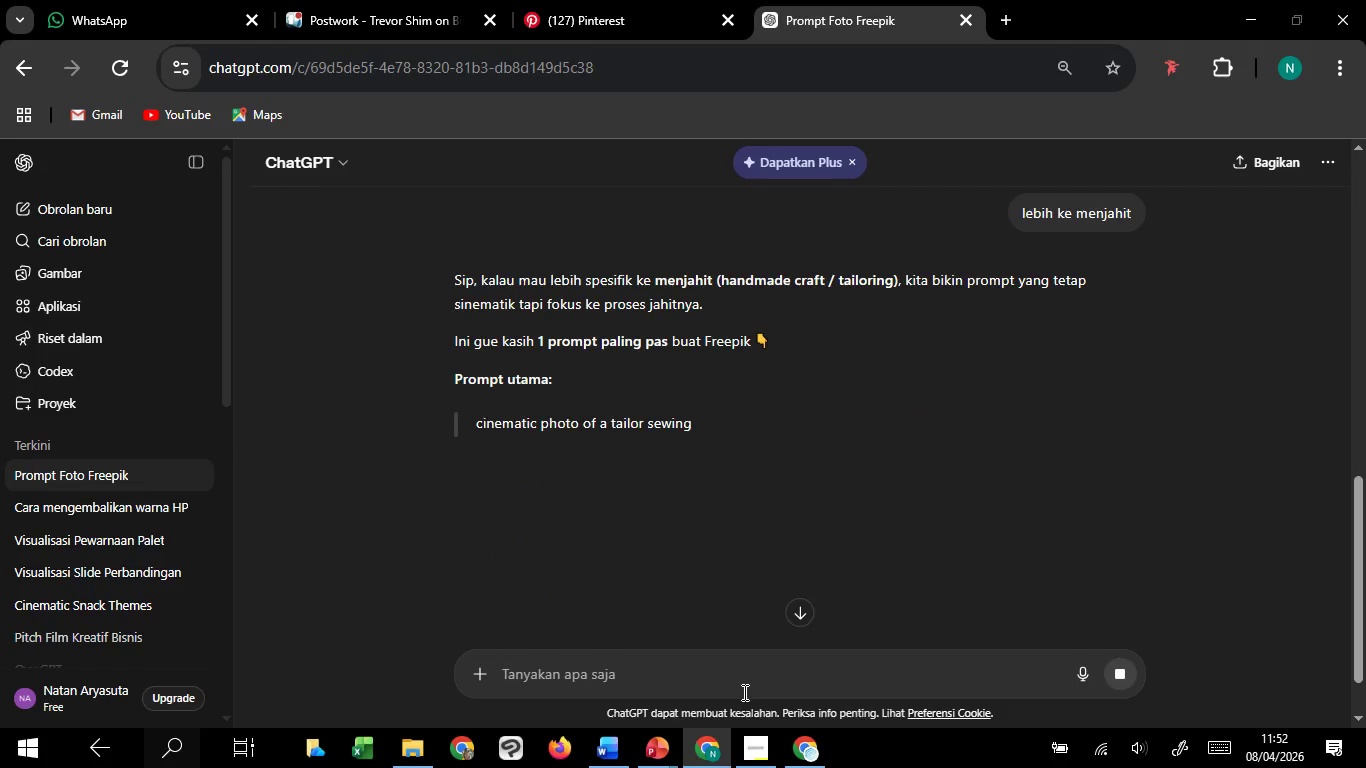 
left_click_drag(start_coordinate=[476, 425], to_coordinate=[1072, 464])
 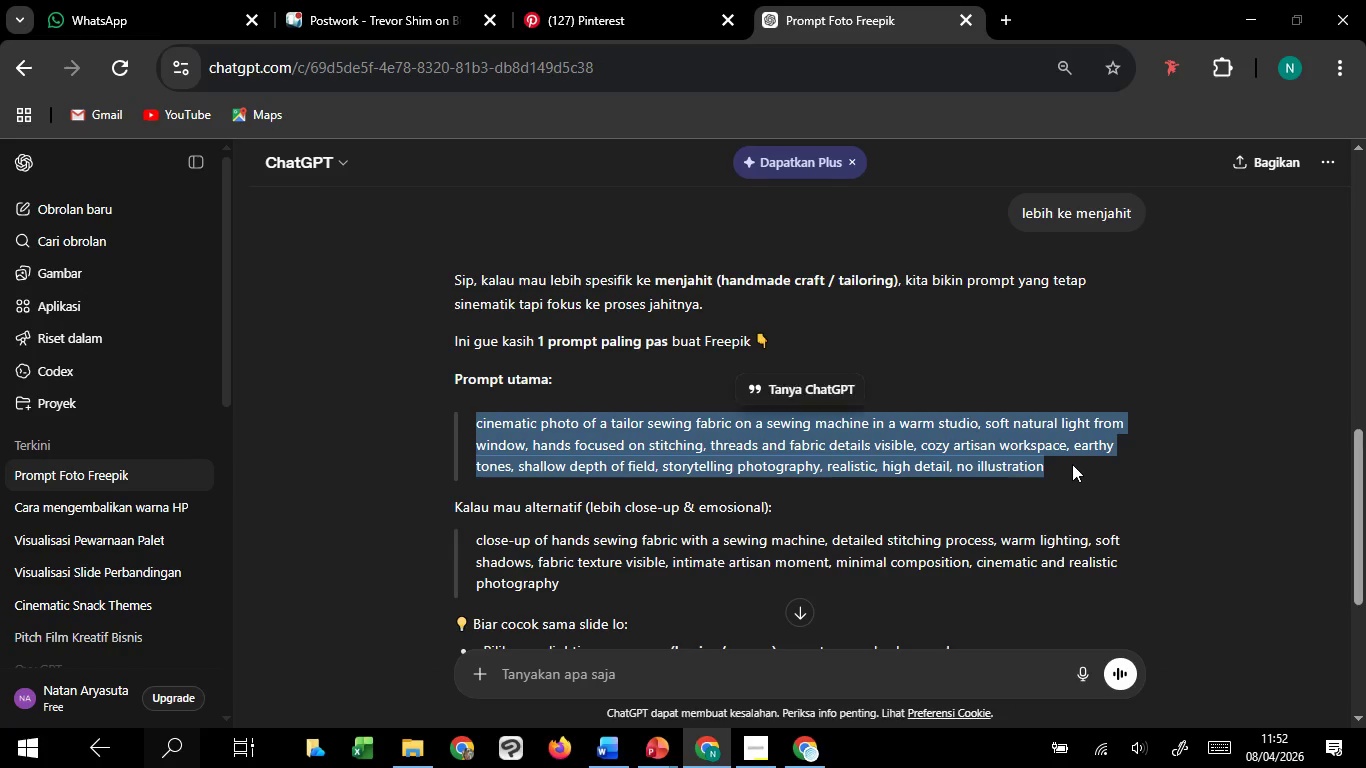 
key(Control+C)
 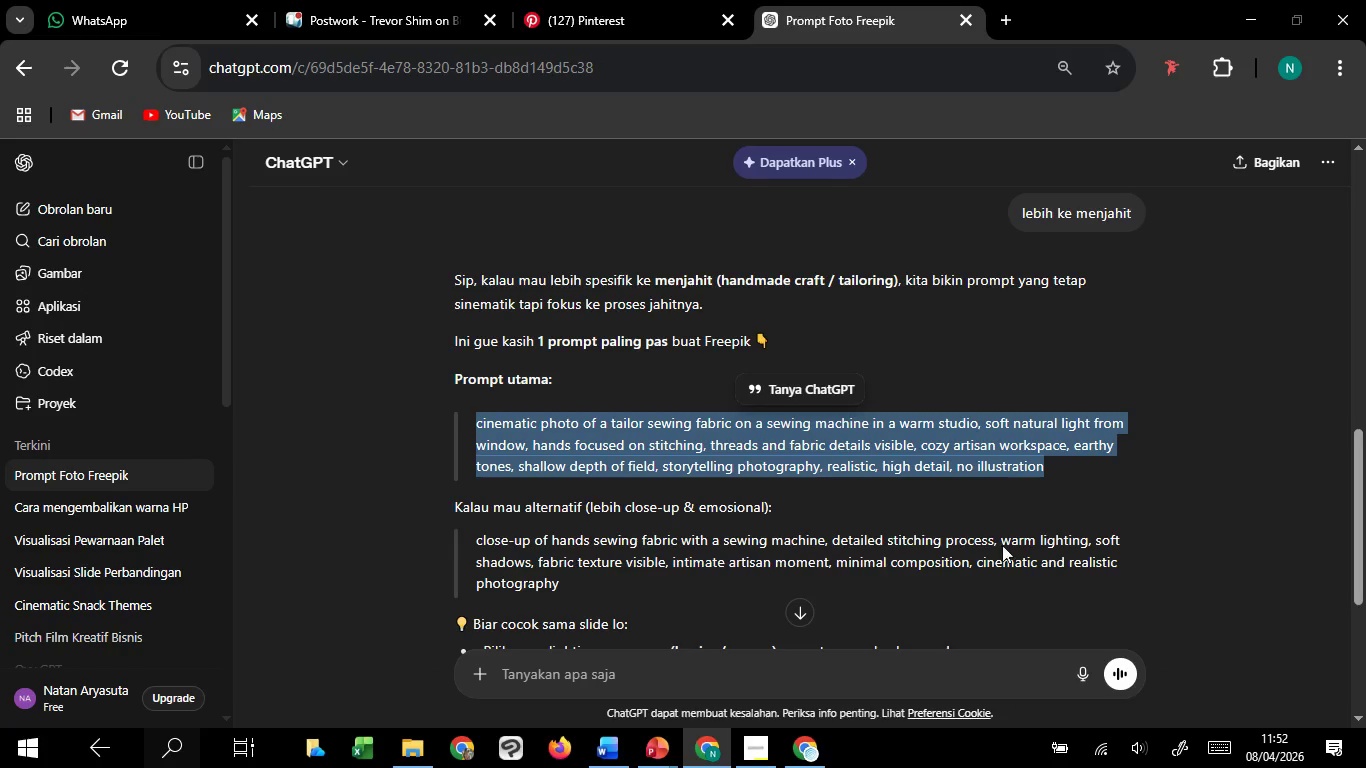 
key(Control+C)
 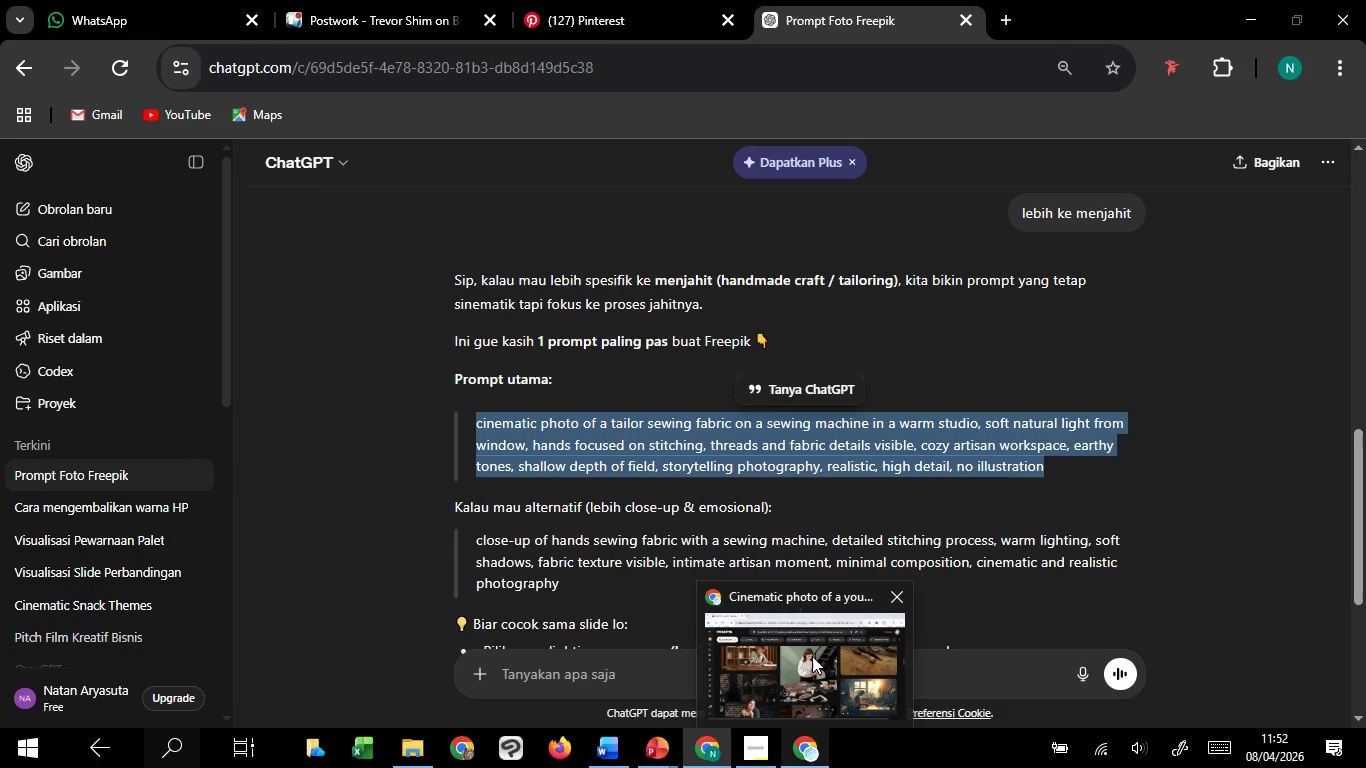 
left_click([812, 656])
 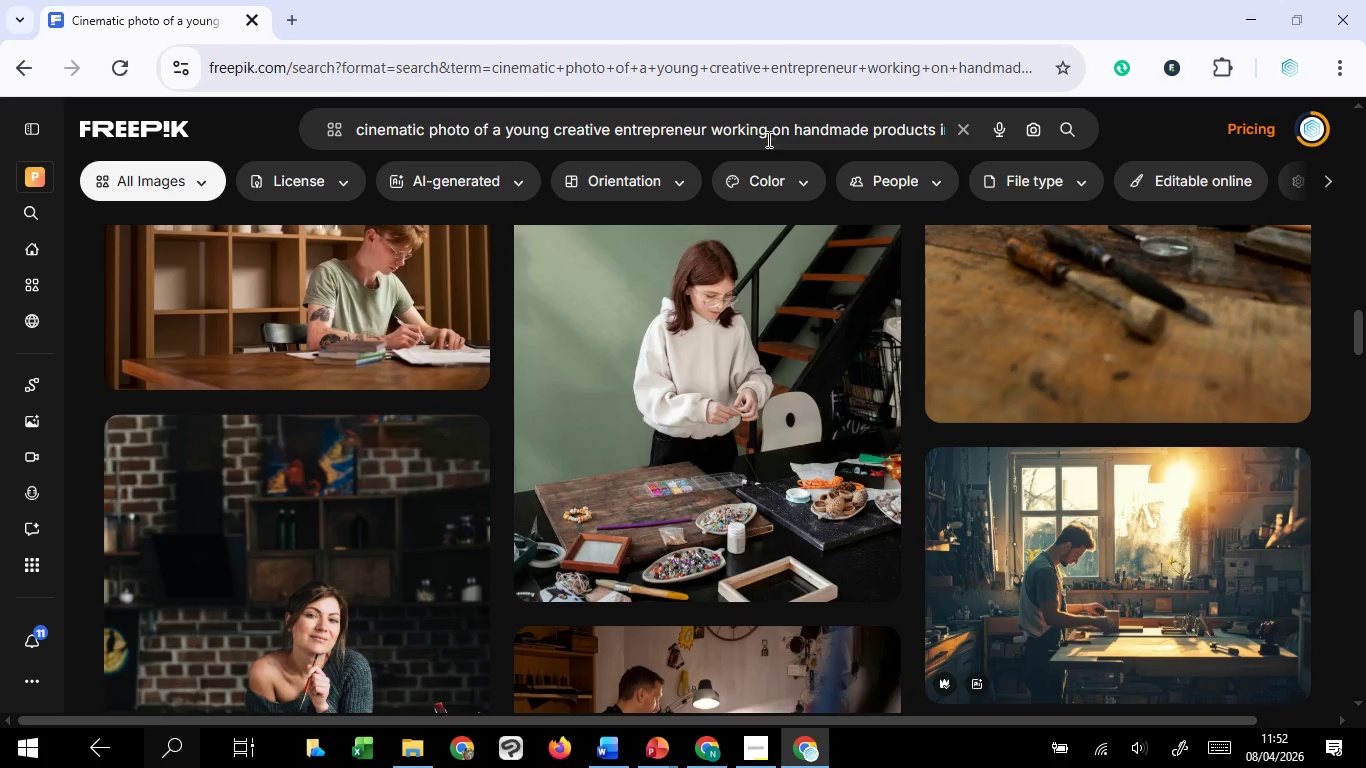 
left_click([767, 130])
 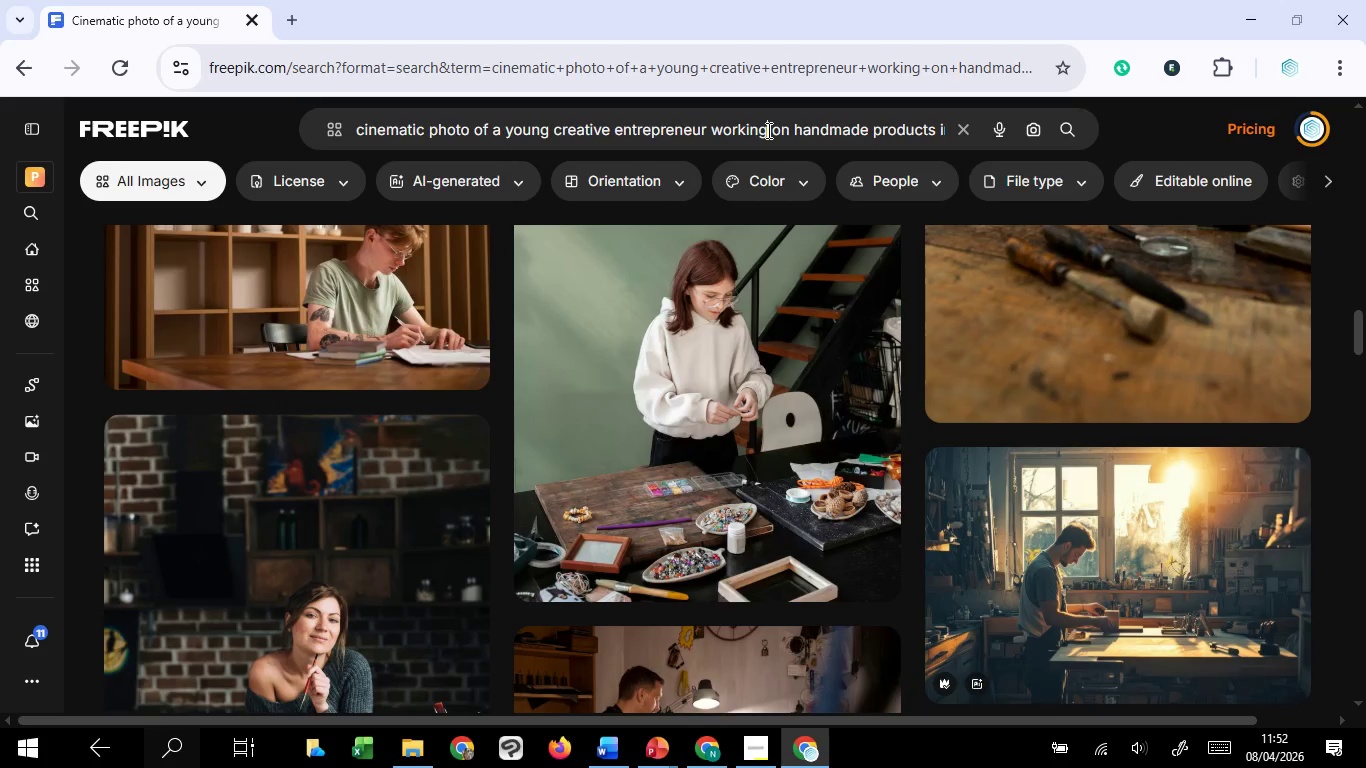 
key(Control+A)
 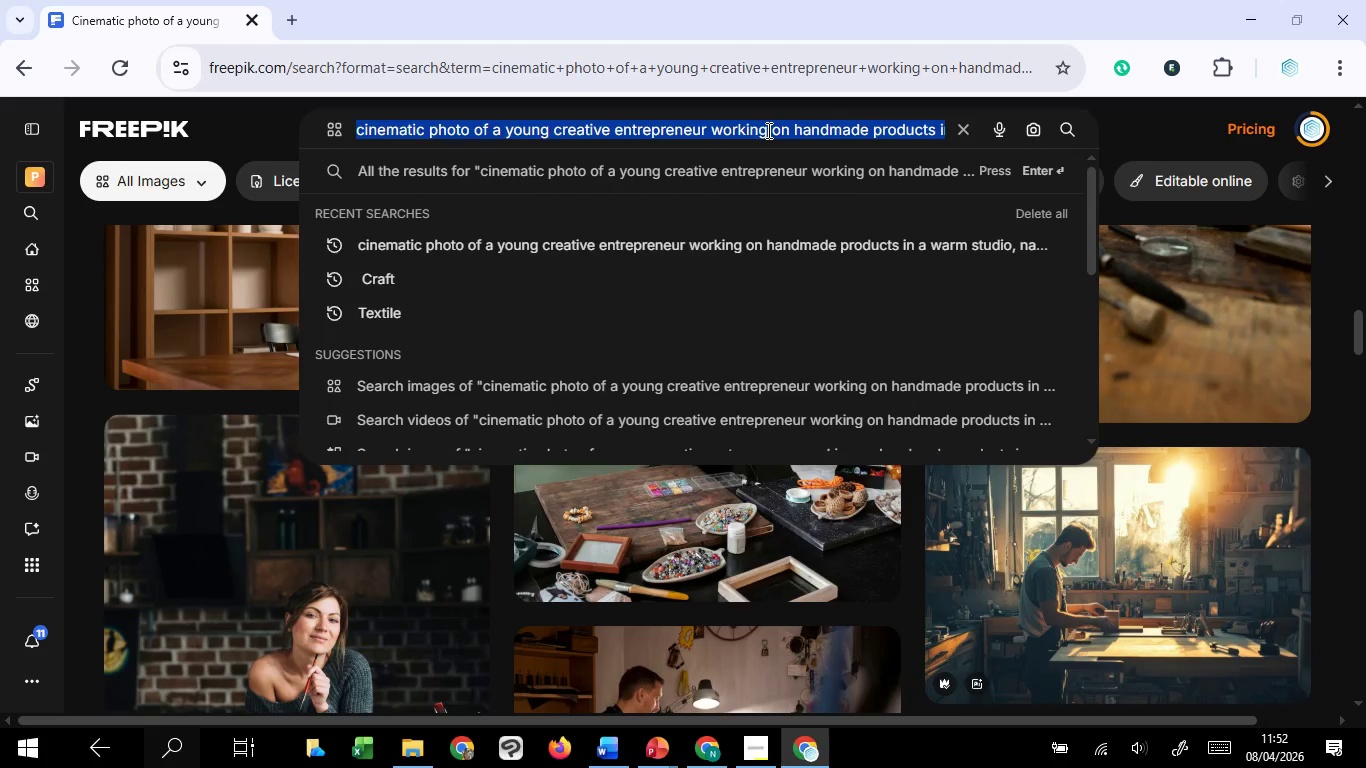 
key(Control+V)
 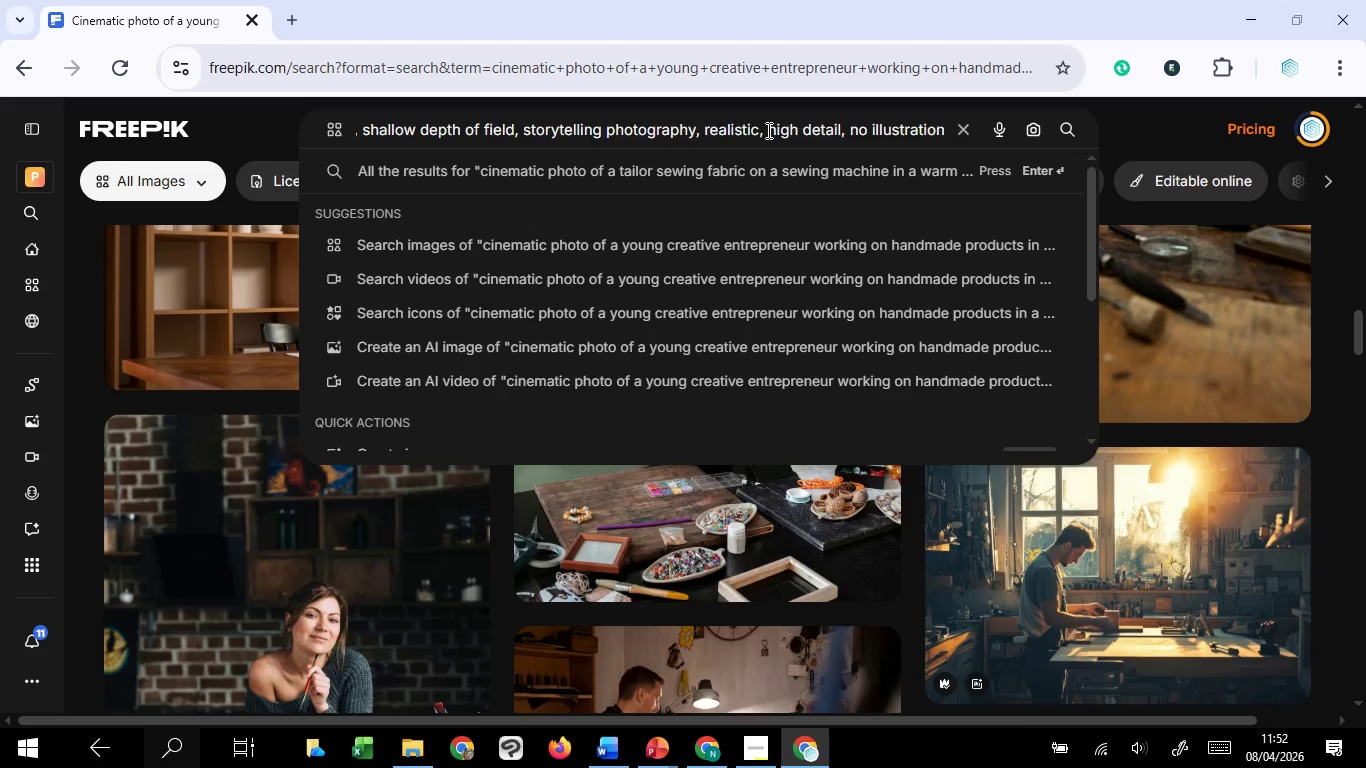 
key(Enter)
 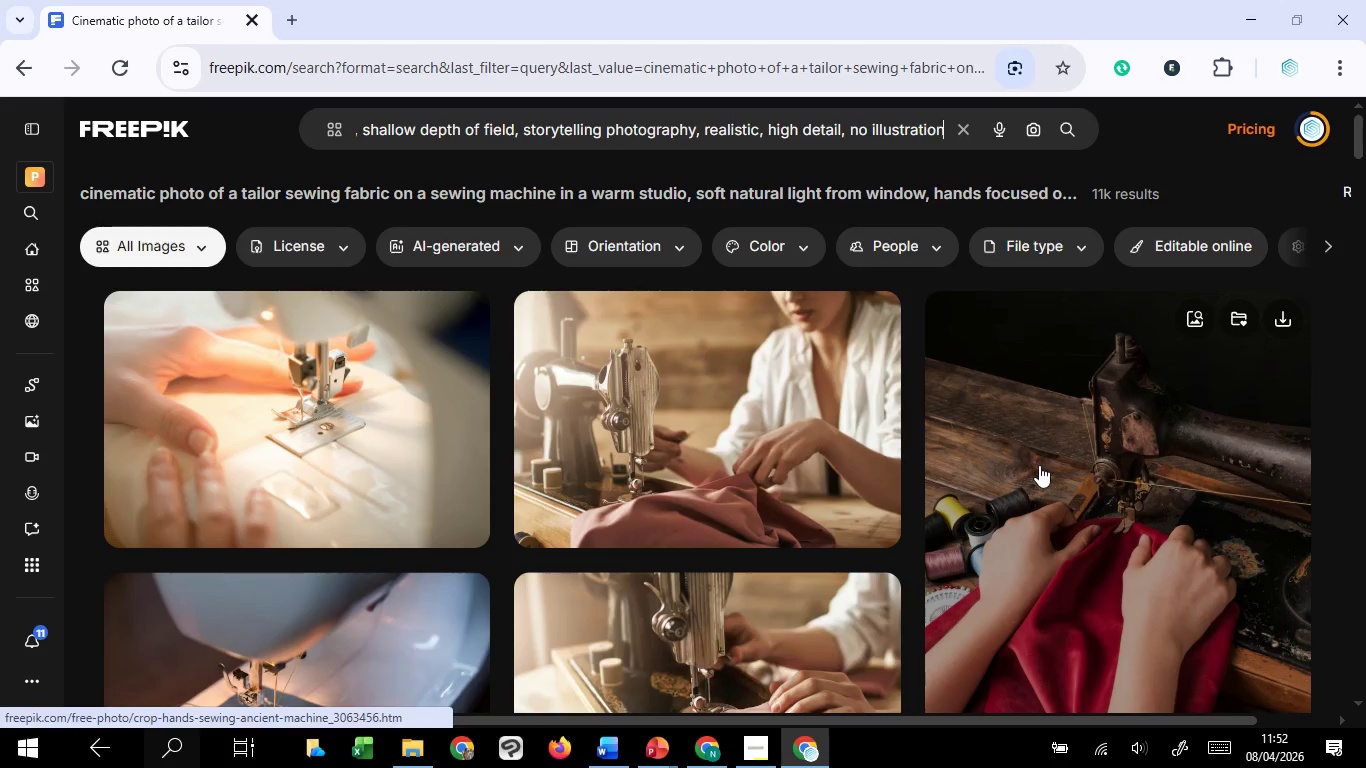 
wait(5.78)
 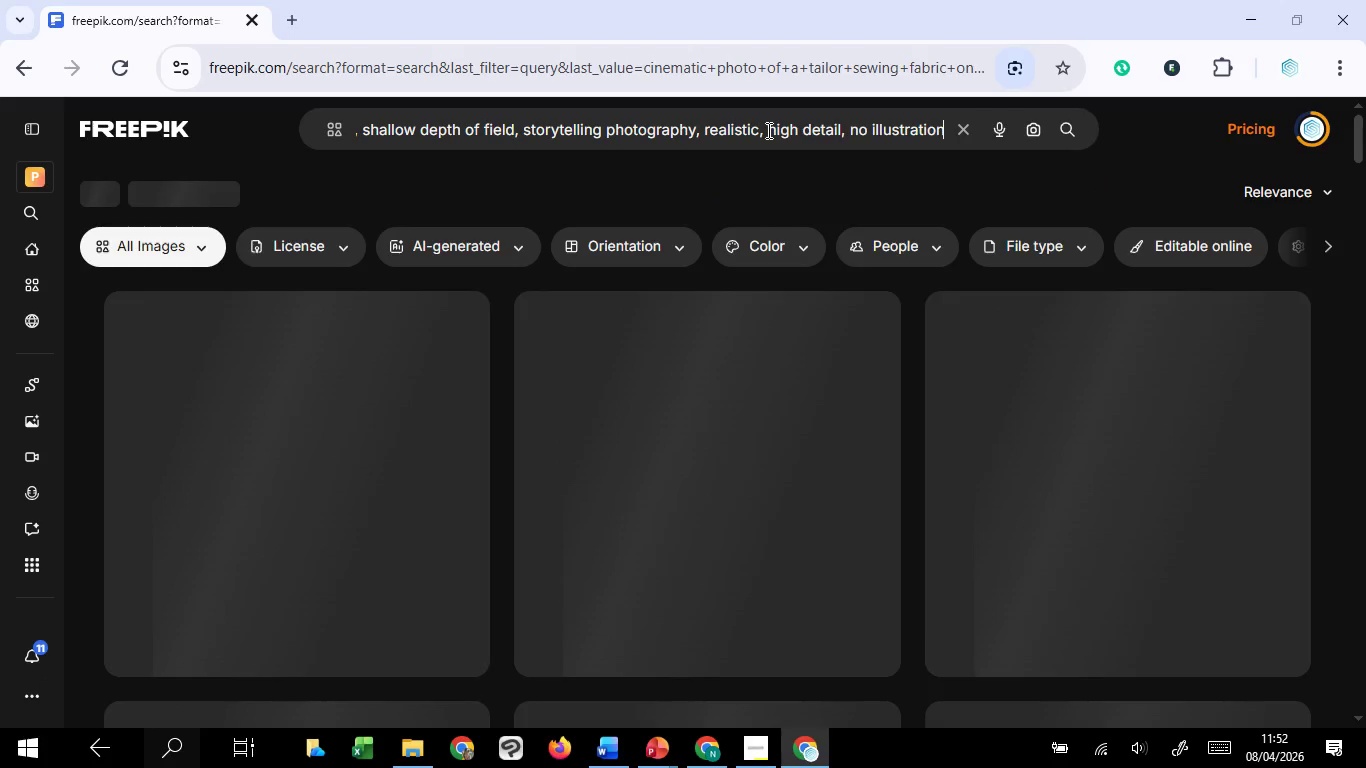 
left_click([646, 255])
 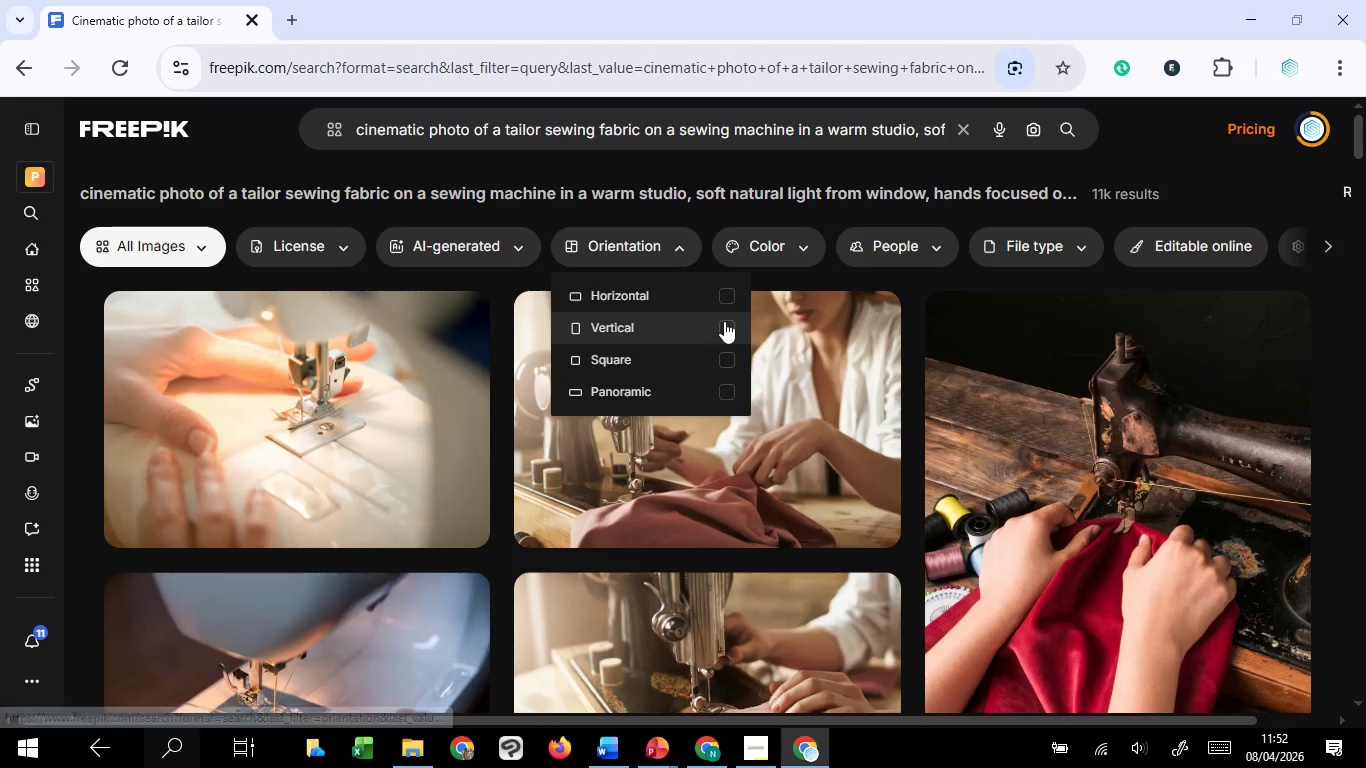 
left_click([726, 321])
 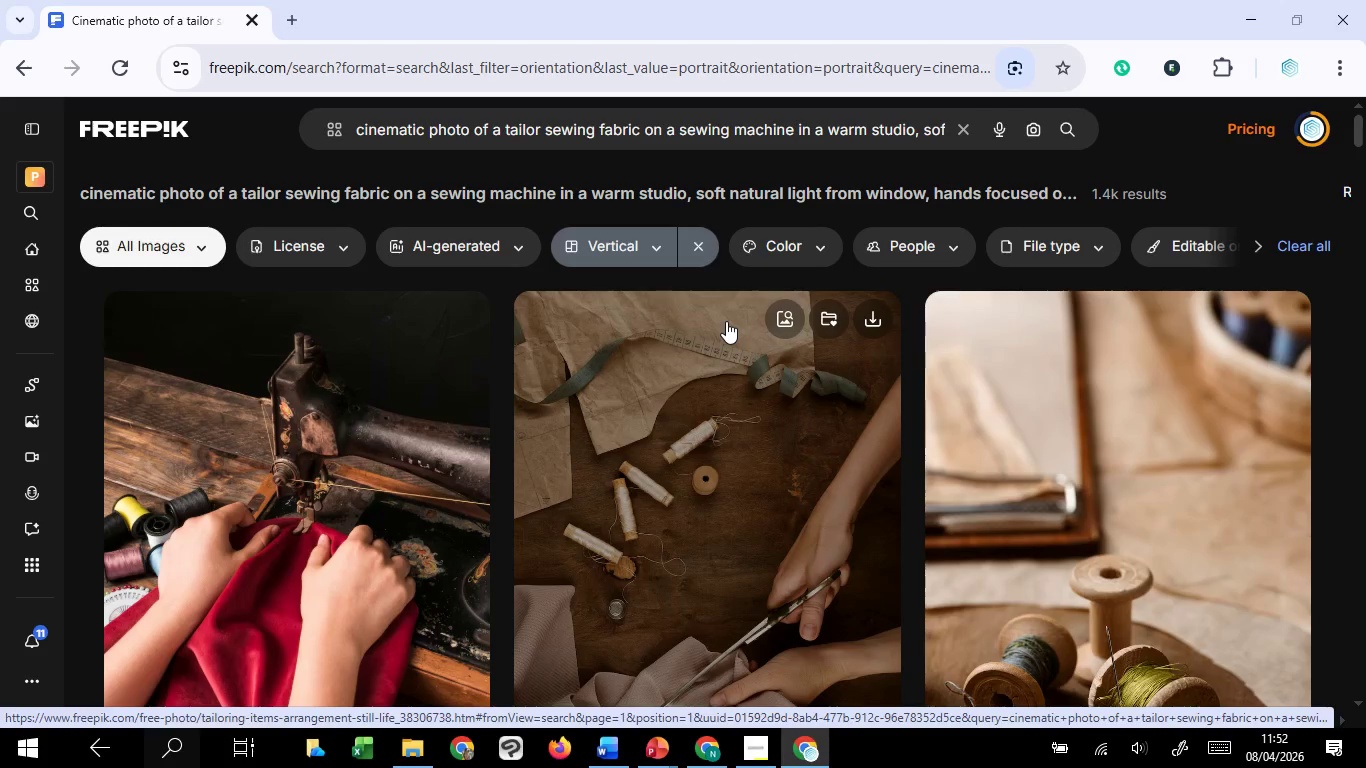 
wait(5.64)
 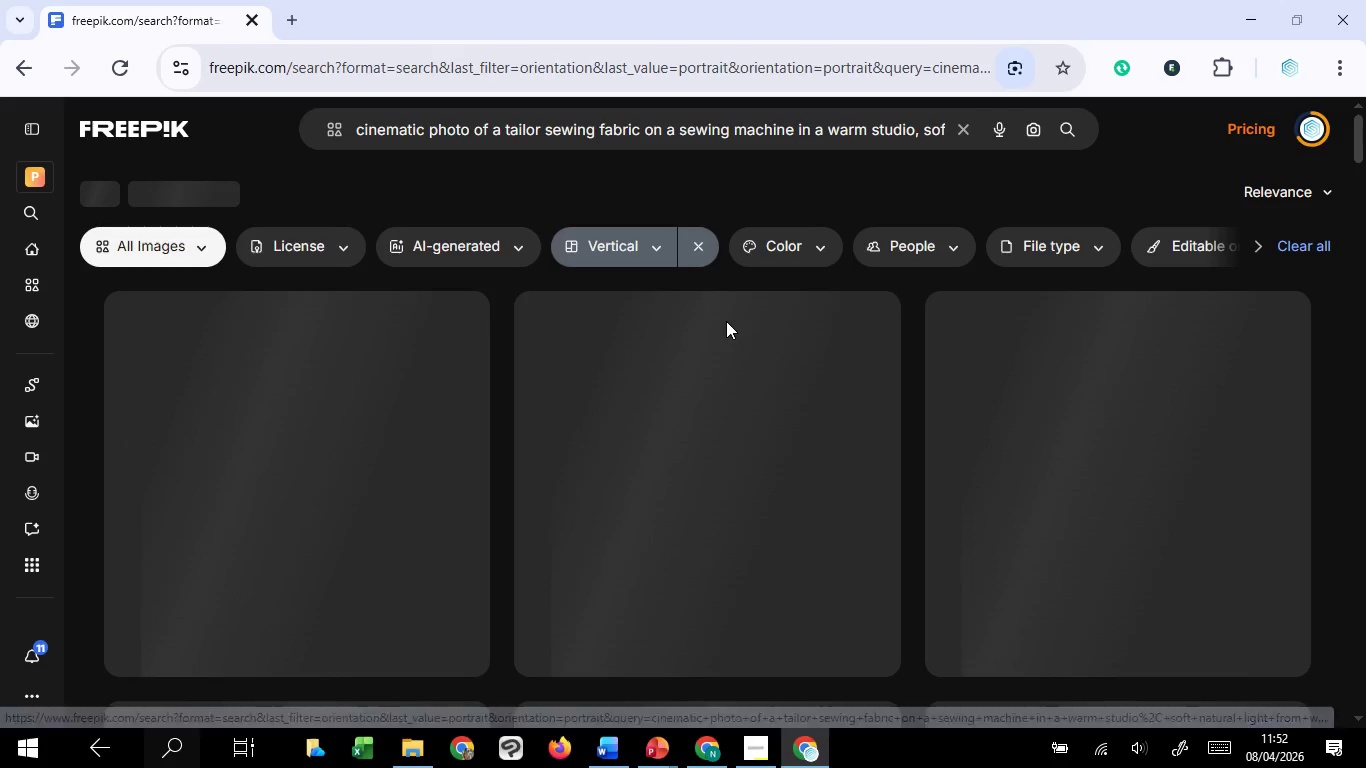 
scroll: coordinate [496, 577], scroll_direction: down, amount: 5.0
 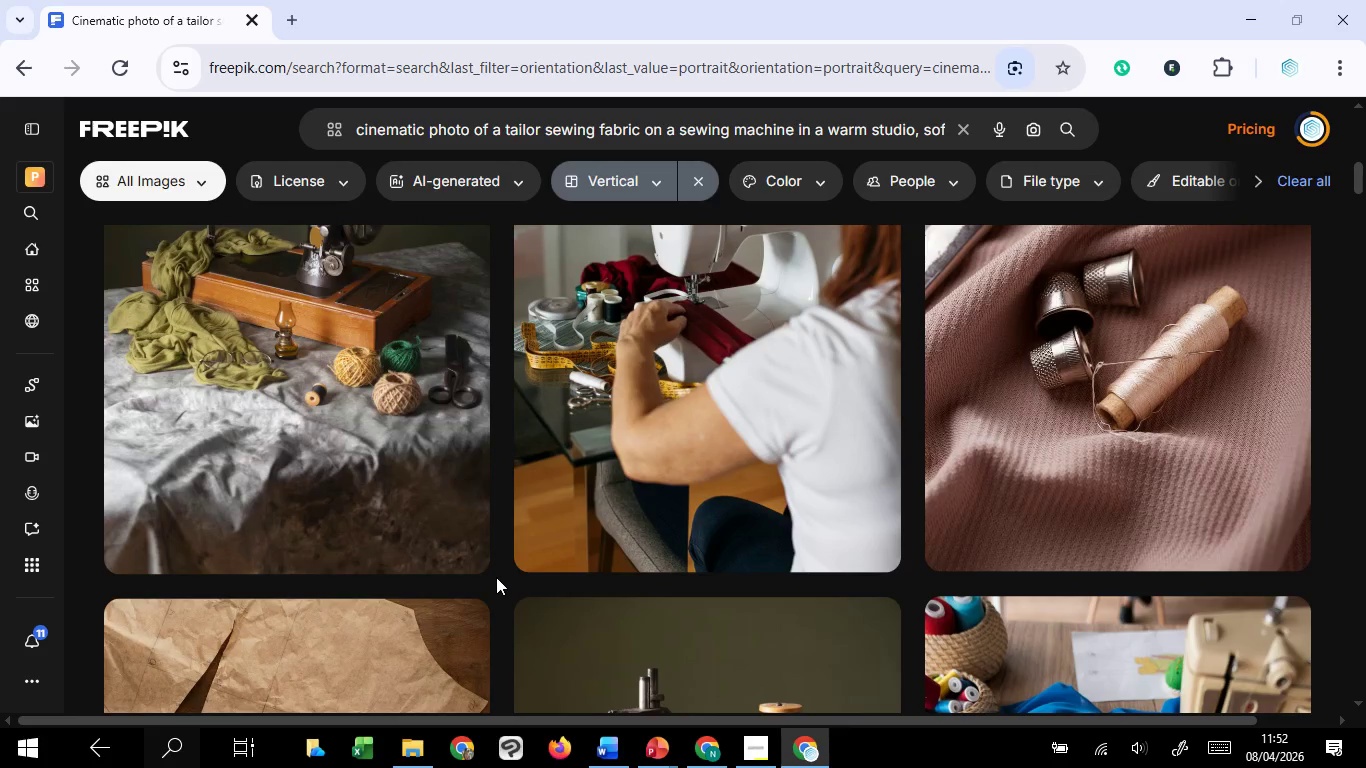 
scroll: coordinate [496, 577], scroll_direction: up, amount: 2.0
 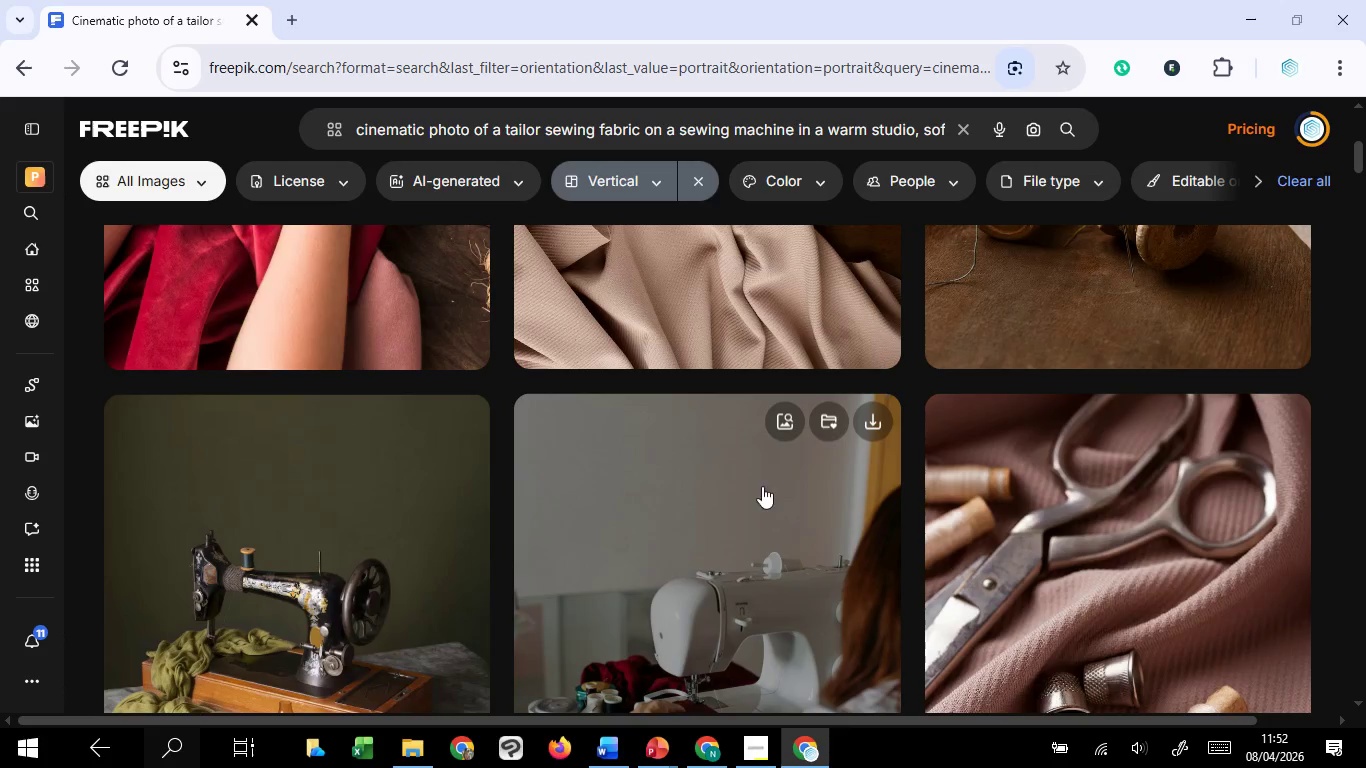 
left_click([869, 417])
 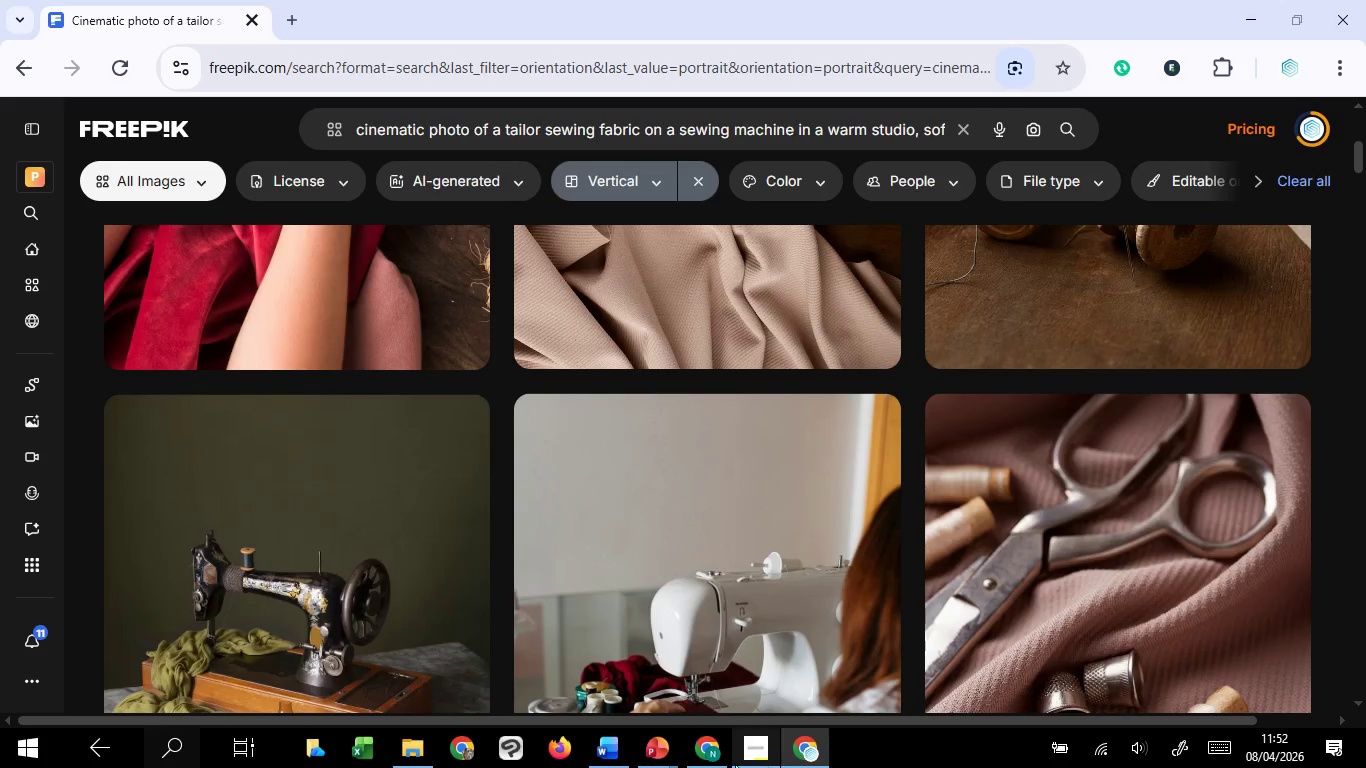 
mouse_move([690, 757])
 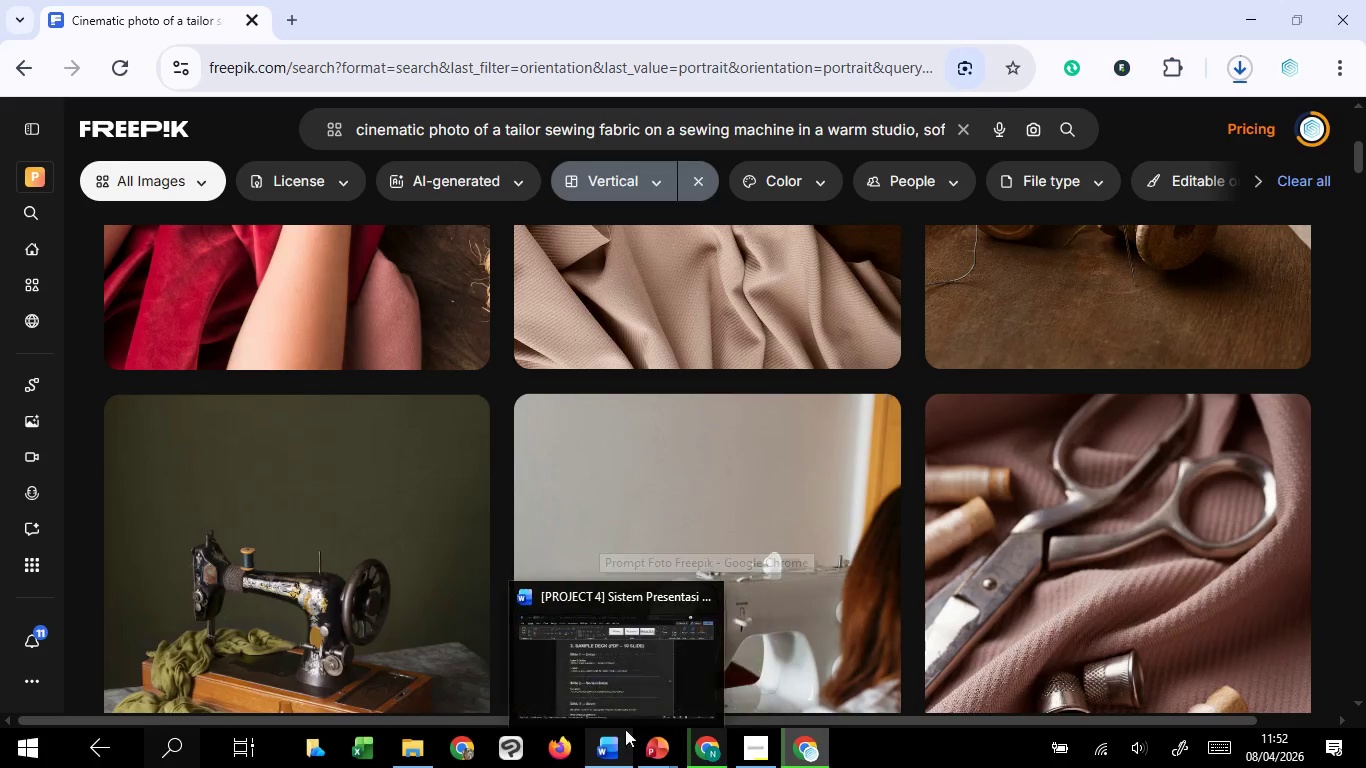 
mouse_move([633, 720])
 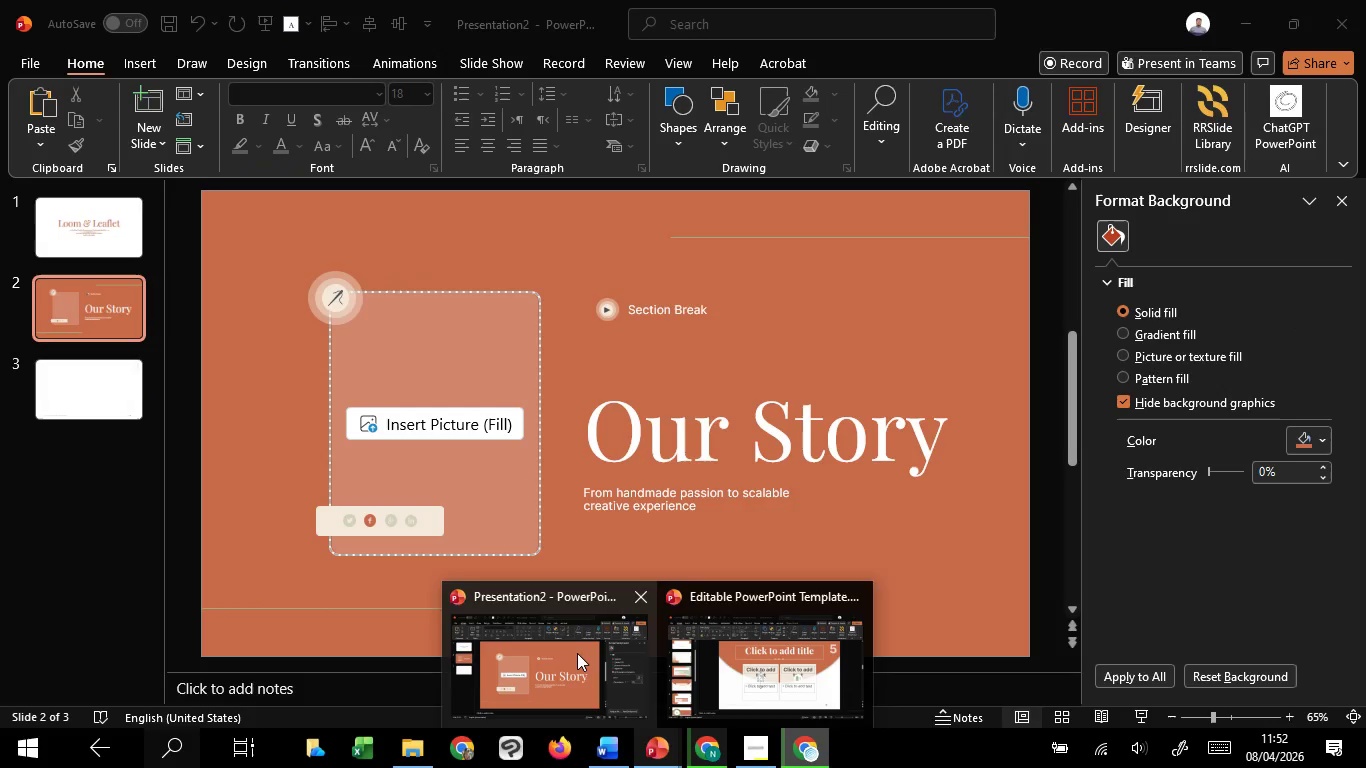 
left_click([577, 653])
 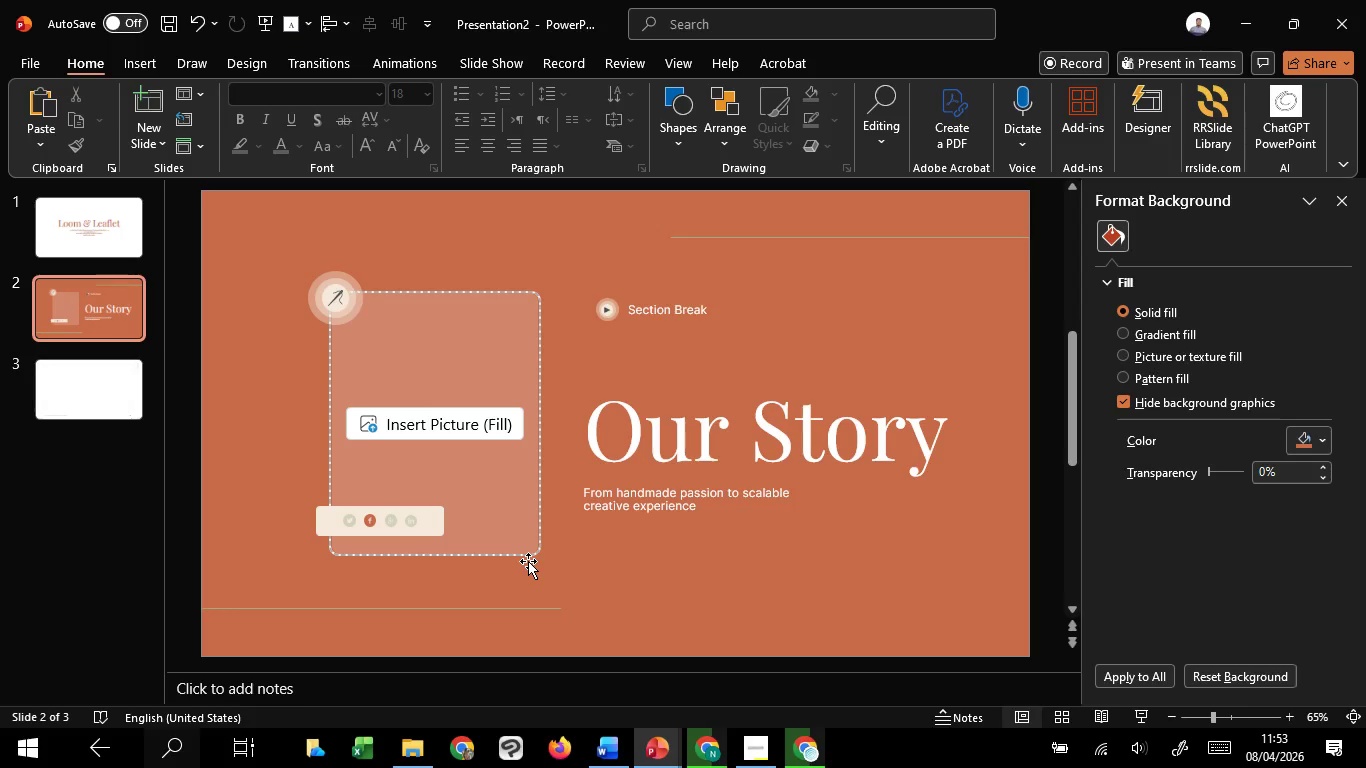 
wait(27.14)
 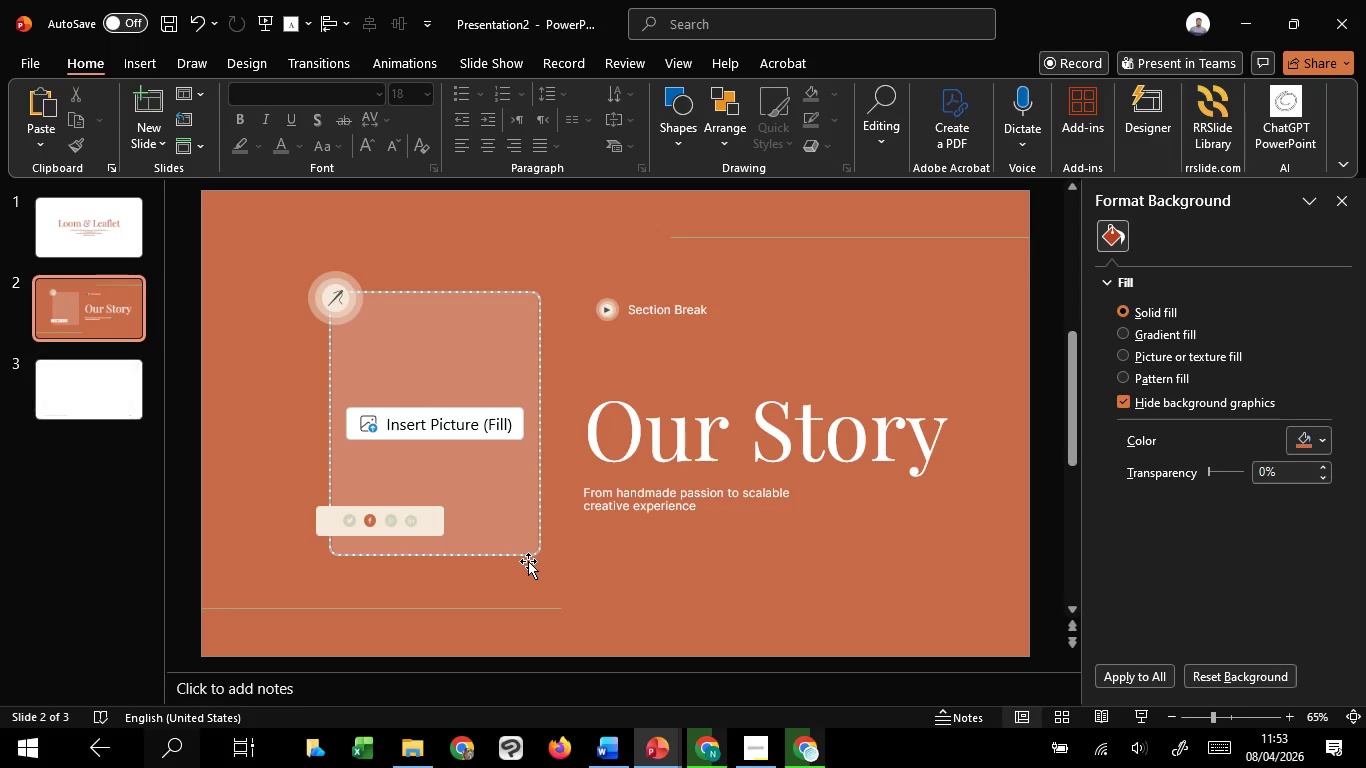 
left_click([1148, 713])
 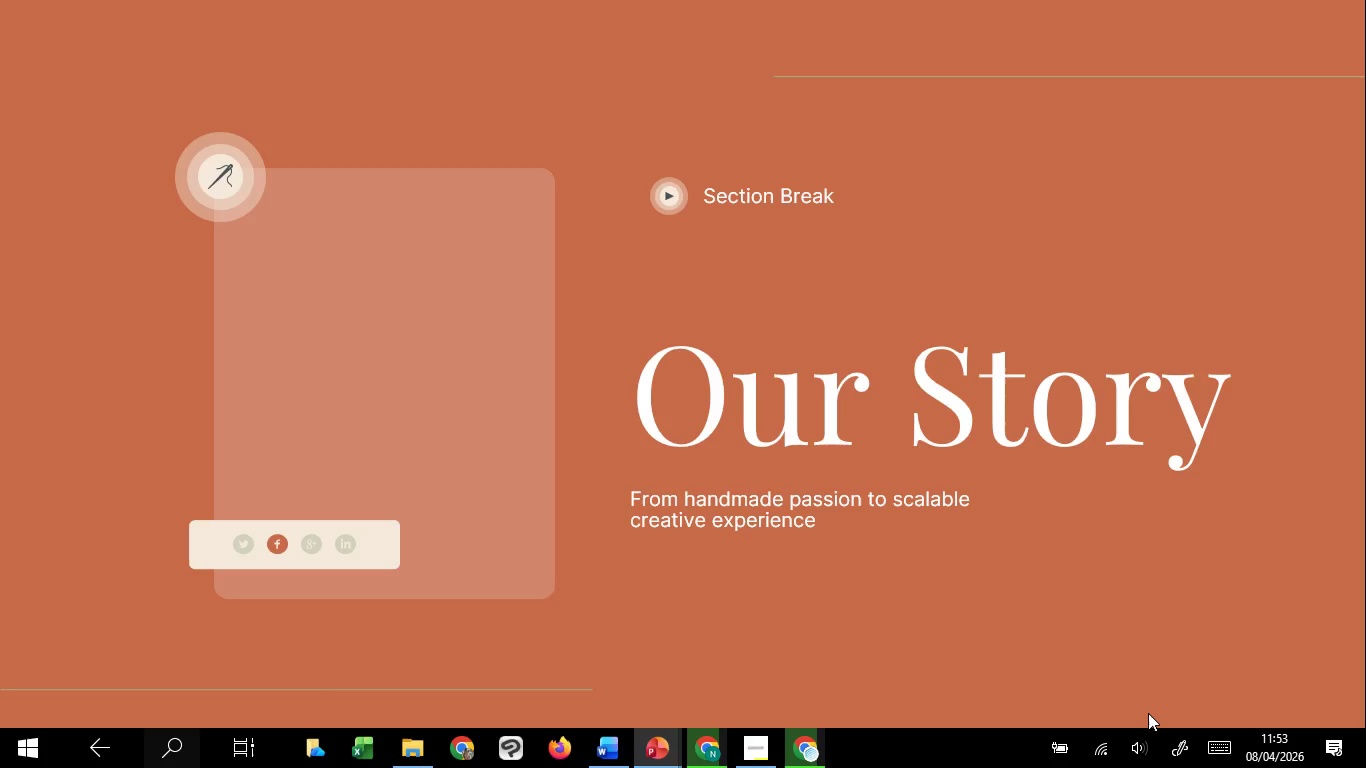 
wait(6.22)
 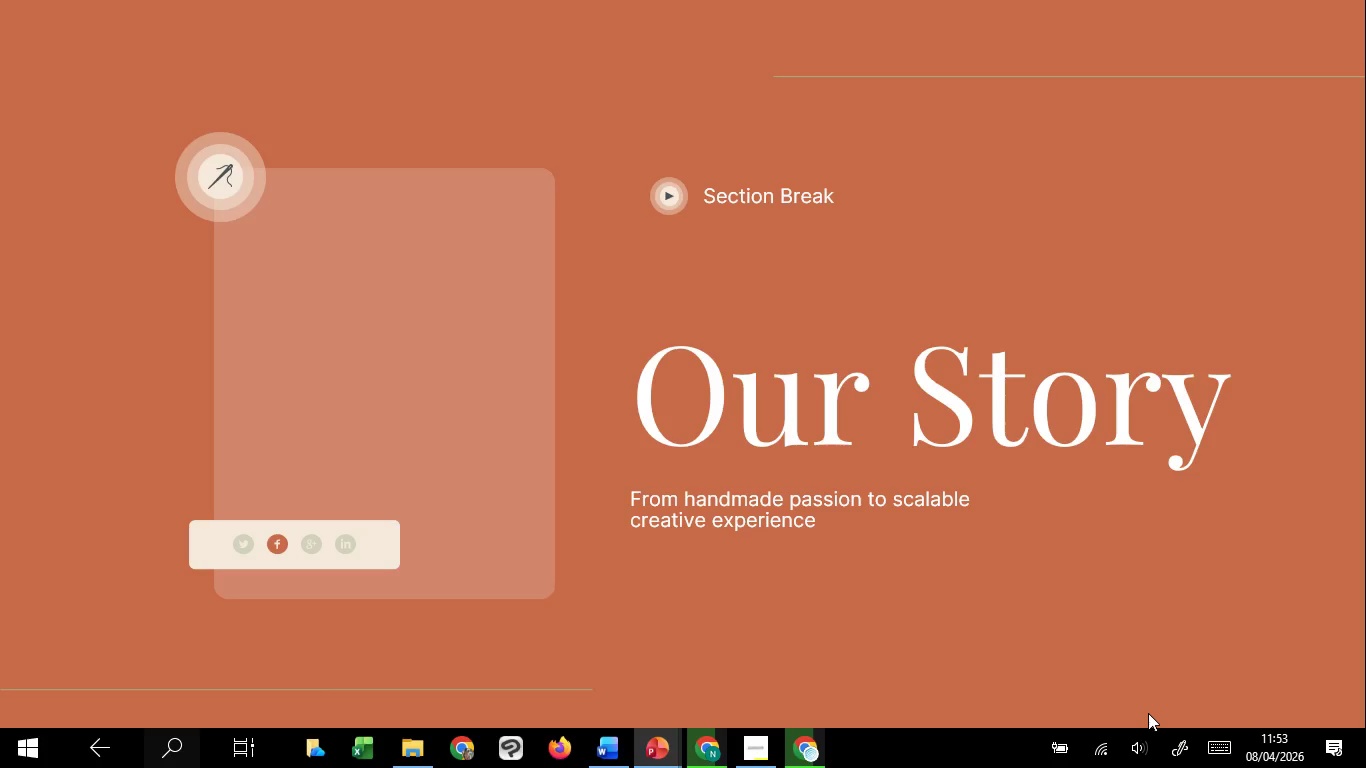 
key(Escape)
 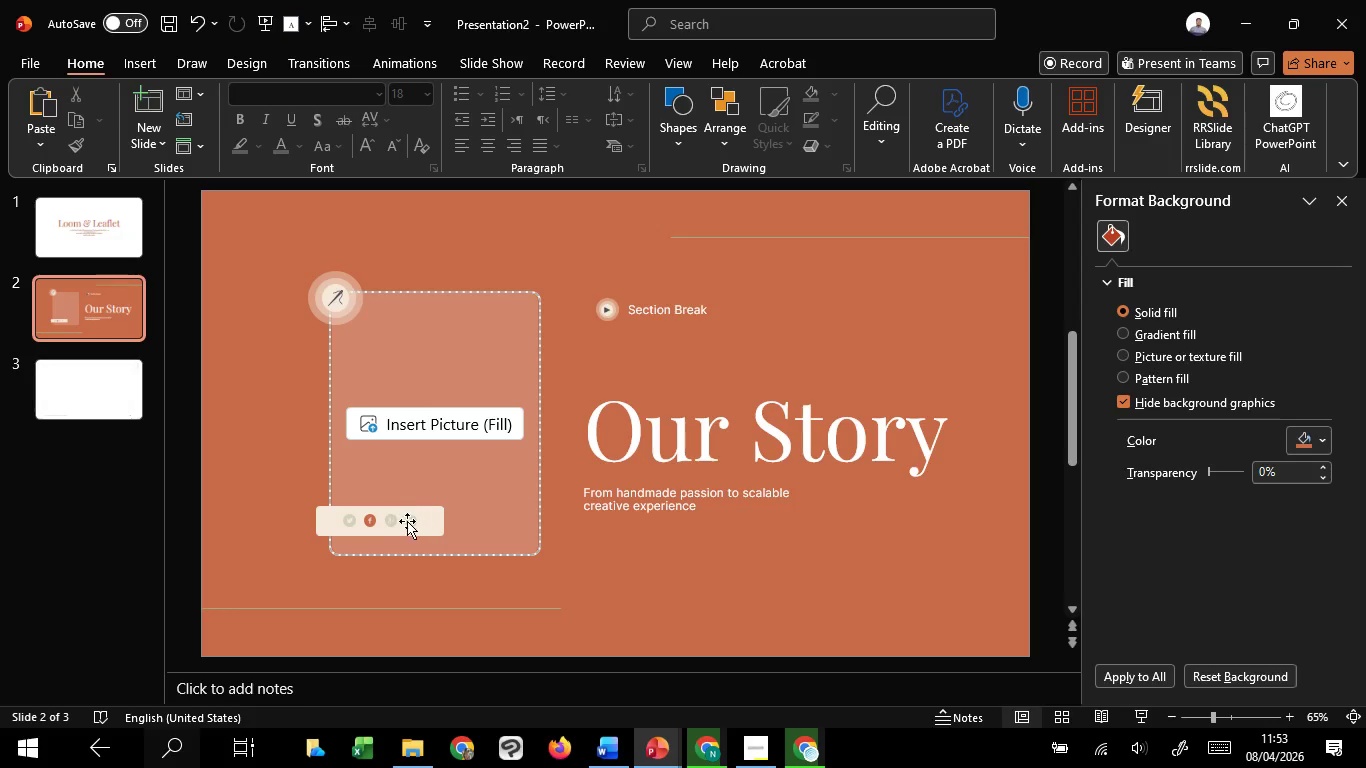 
left_click([407, 522])
 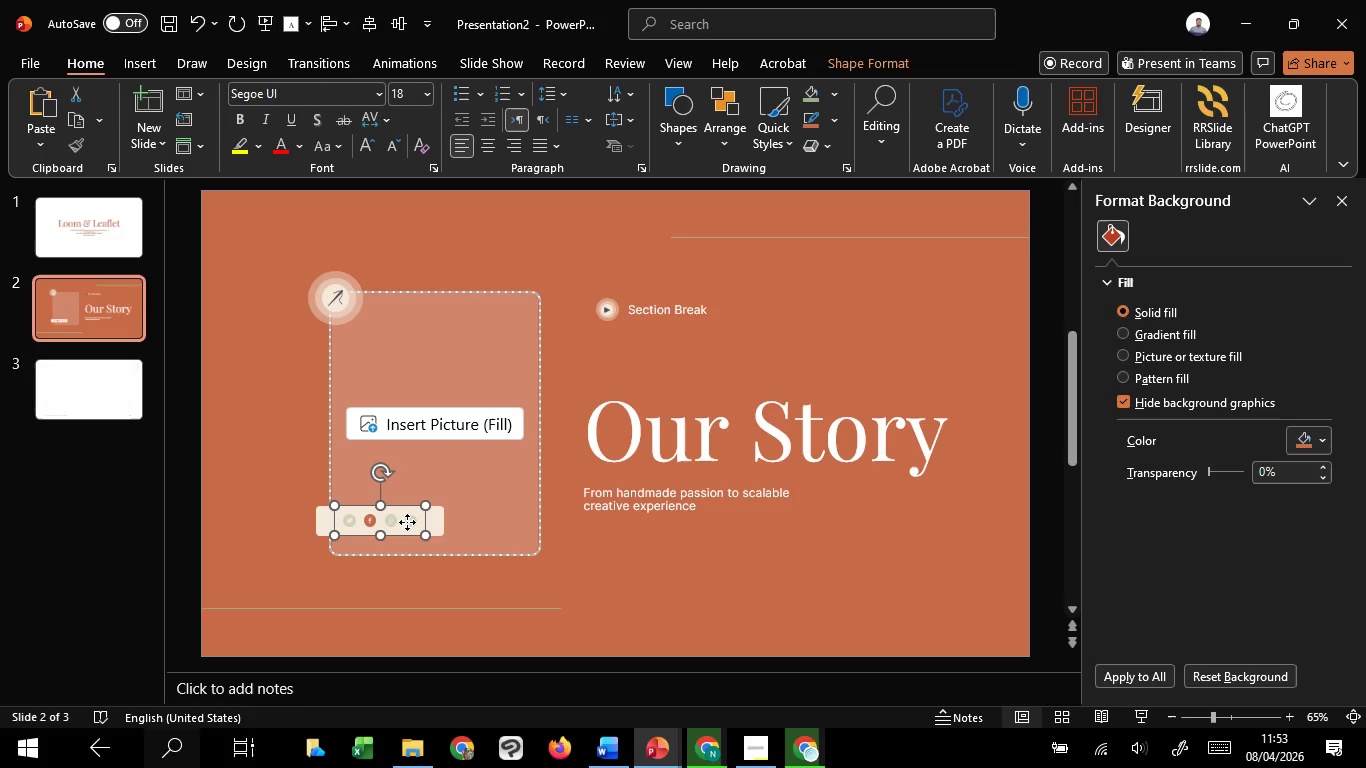 
hold_key(key=ControlLeft, duration=1.31)
scroll: coordinate [407, 523], scroll_direction: up, amount: 12.0
 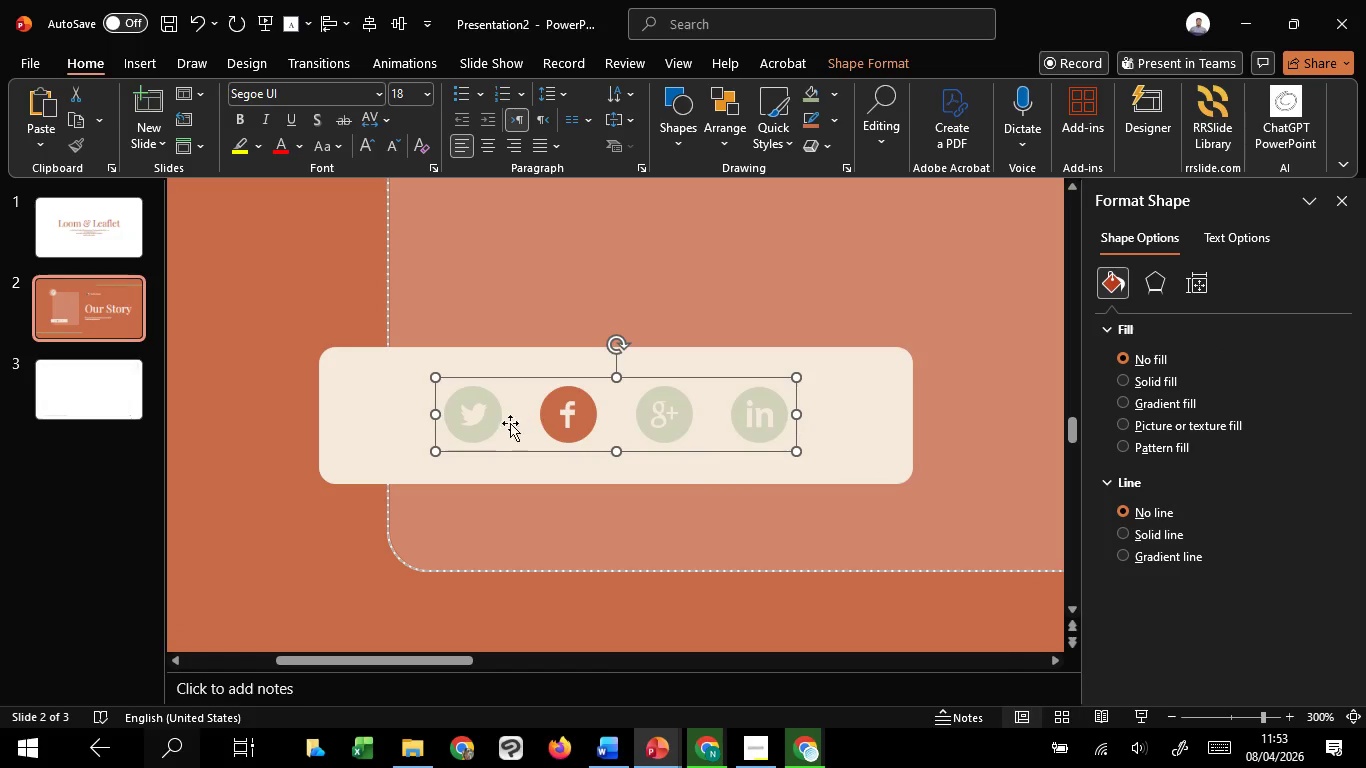 
left_click([485, 426])
 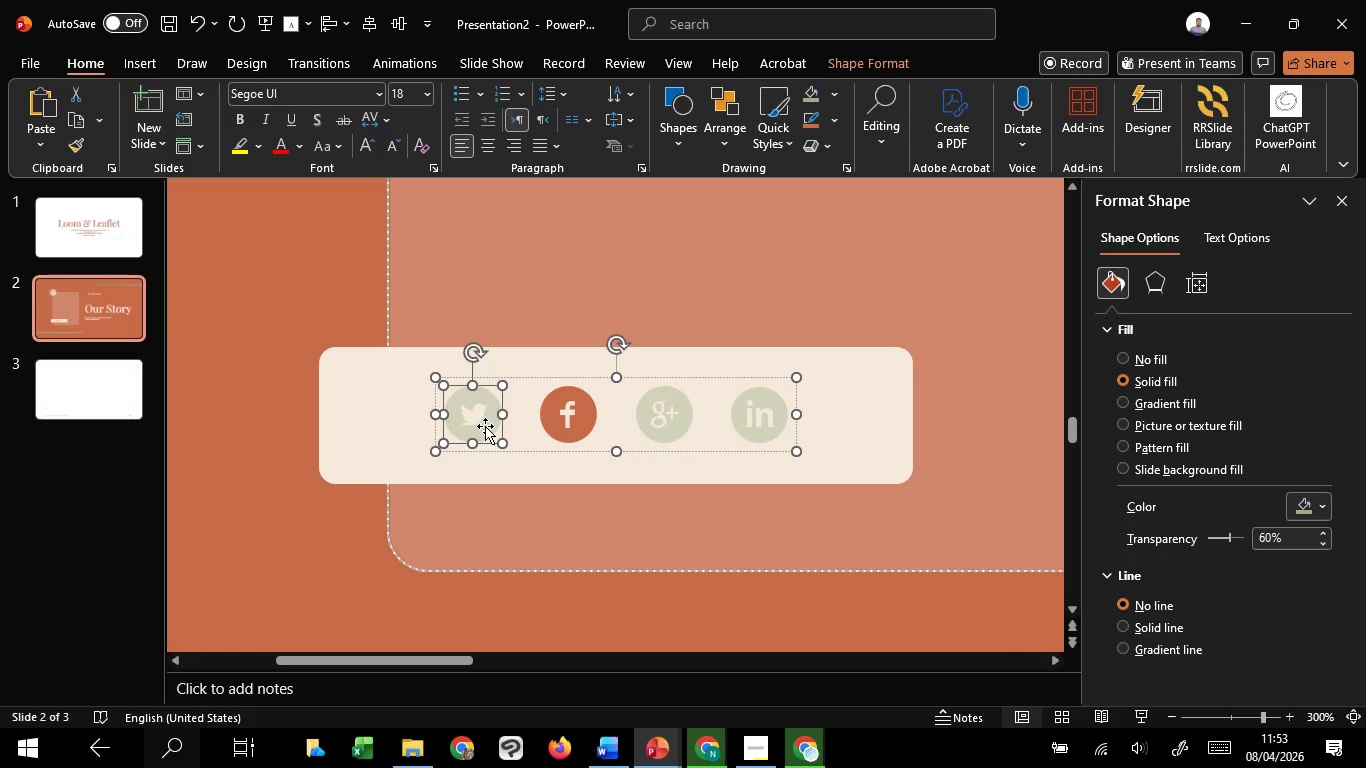 
left_click_drag(start_coordinate=[485, 426], to_coordinate=[426, 424])
 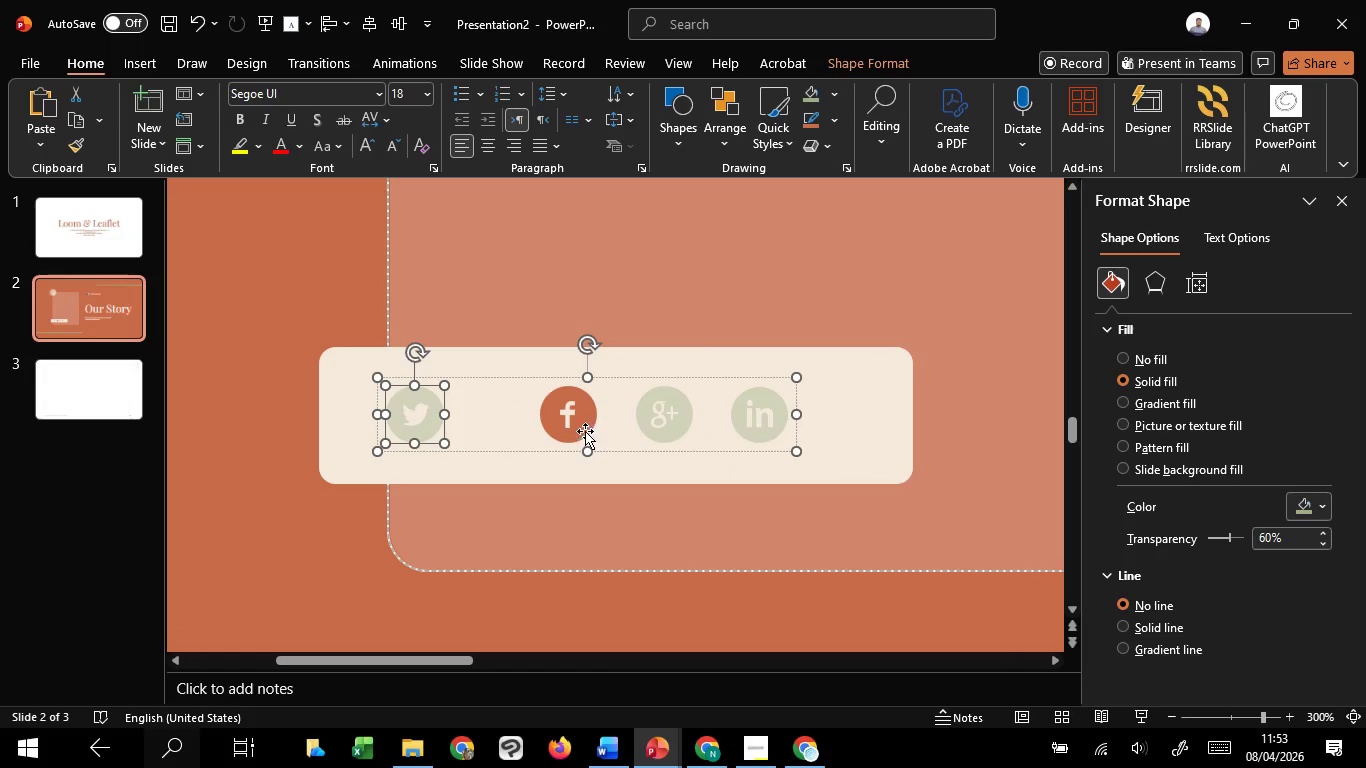 
hold_key(key=ShiftLeft, duration=1.52)
 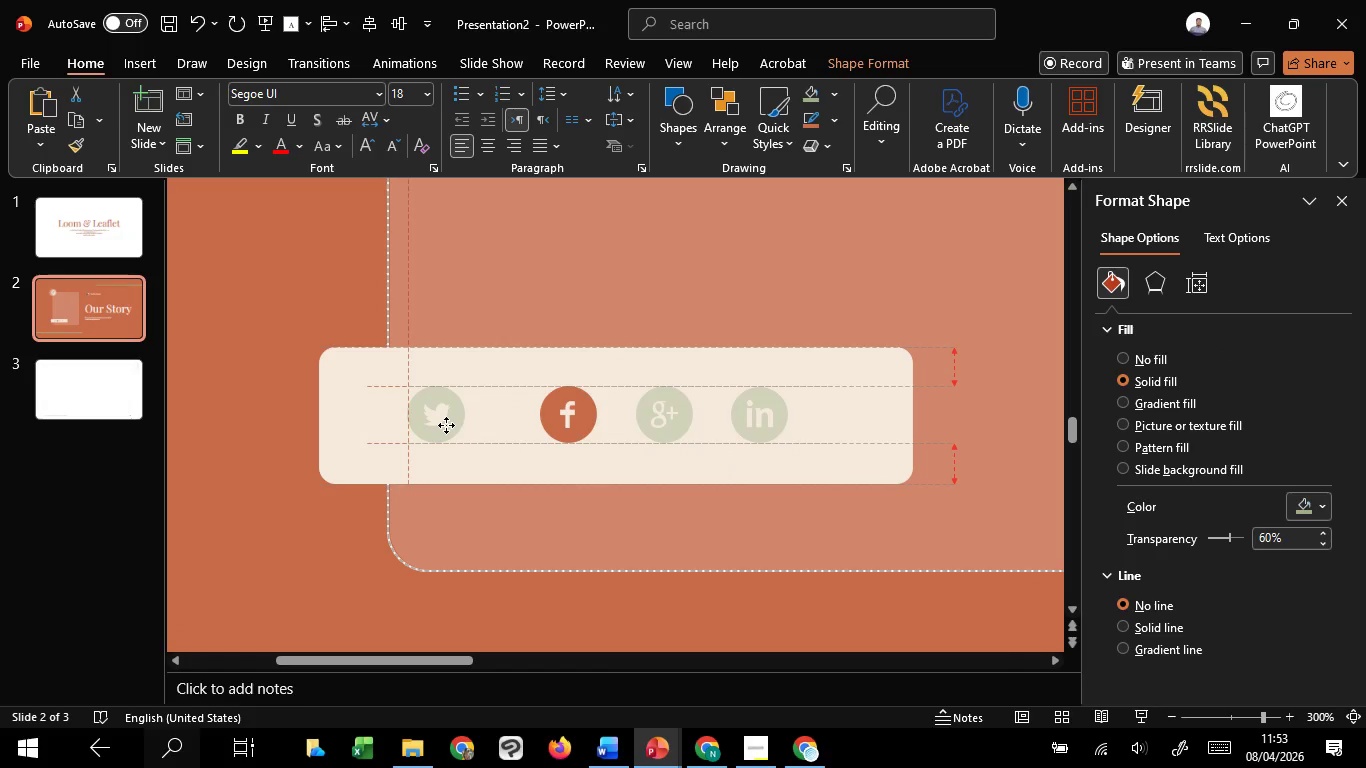 
hold_key(key=ShiftLeft, duration=1.5)
 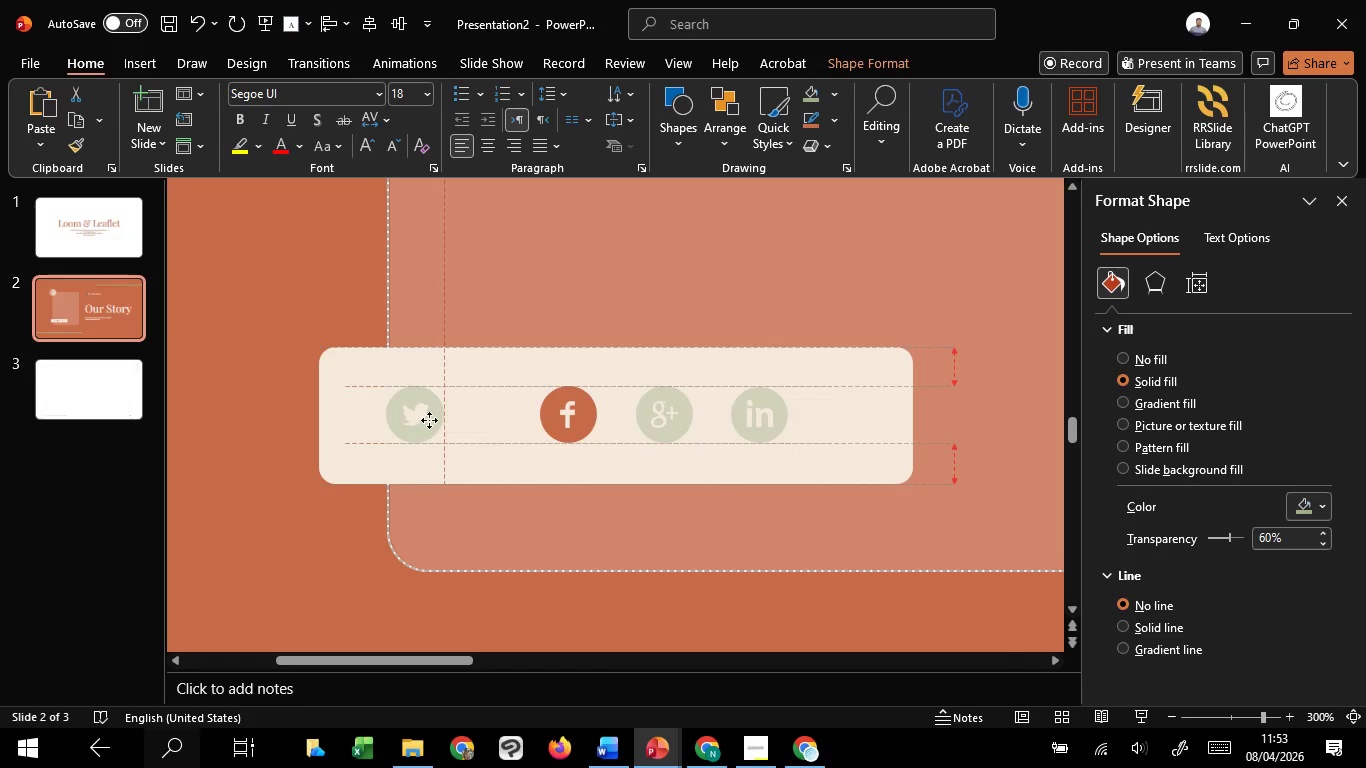 
hold_key(key=ShiftLeft, duration=0.95)
 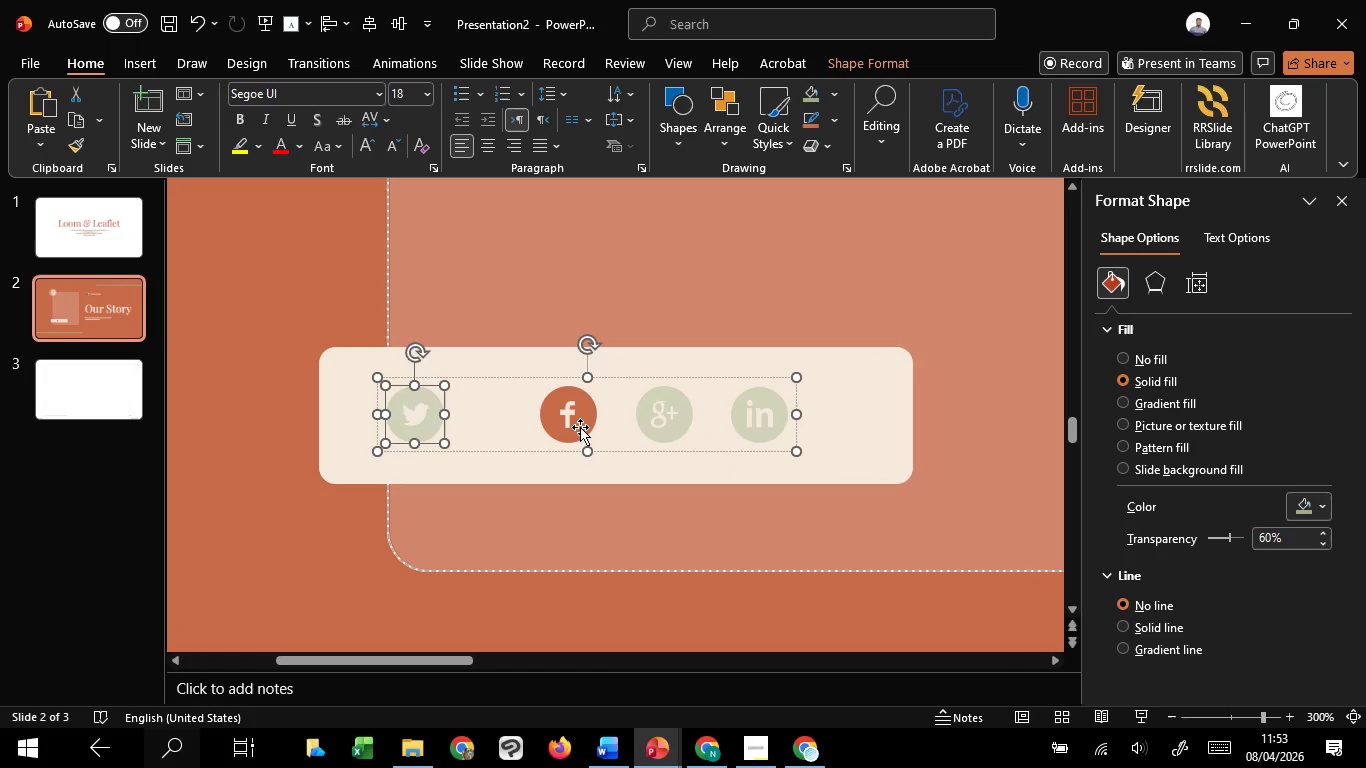 
left_click([580, 427])
 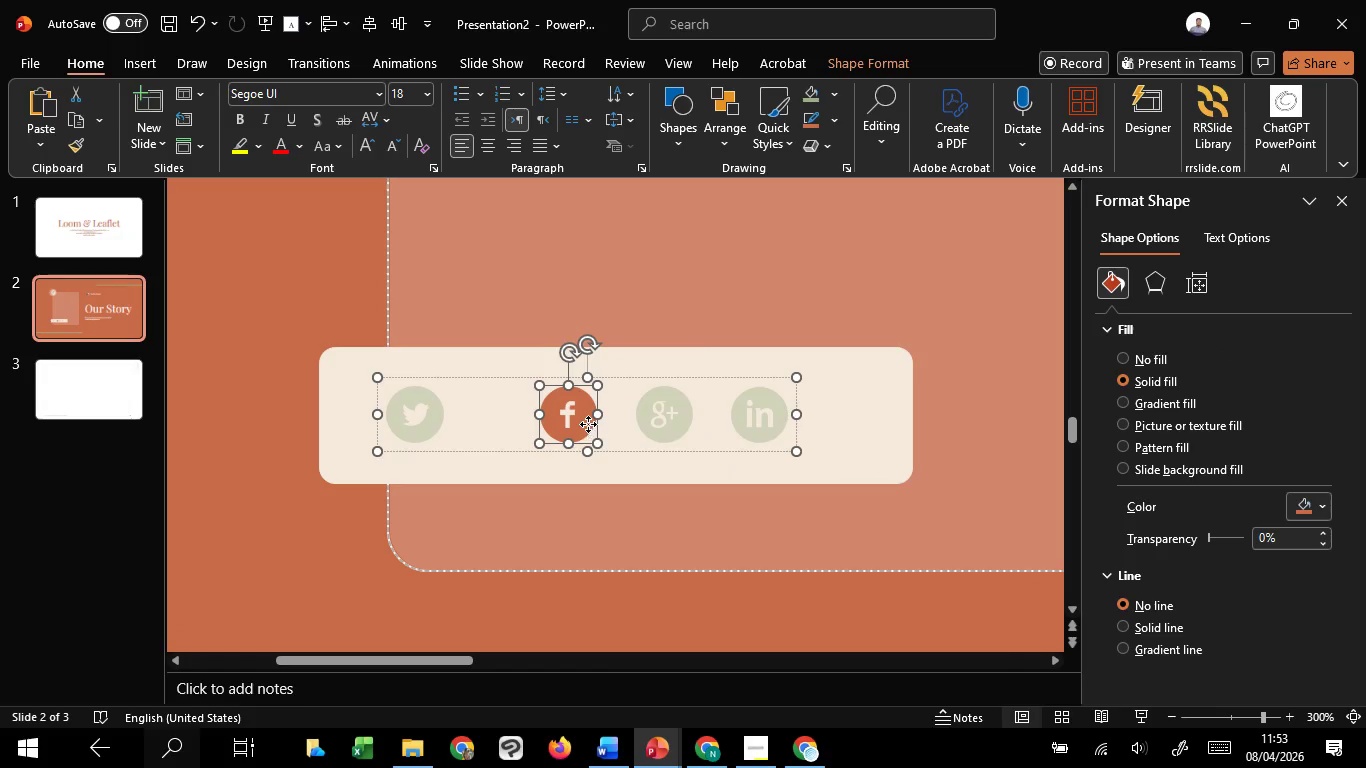 
left_click_drag(start_coordinate=[588, 424], to_coordinate=[564, 424])
 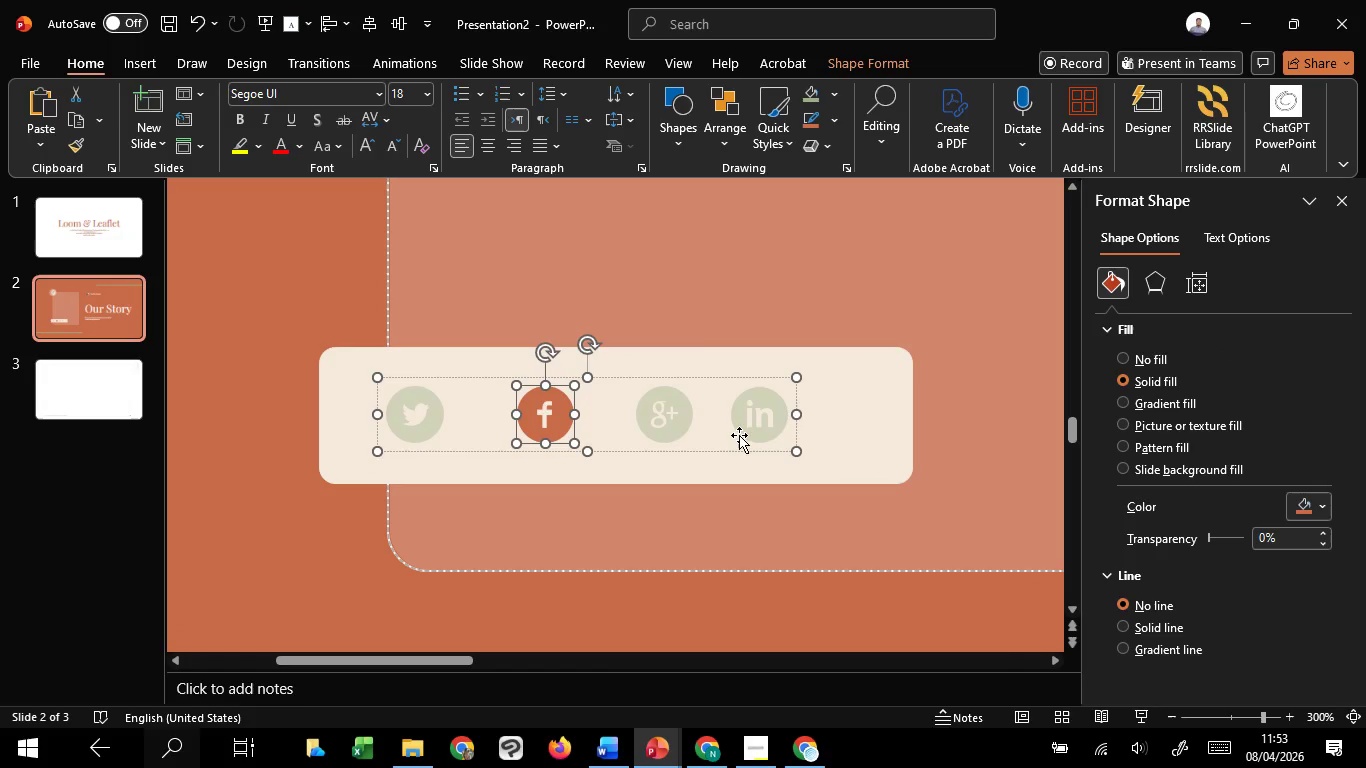 
hold_key(key=ShiftLeft, duration=1.44)
 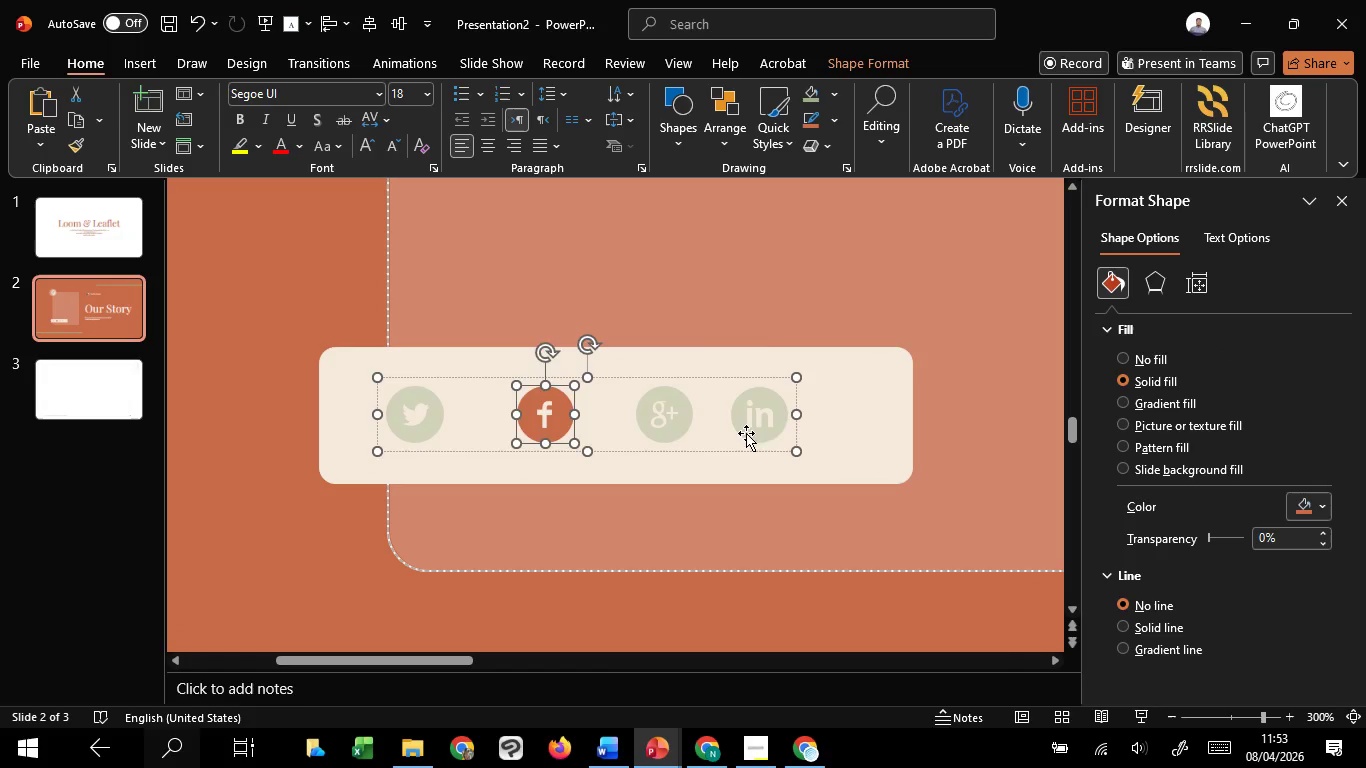 
left_click([746, 433])
 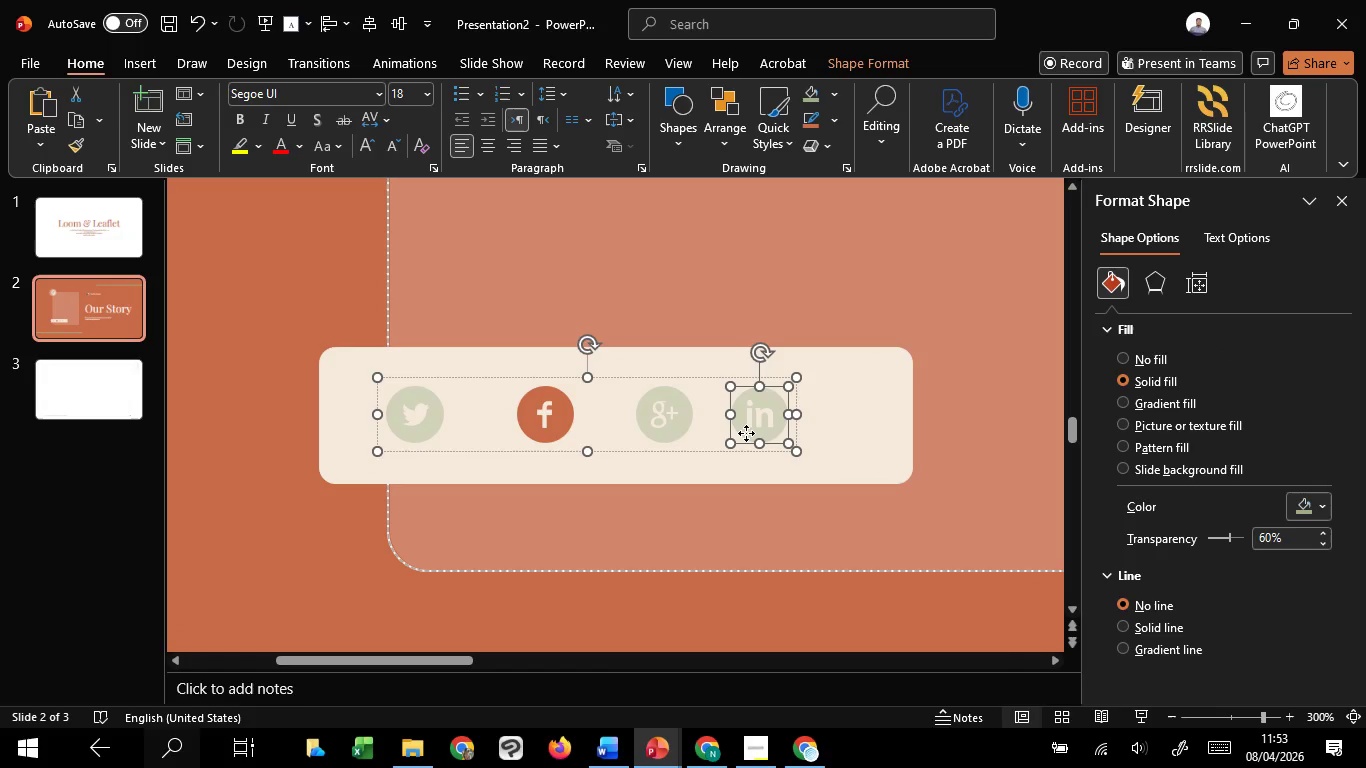 
left_click_drag(start_coordinate=[746, 433], to_coordinate=[810, 449])
 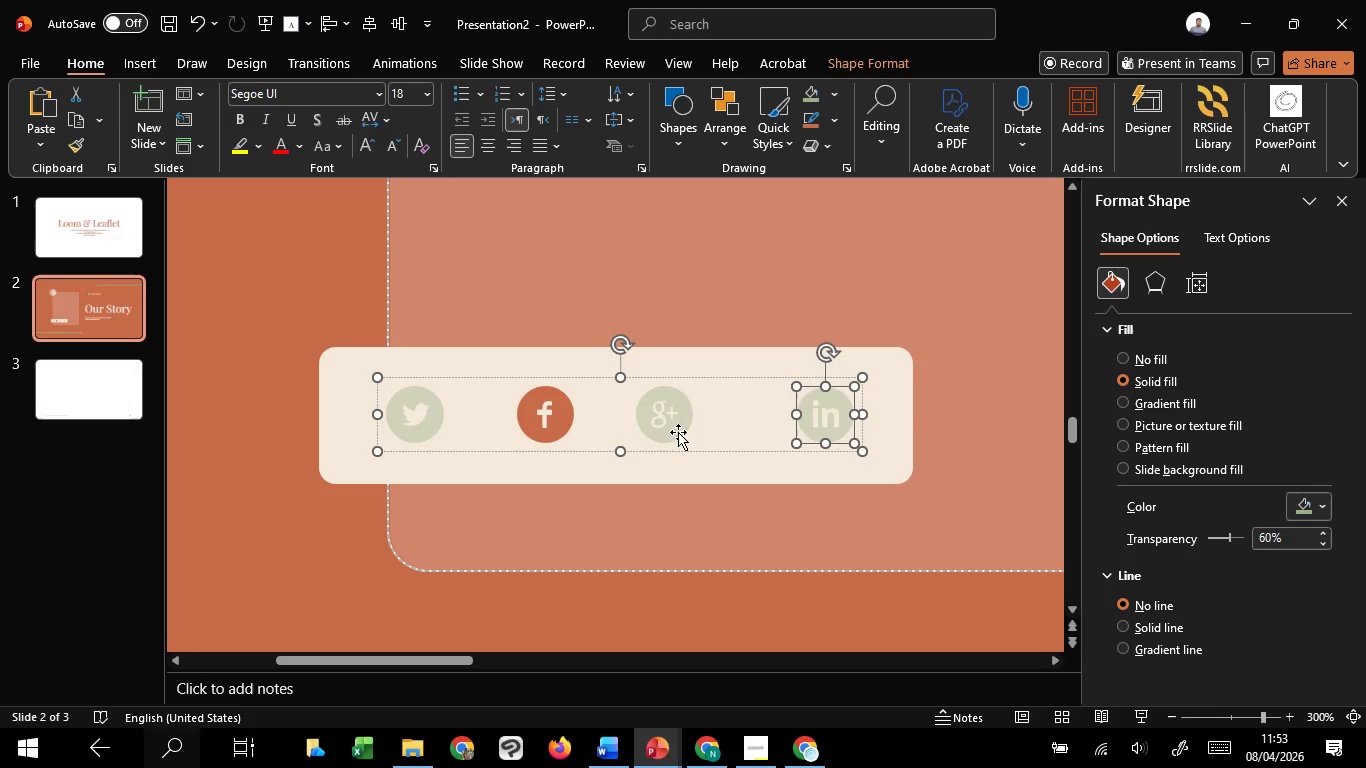 
hold_key(key=ShiftLeft, duration=1.5)
 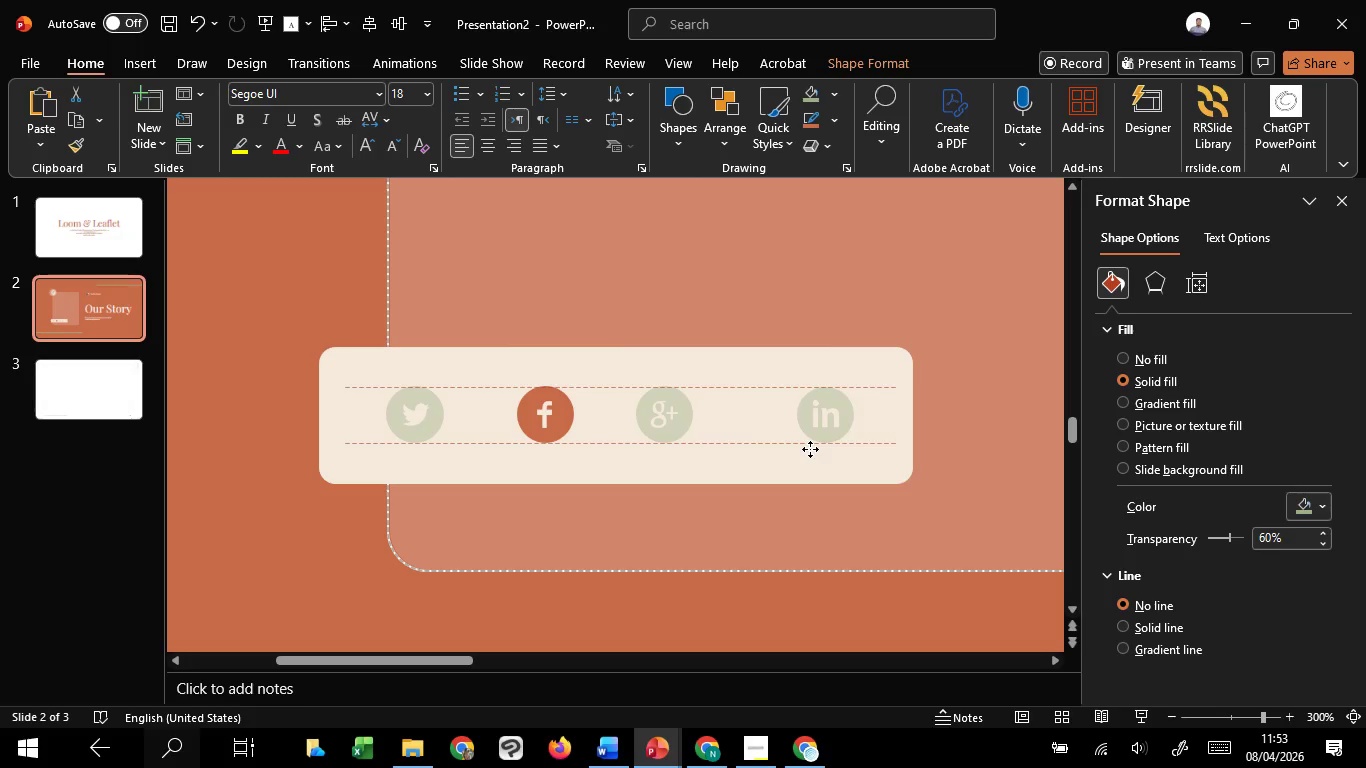 
hold_key(key=ShiftLeft, duration=0.97)
 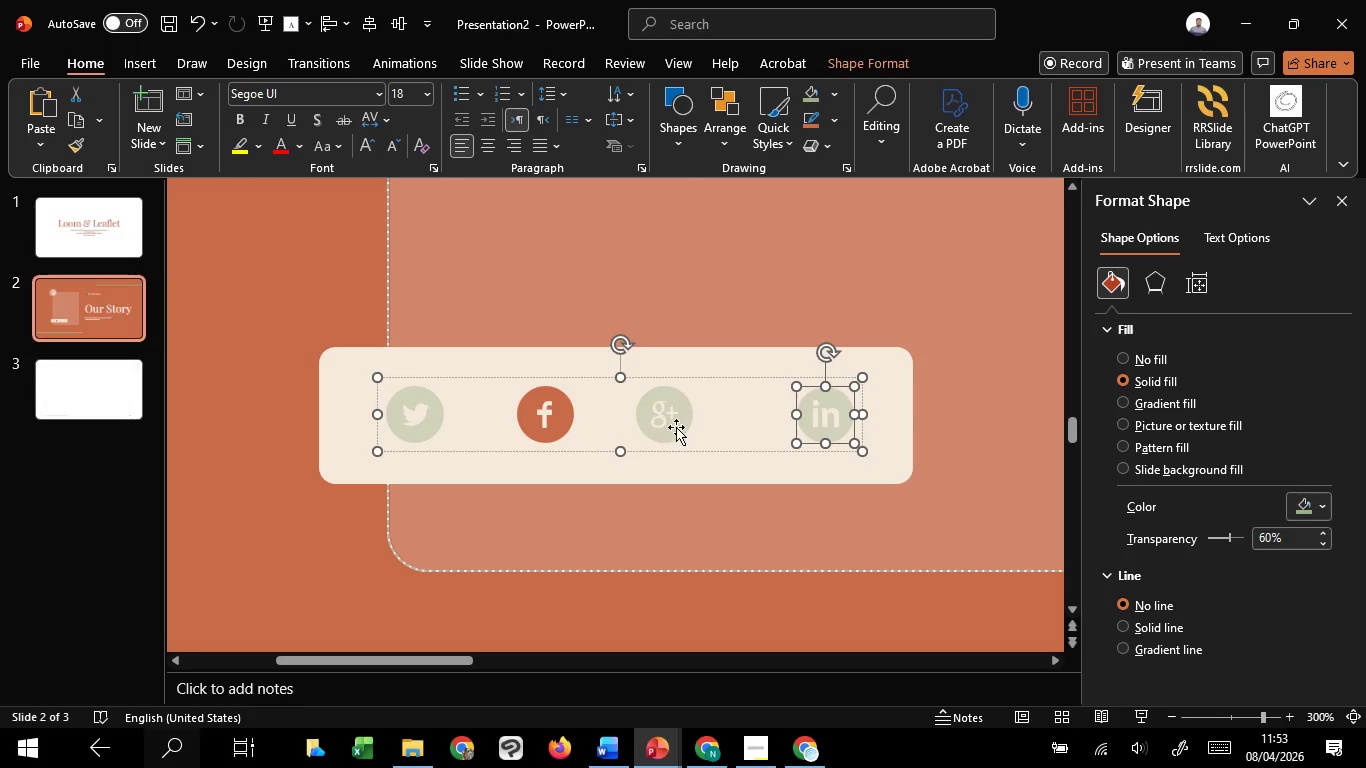 
left_click([675, 427])
 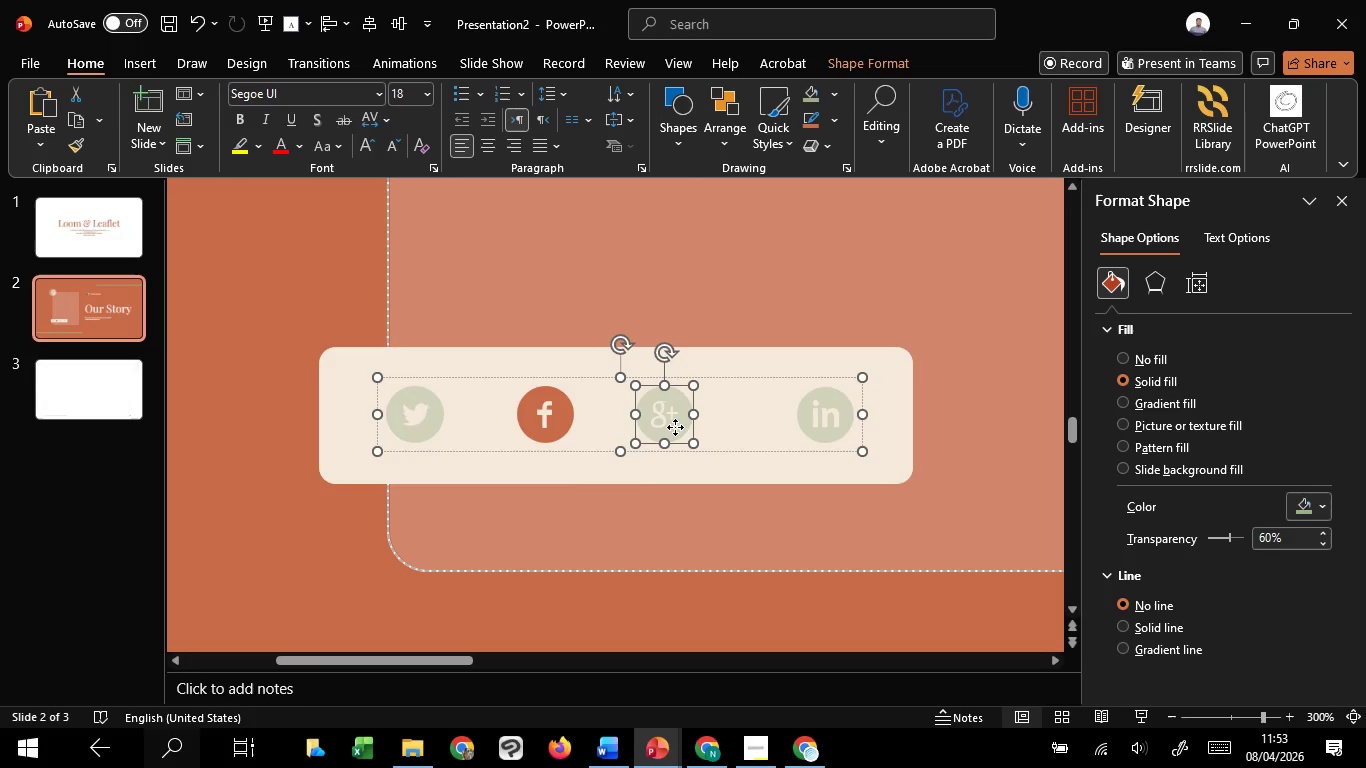 
hold_key(key=ShiftLeft, duration=1.52)
left_click_drag(start_coordinate=[675, 427], to_coordinate=[701, 418])
 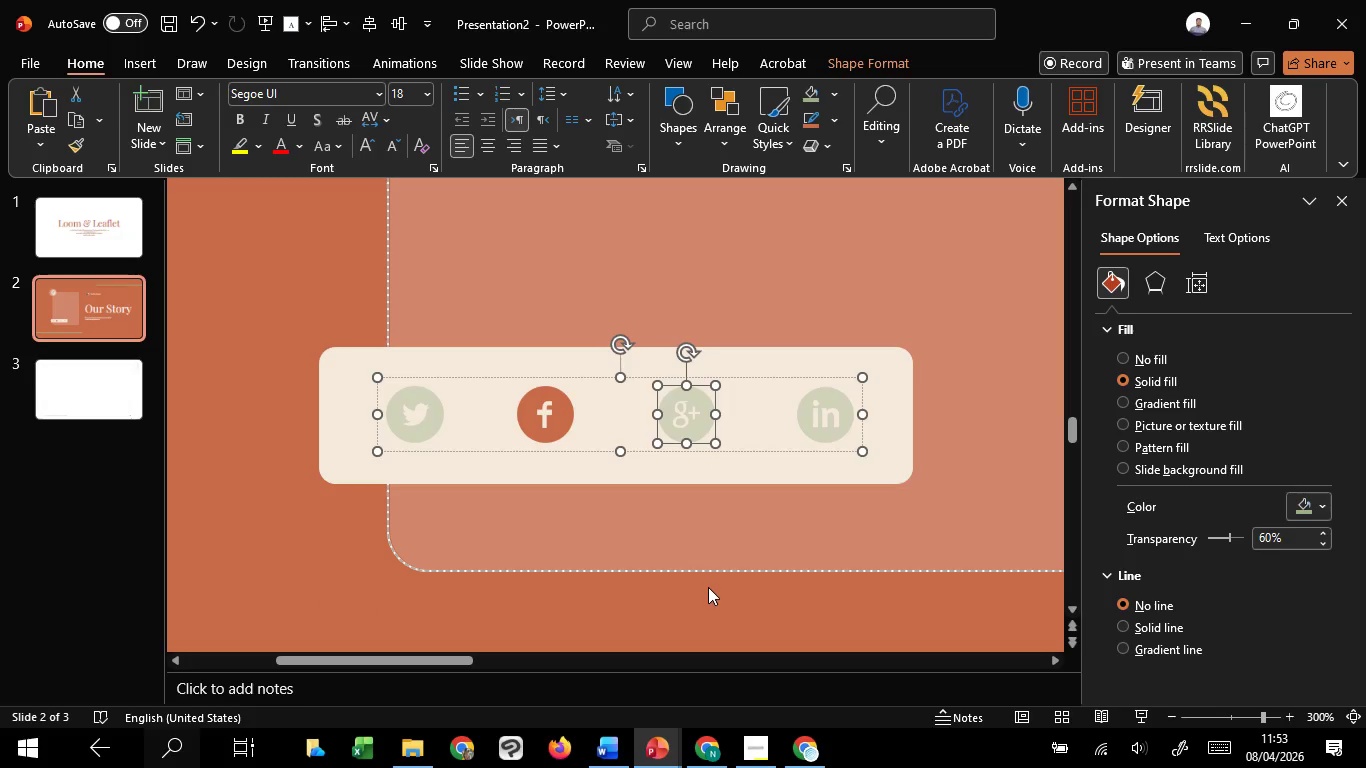 
hold_key(key=ShiftLeft, duration=0.69)
 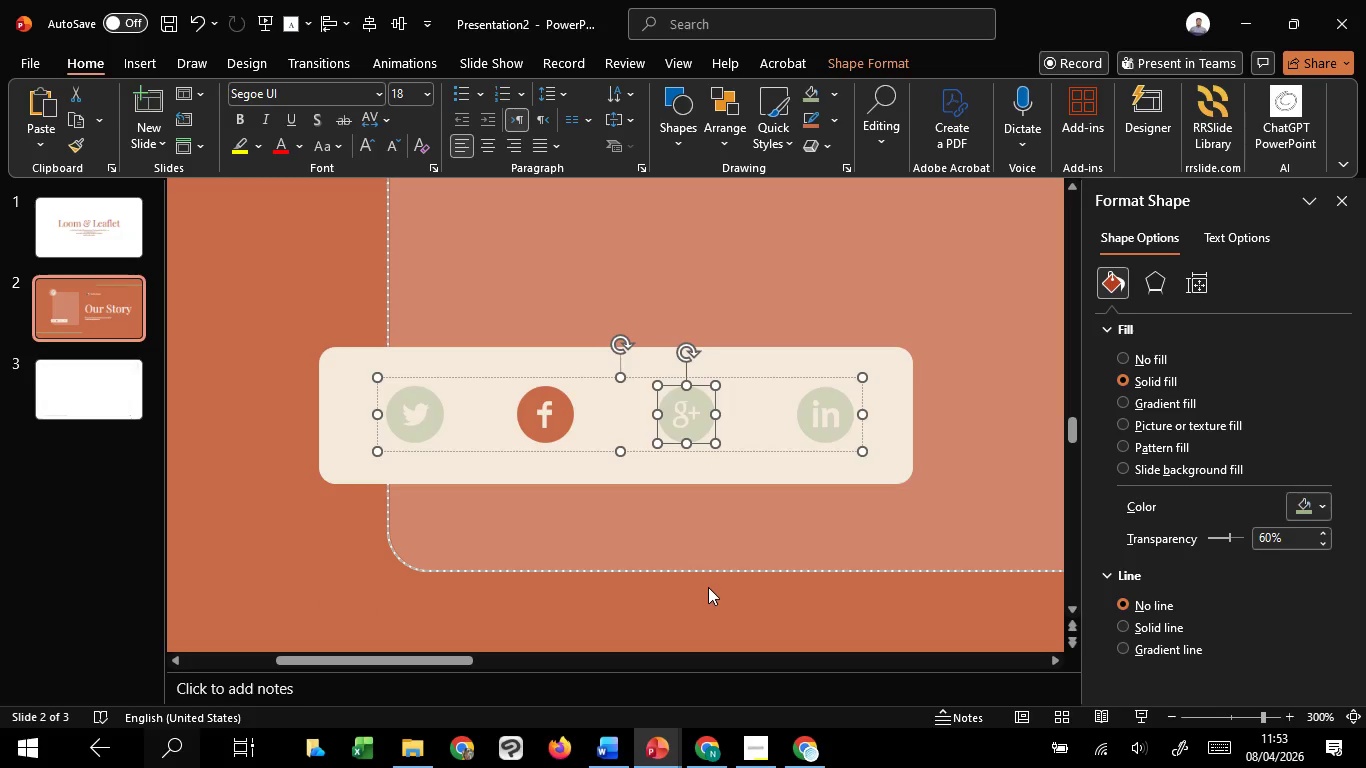 
left_click([708, 587])
 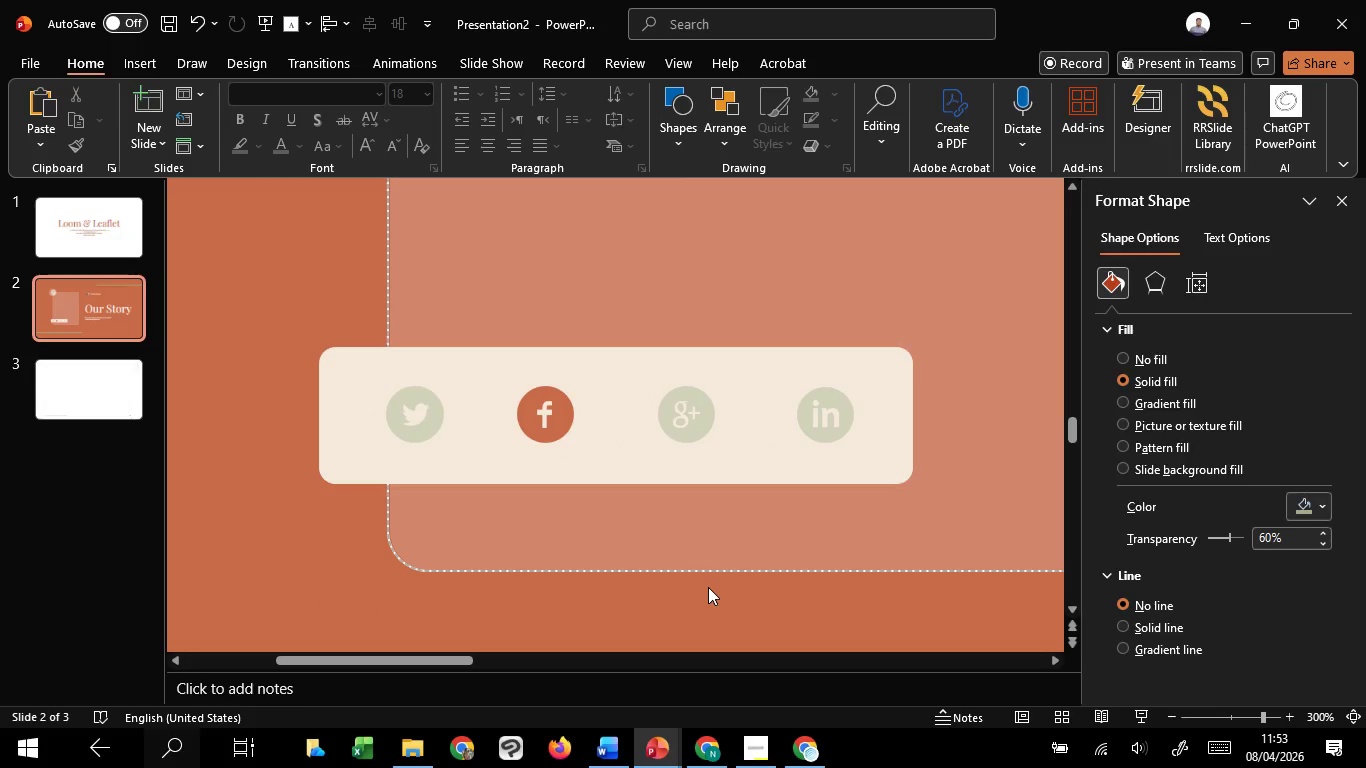 
hold_key(key=ControlLeft, duration=1.09)
scroll: coordinate [708, 587], scroll_direction: down, amount: 3.0
 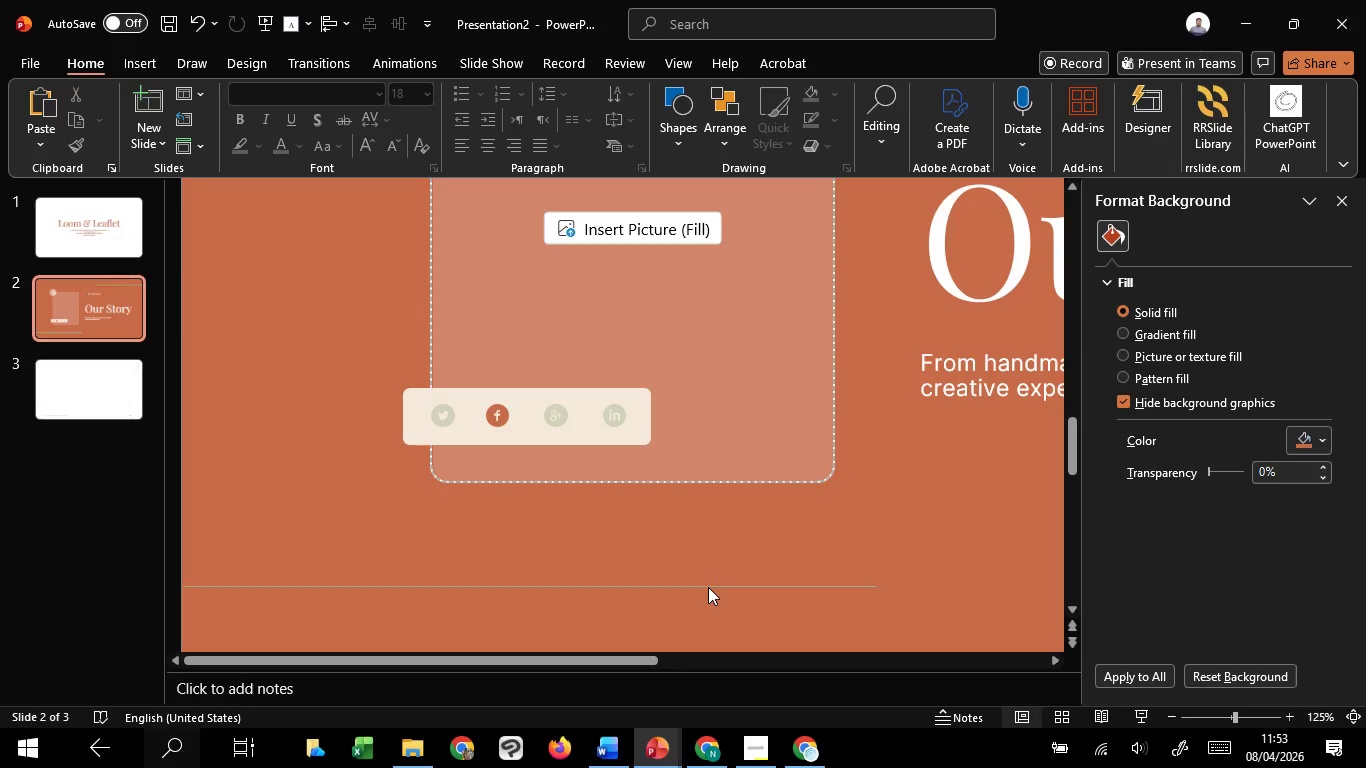 
hold_key(key=ControlLeft, duration=25.56)
scroll: coordinate [708, 587], scroll_direction: up, amount: 4.0
 